 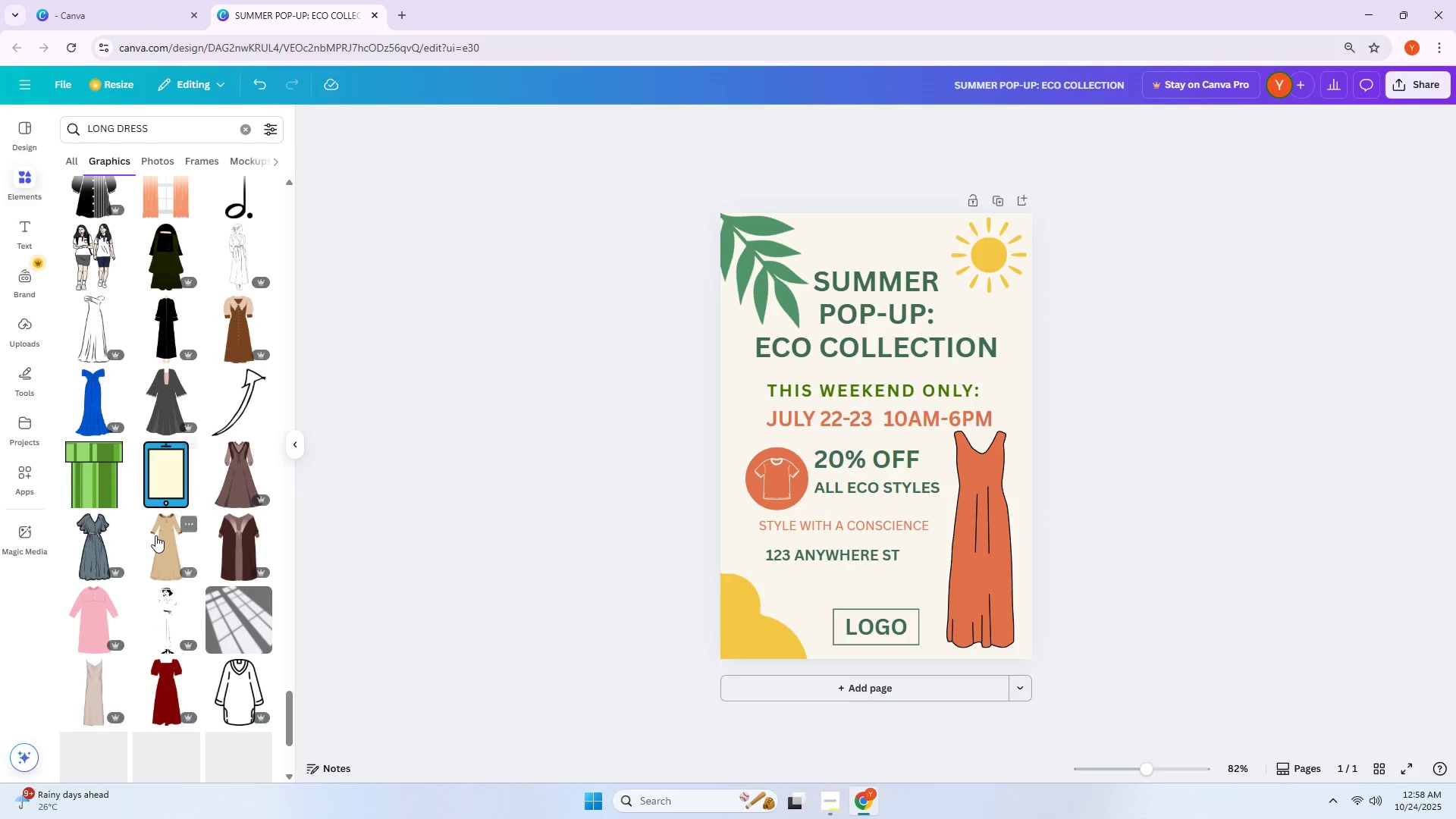 
scroll: coordinate [164, 594], scroll_direction: down, amount: 21.0
 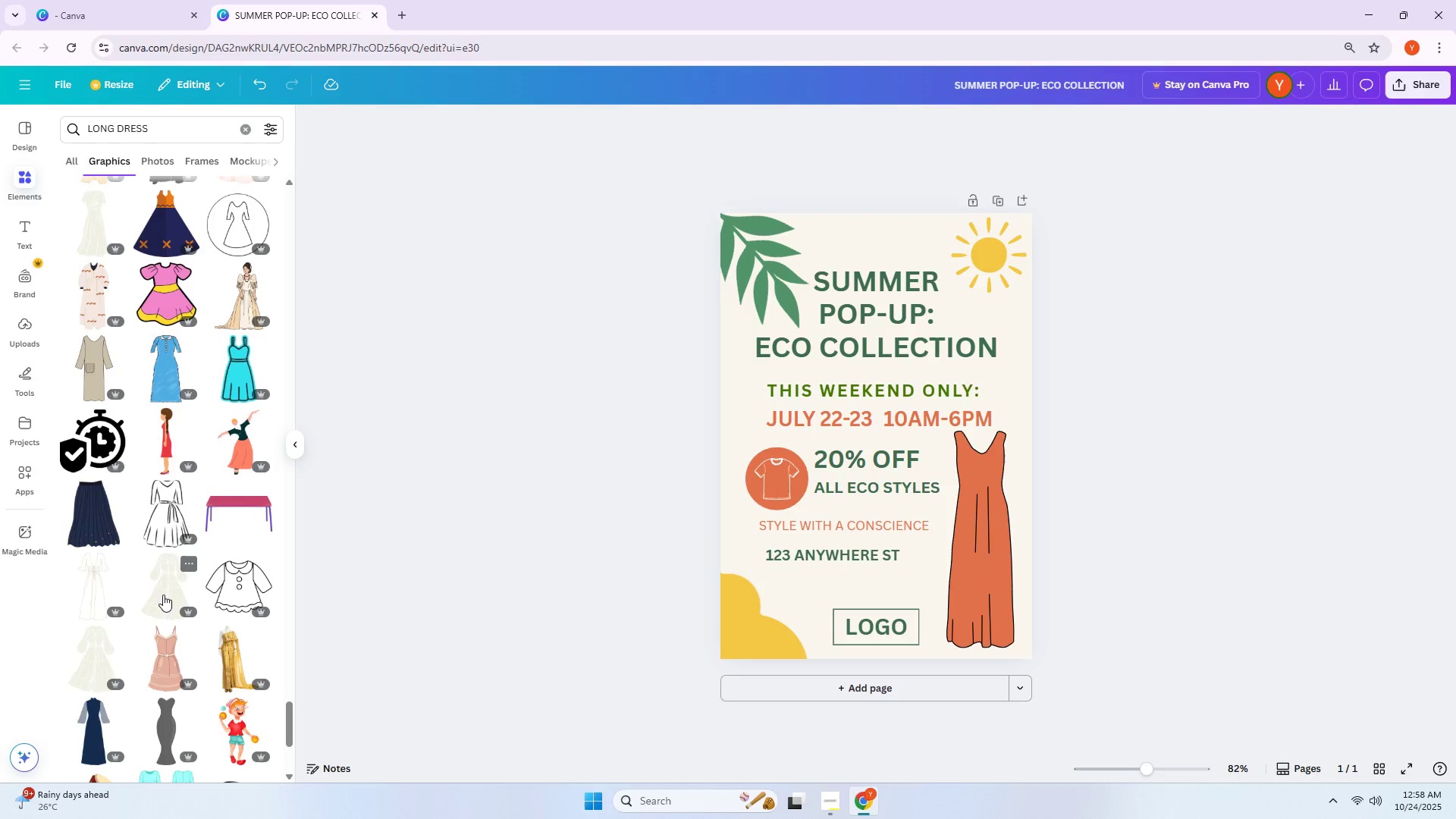 
scroll: coordinate [89, 598], scroll_direction: down, amount: 9.0
 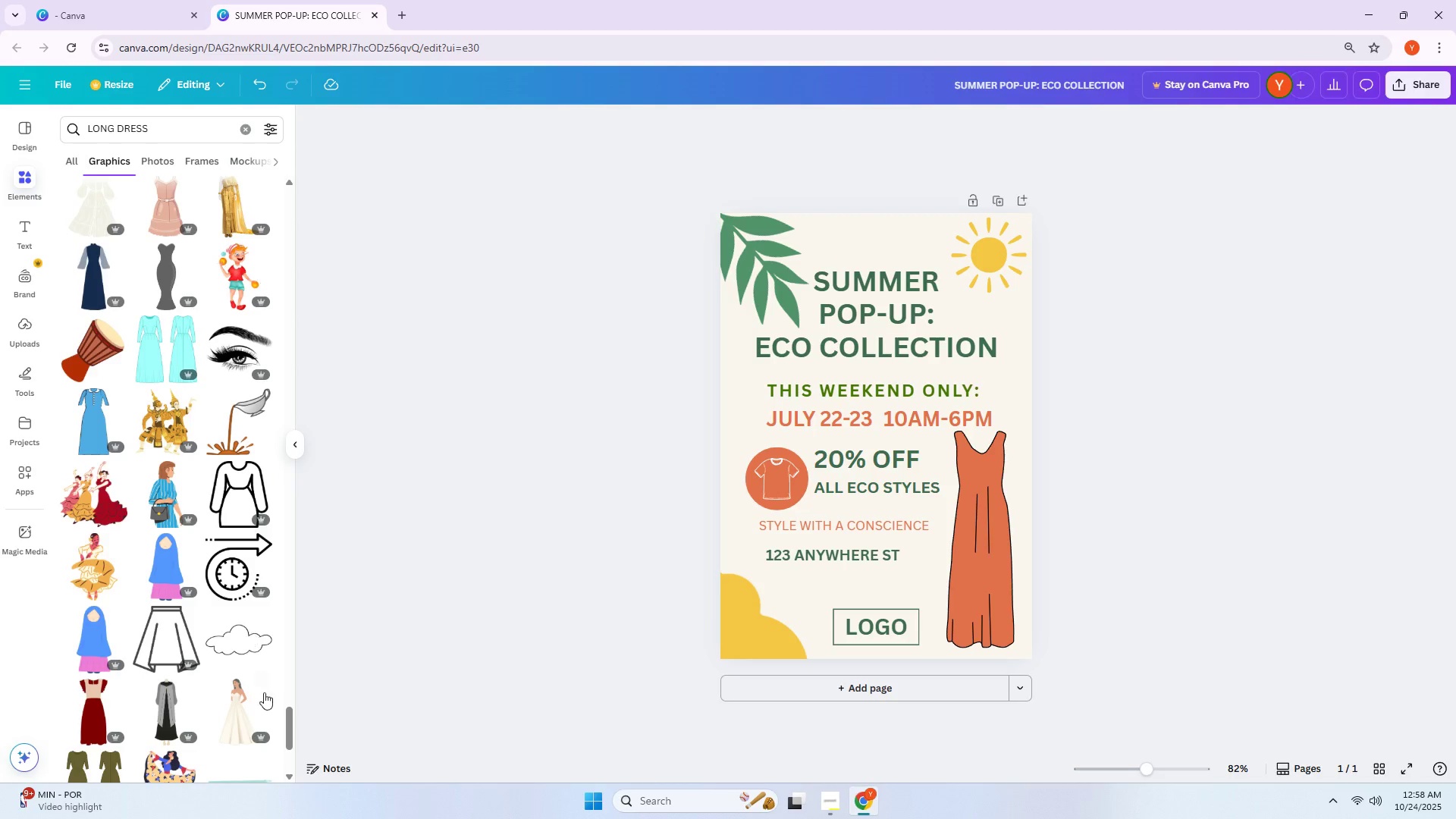 
left_click_drag(start_coordinate=[287, 717], to_coordinate=[303, 191])
 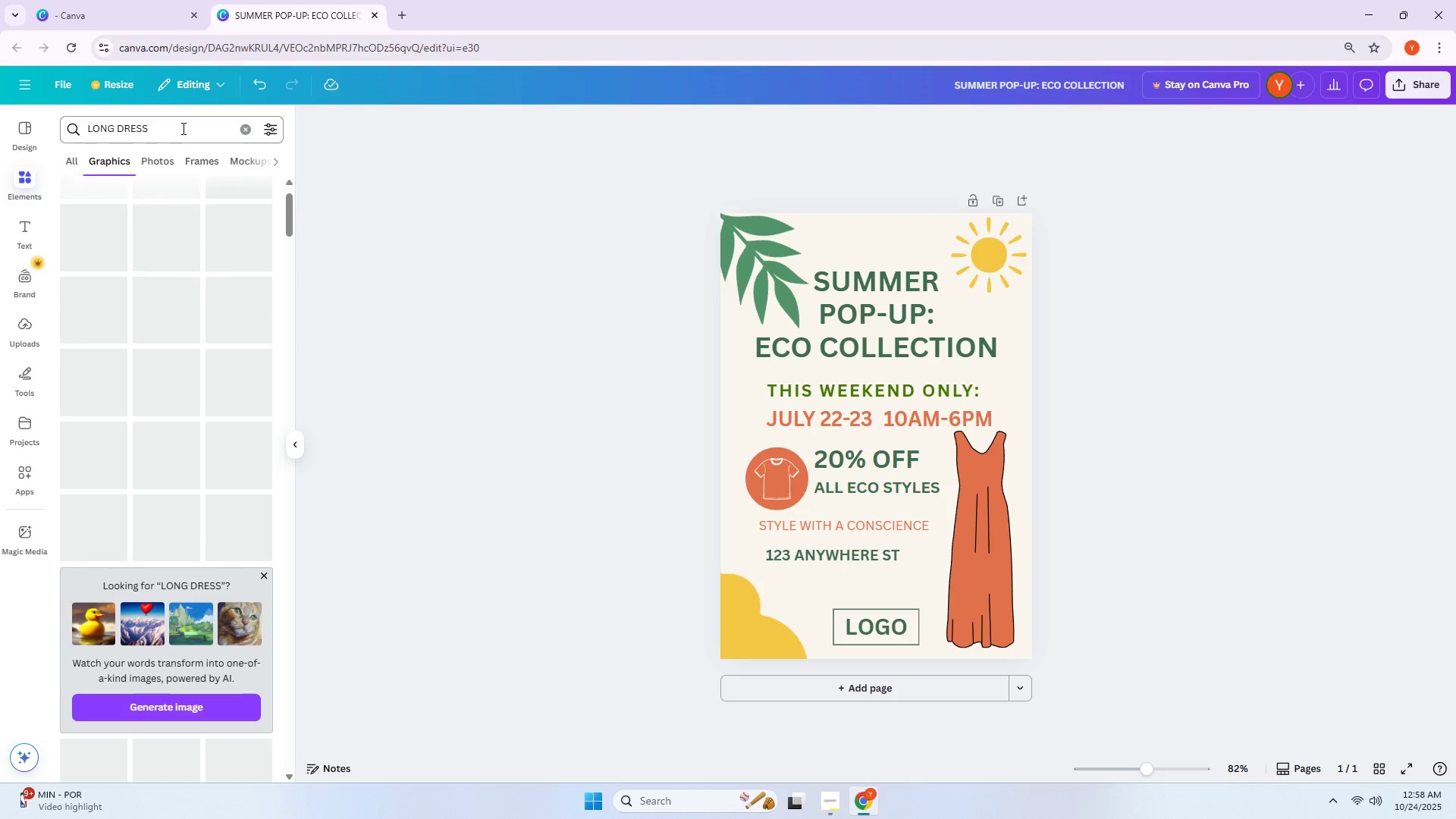 
left_click([182, 127])
 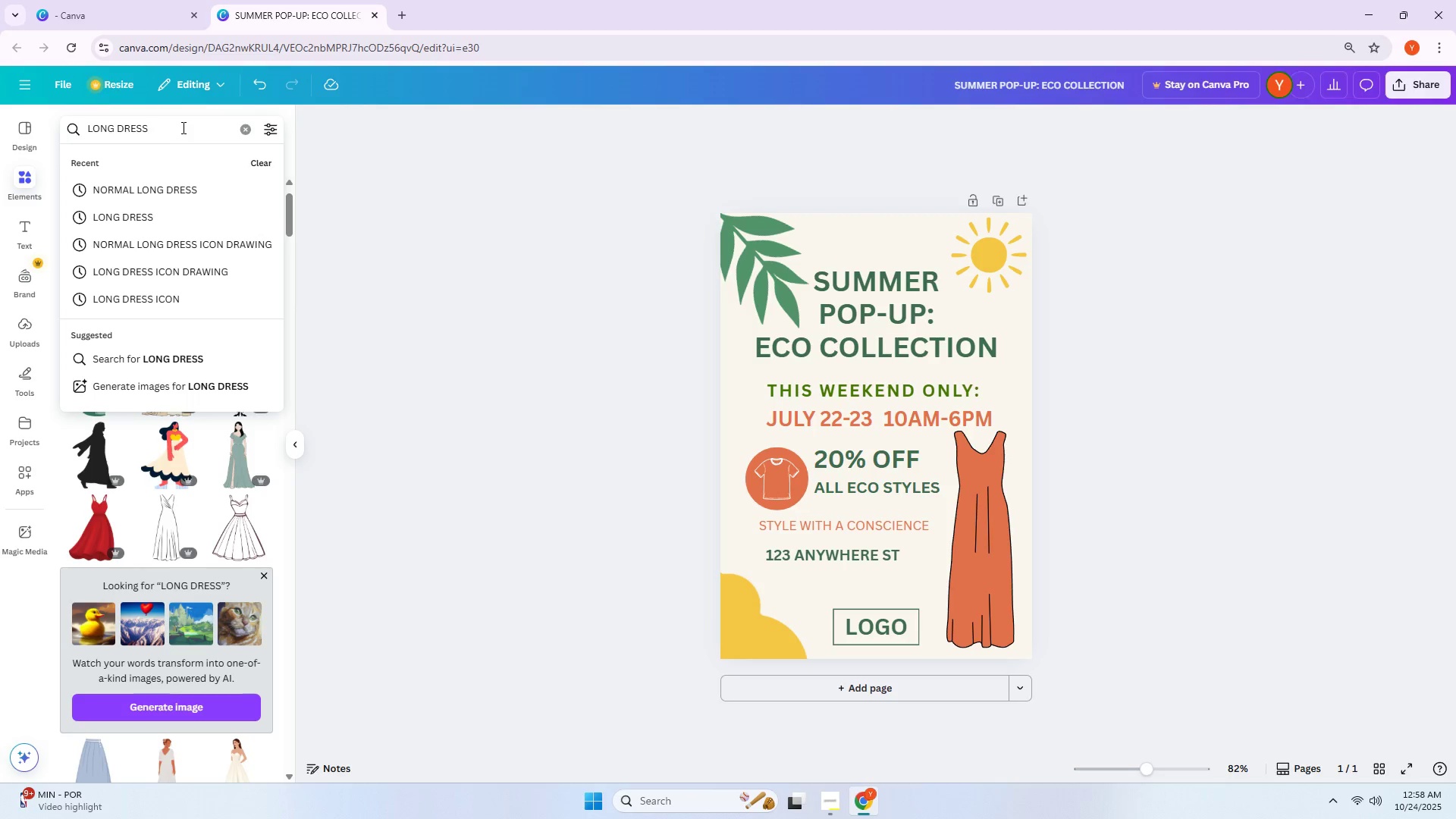 
type( GF)
key(Backspace)
key(Backspace)
type(GOWN)
 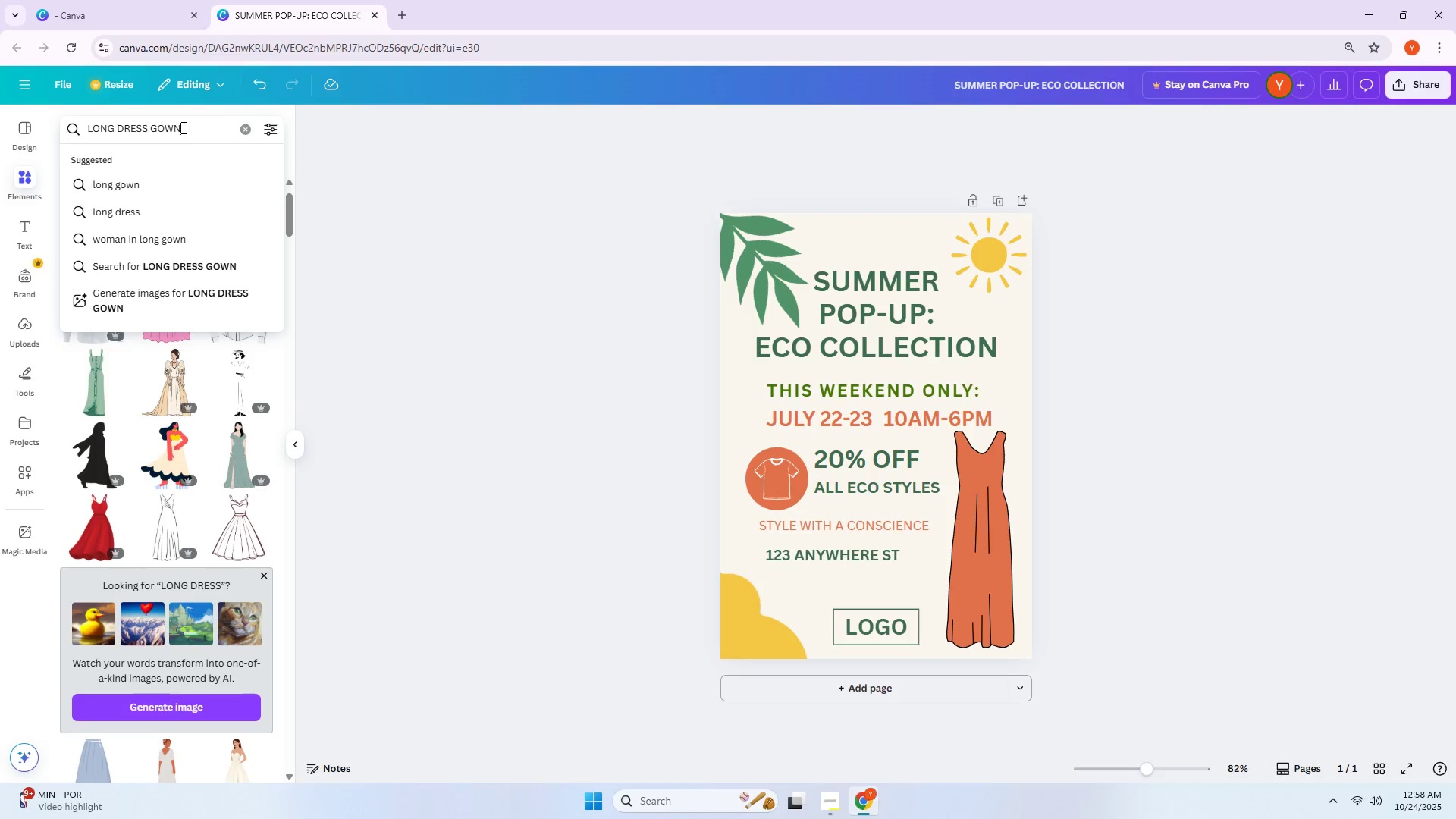 
key(Enter)
 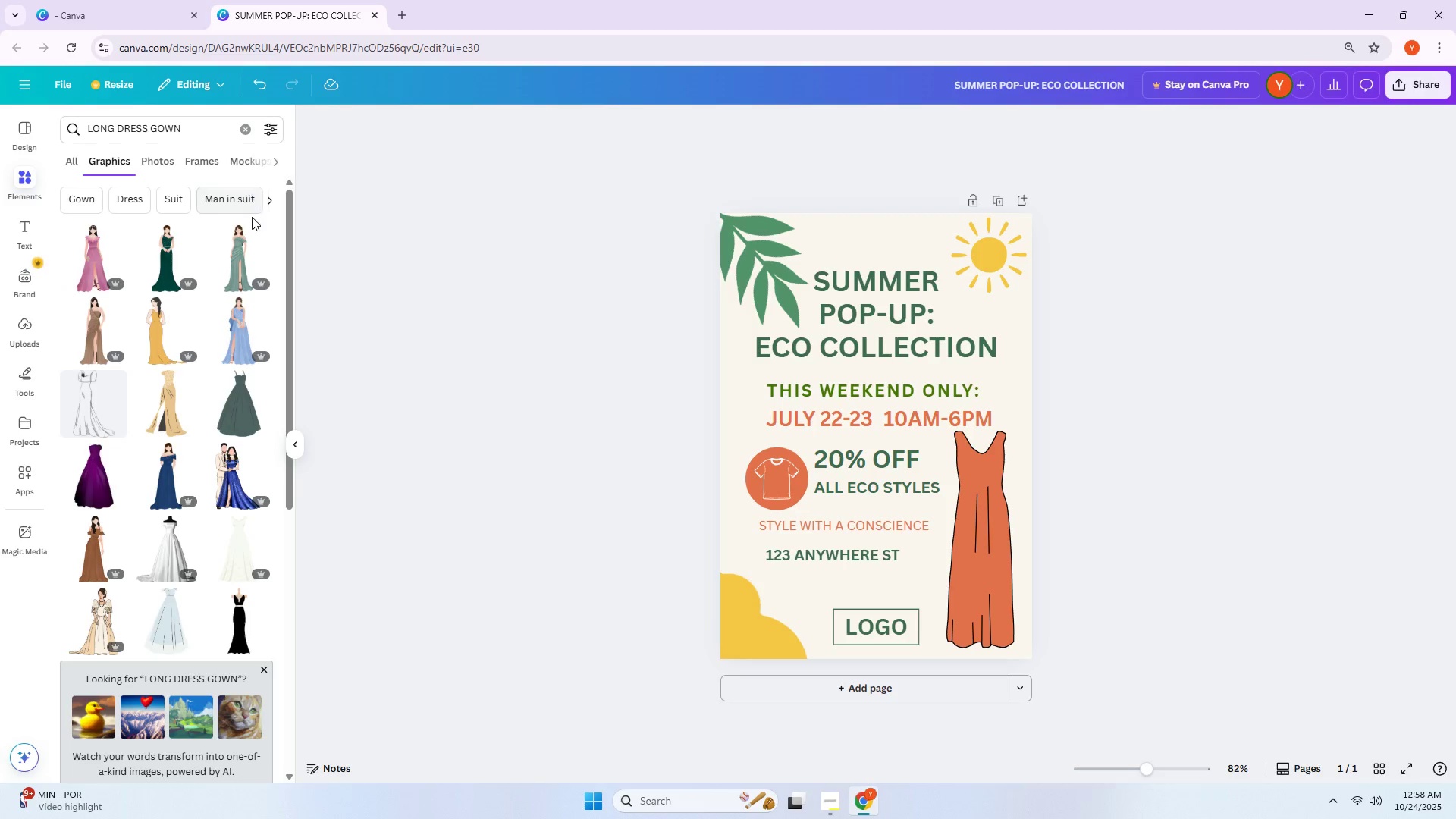 
scroll: coordinate [168, 450], scroll_direction: down, amount: 8.0
 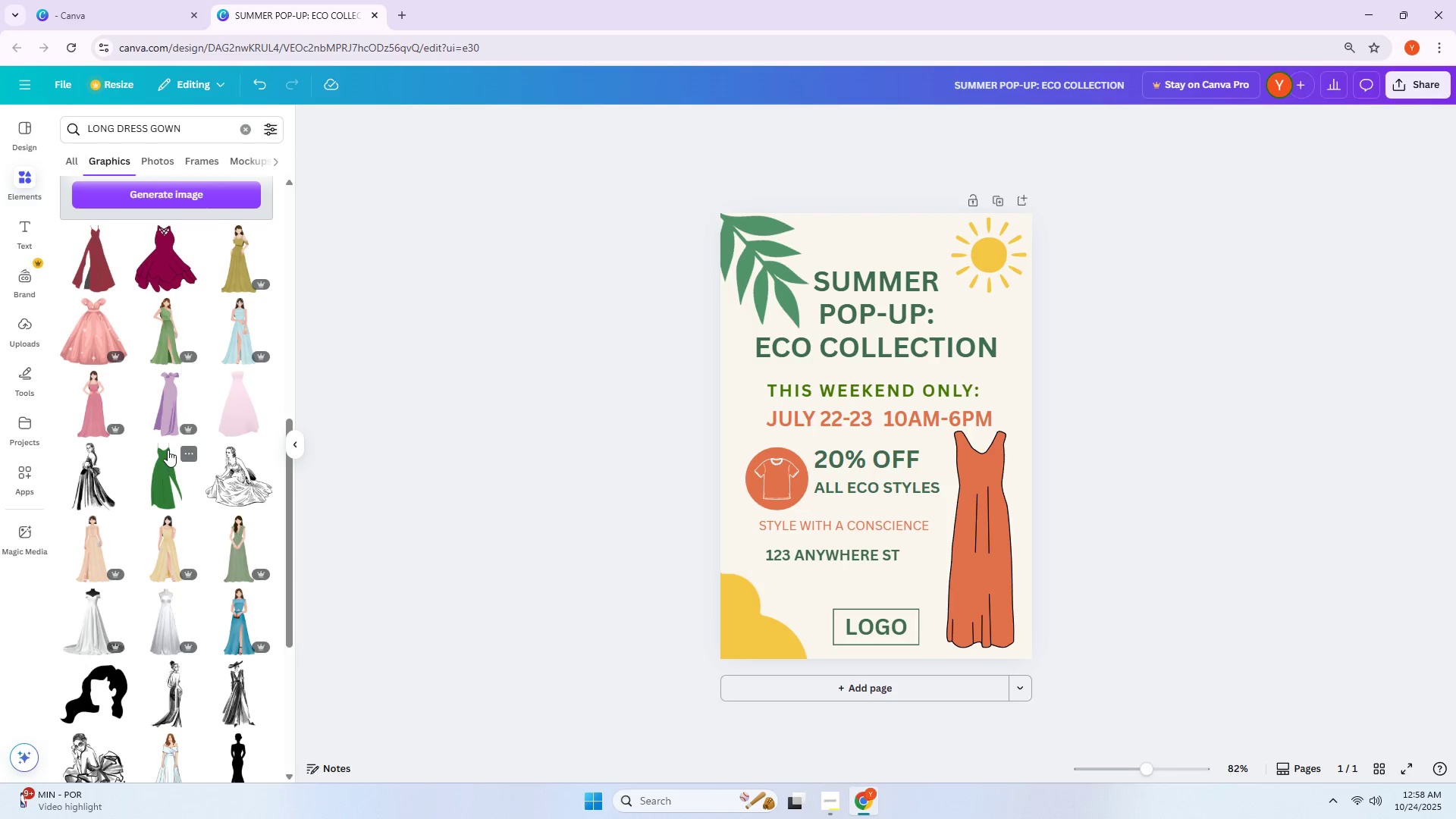 
mouse_move([169, 422])
 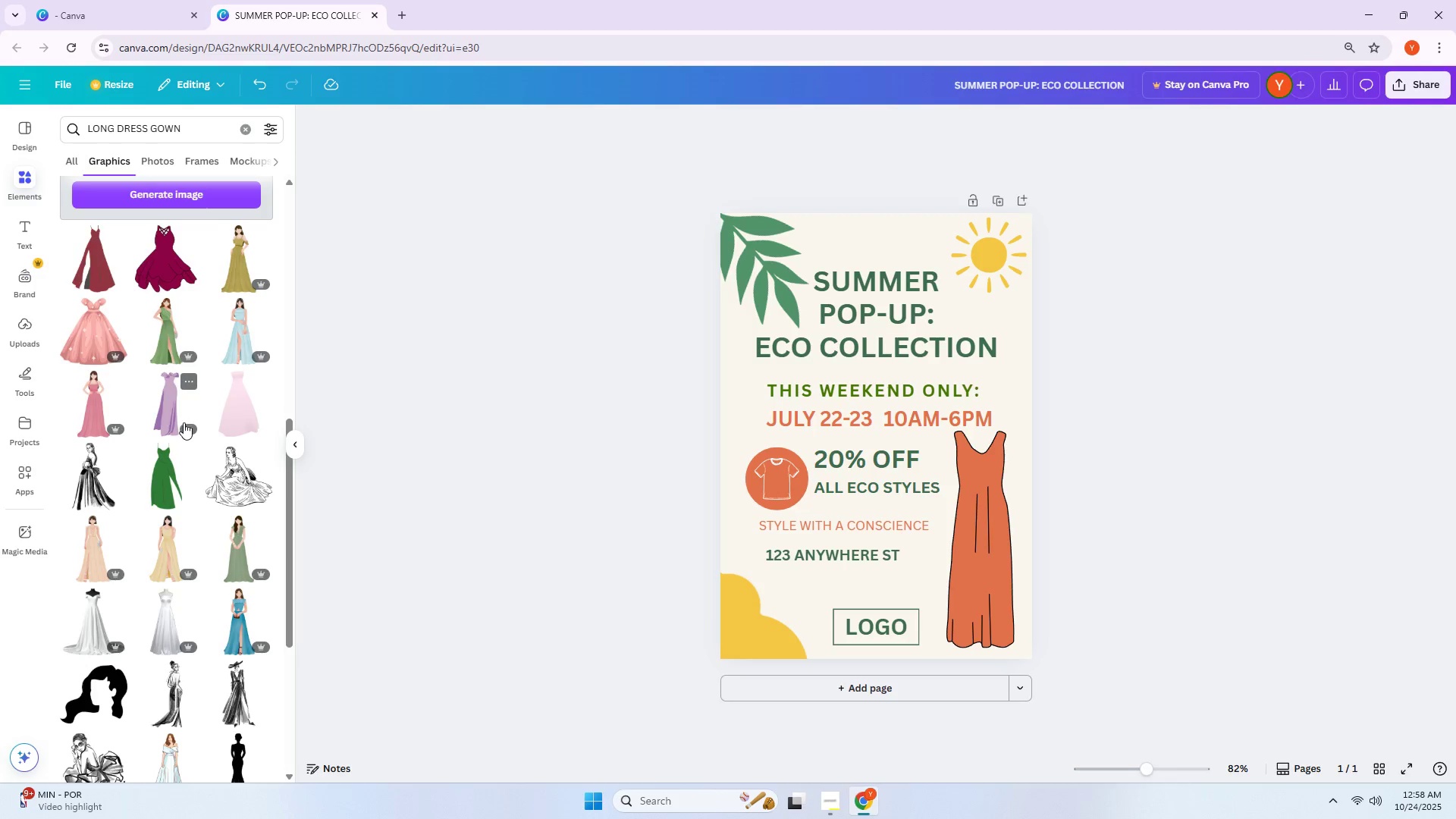 
mouse_move([187, 432])
 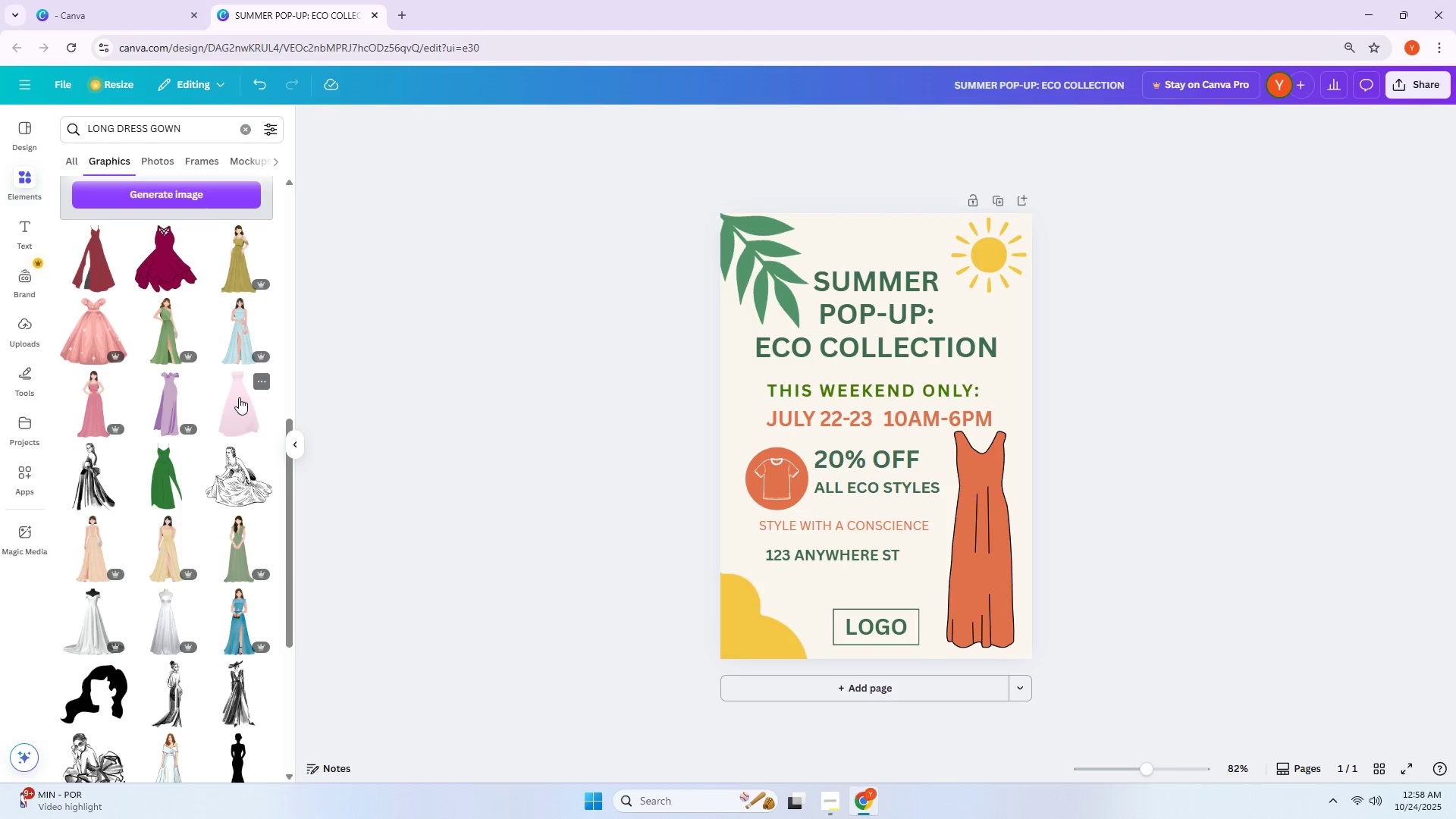 
scroll: coordinate [248, 409], scroll_direction: down, amount: 14.0
 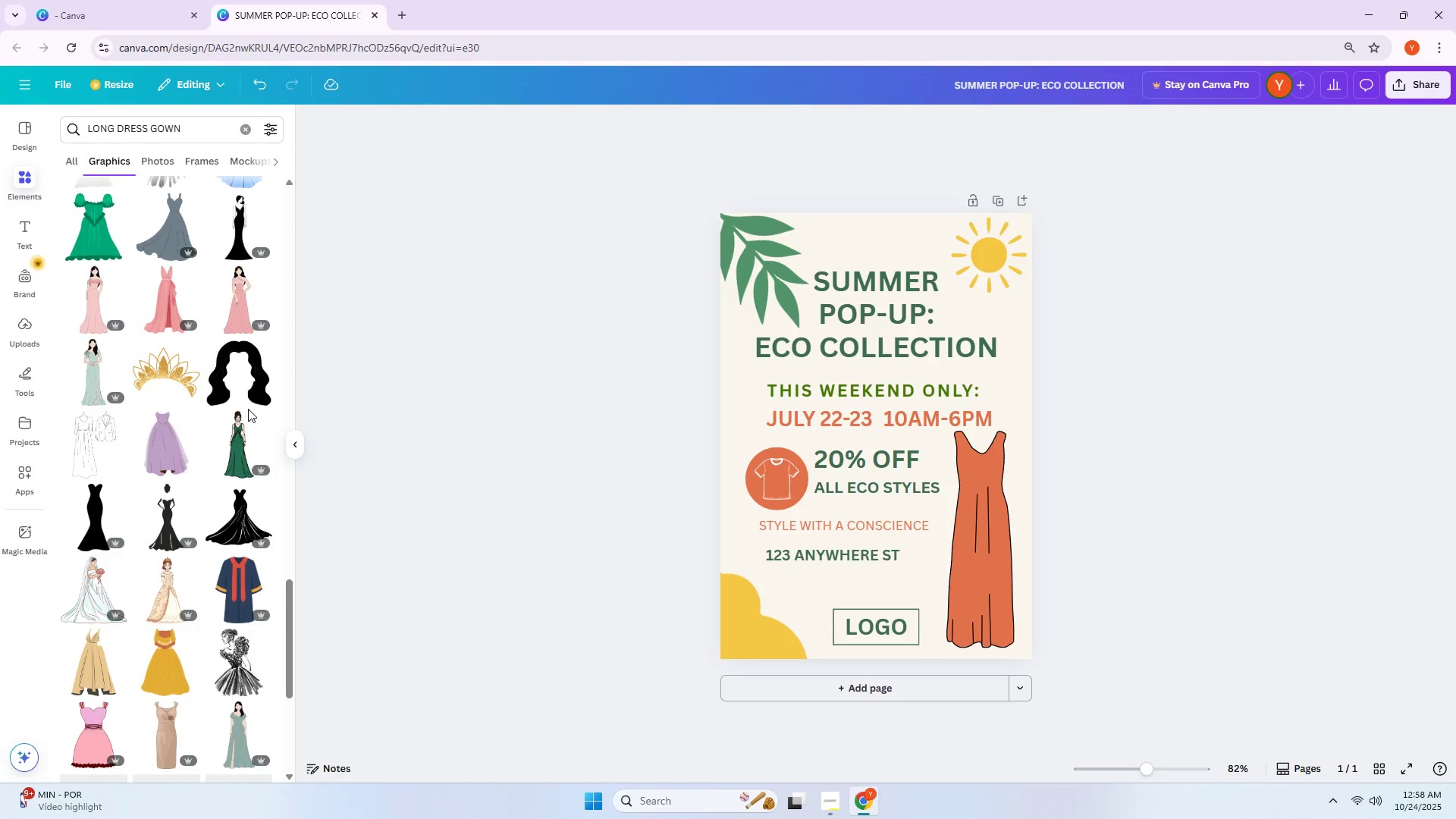 
scroll: coordinate [248, 409], scroll_direction: down, amount: 6.0
 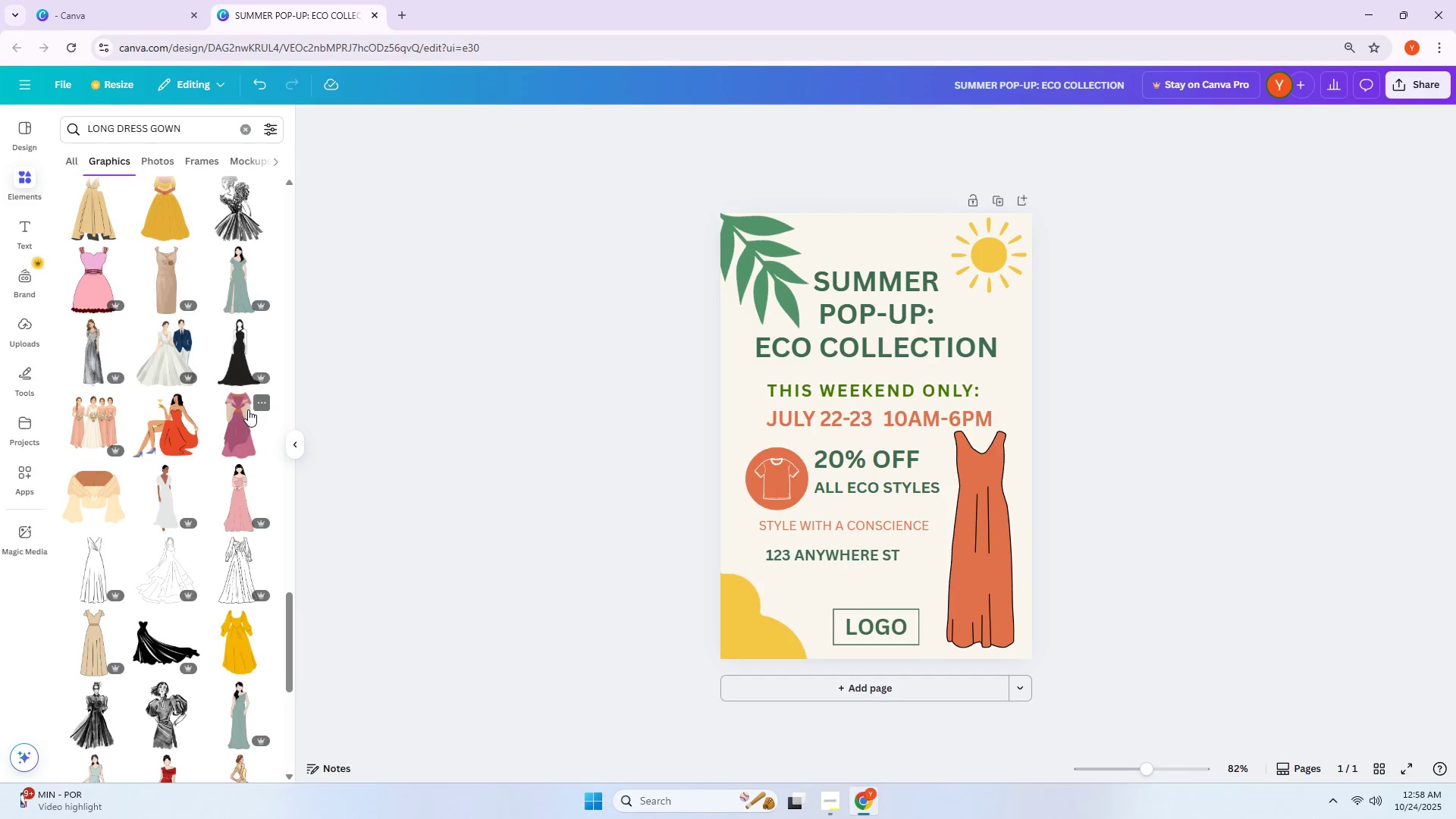 
left_click([231, 638])
 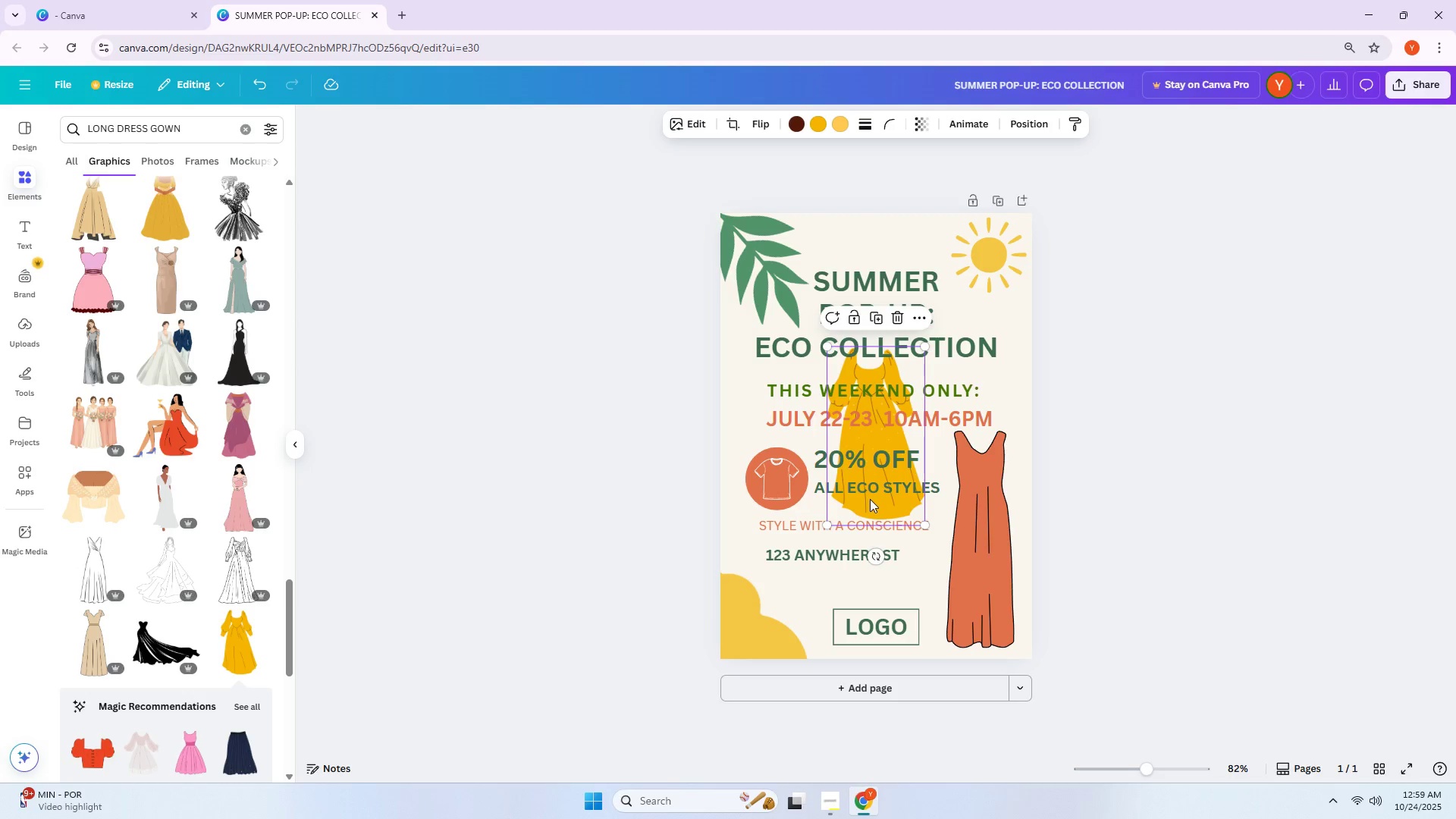 
left_click_drag(start_coordinate=[870, 504], to_coordinate=[973, 624])
 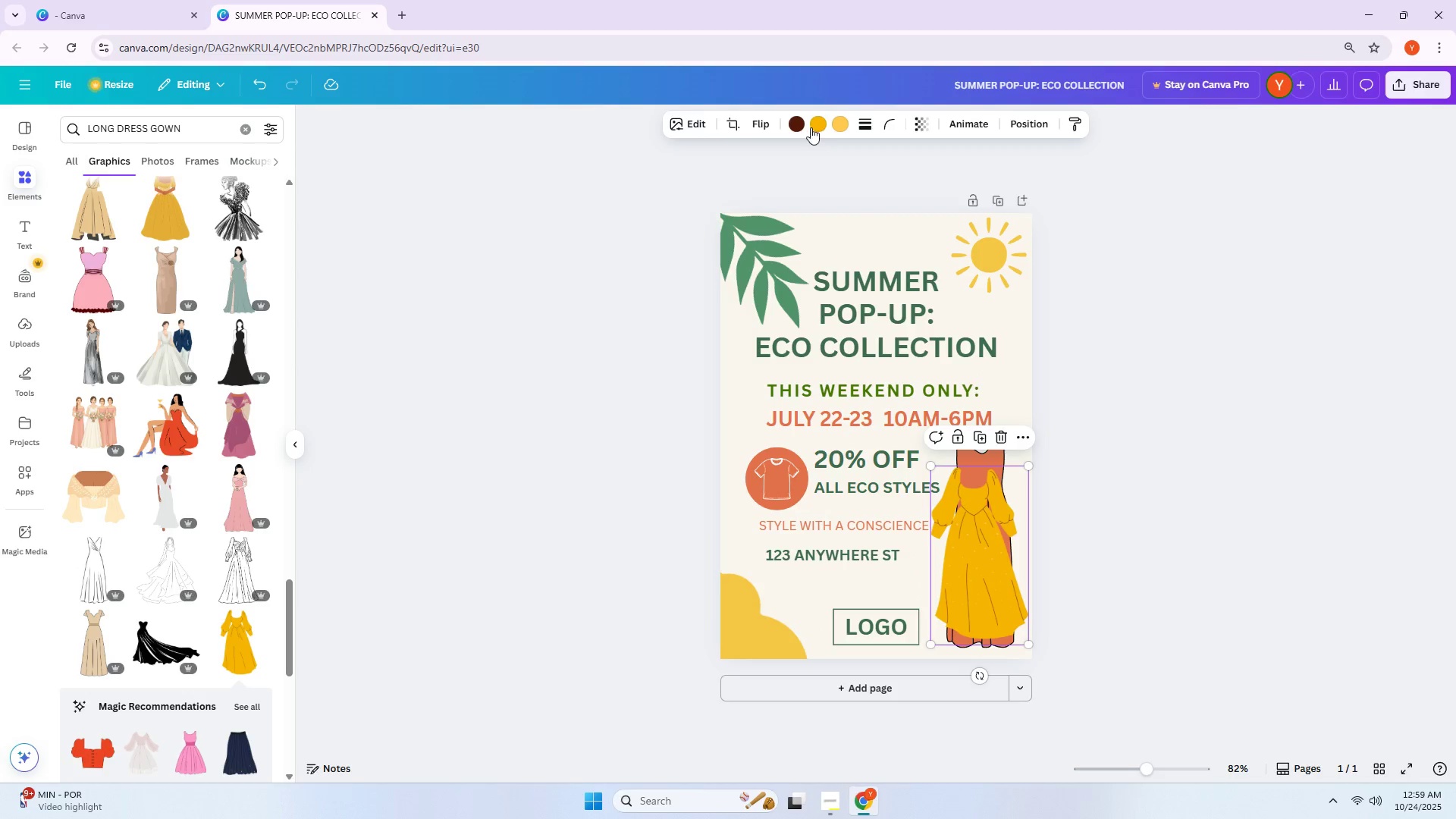 
left_click([839, 126])
 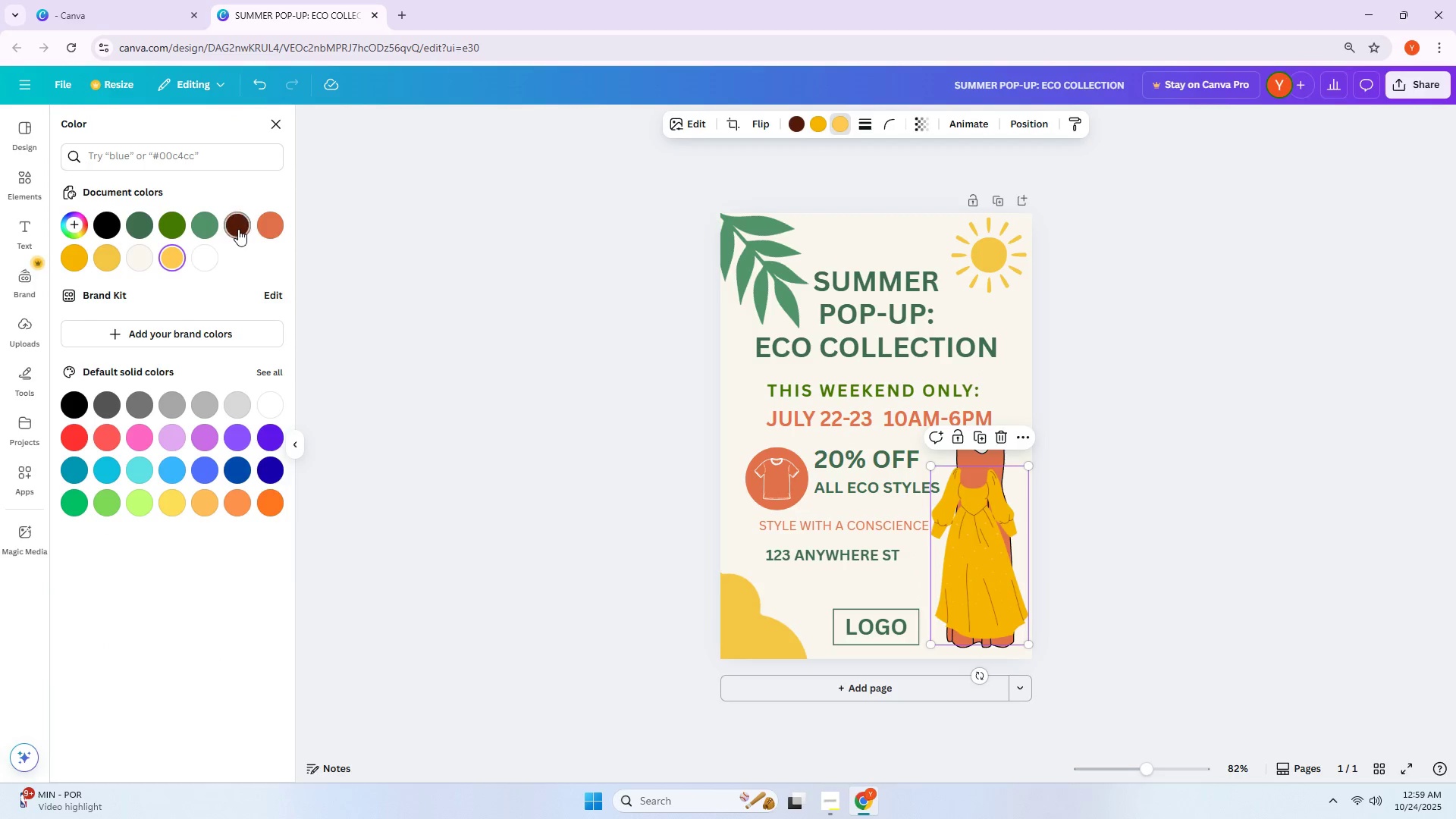 
left_click([269, 224])
 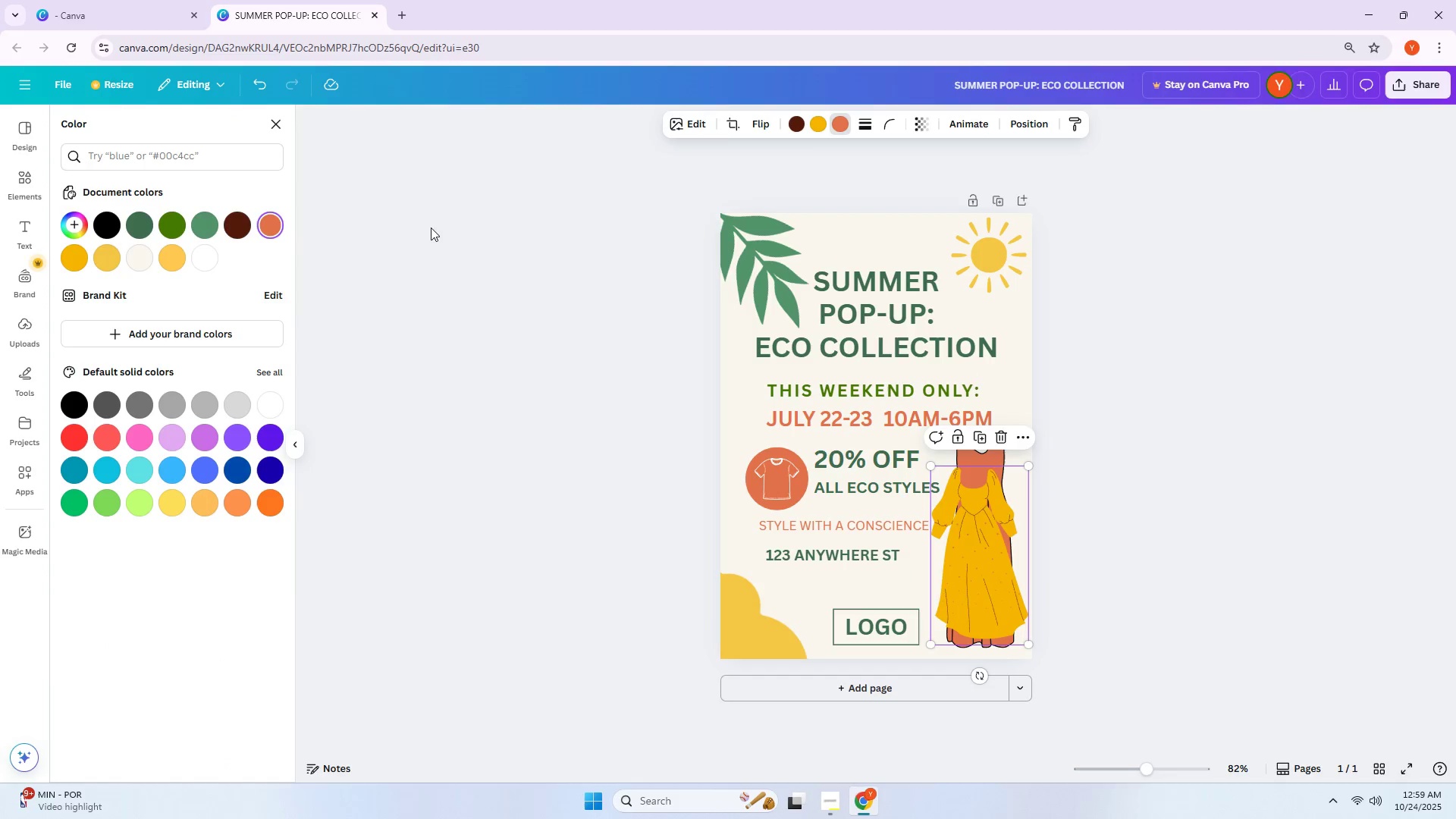 
key(Control+Z)
 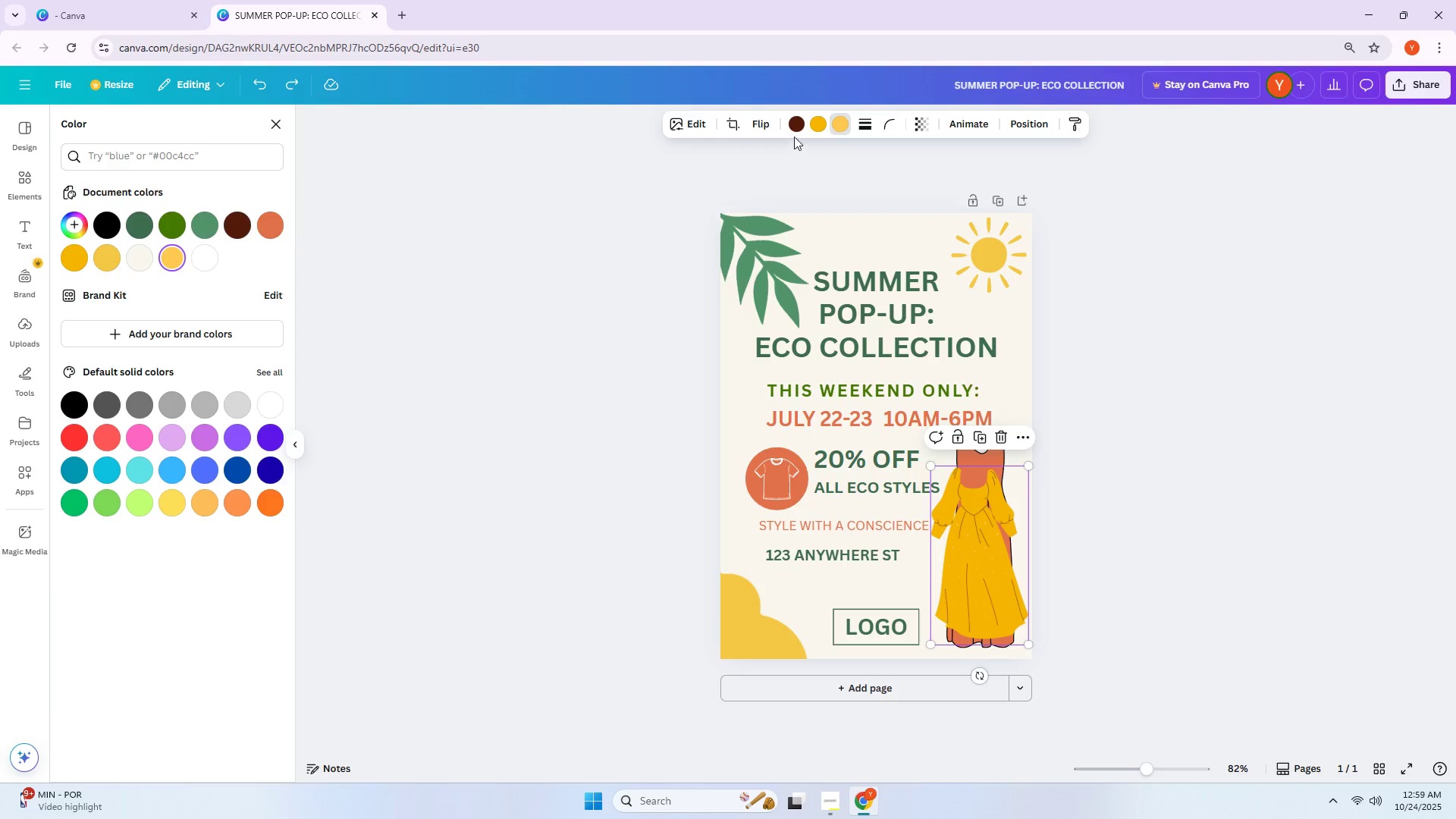 
left_click([821, 126])
 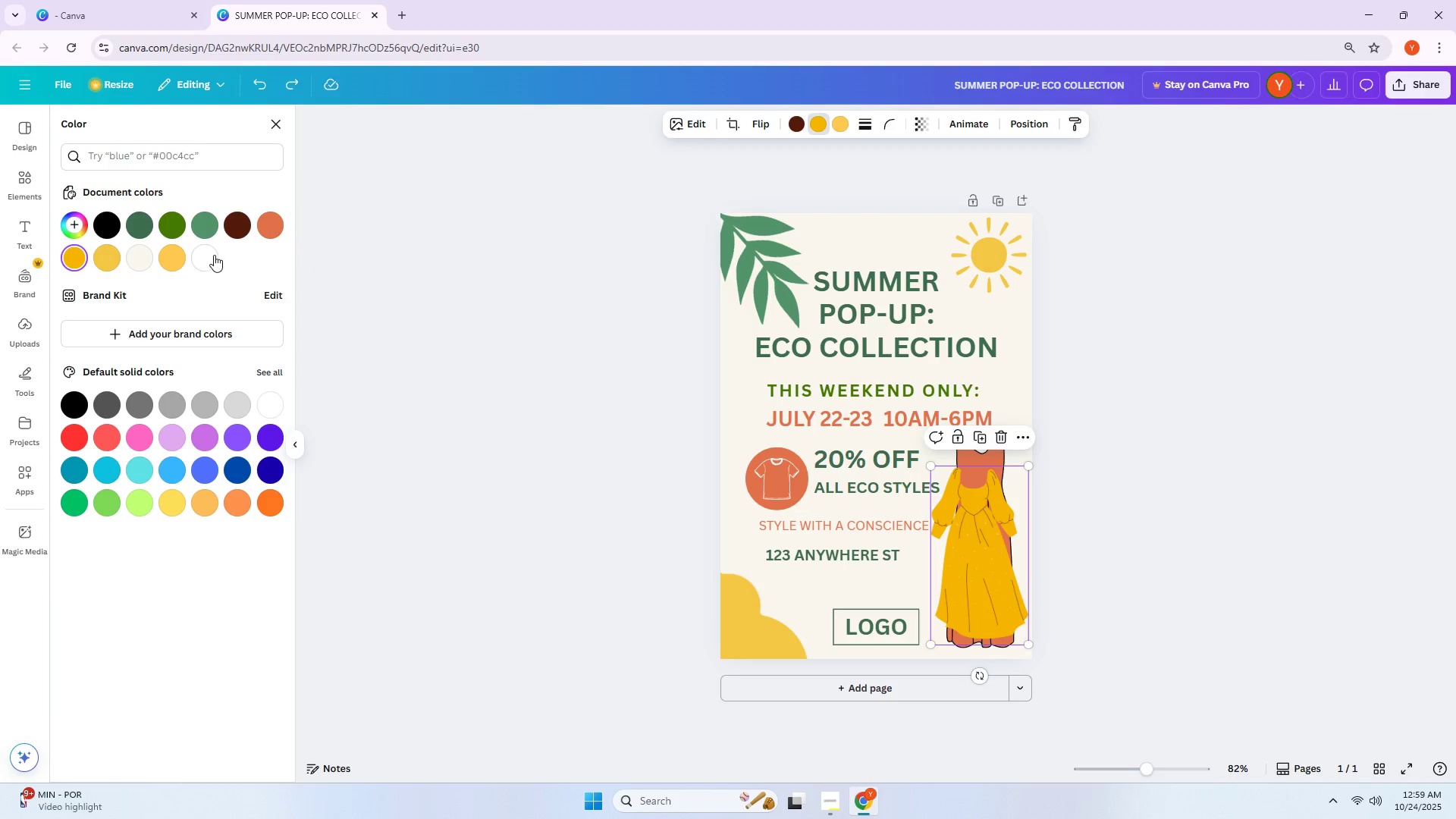 
left_click([265, 229])
 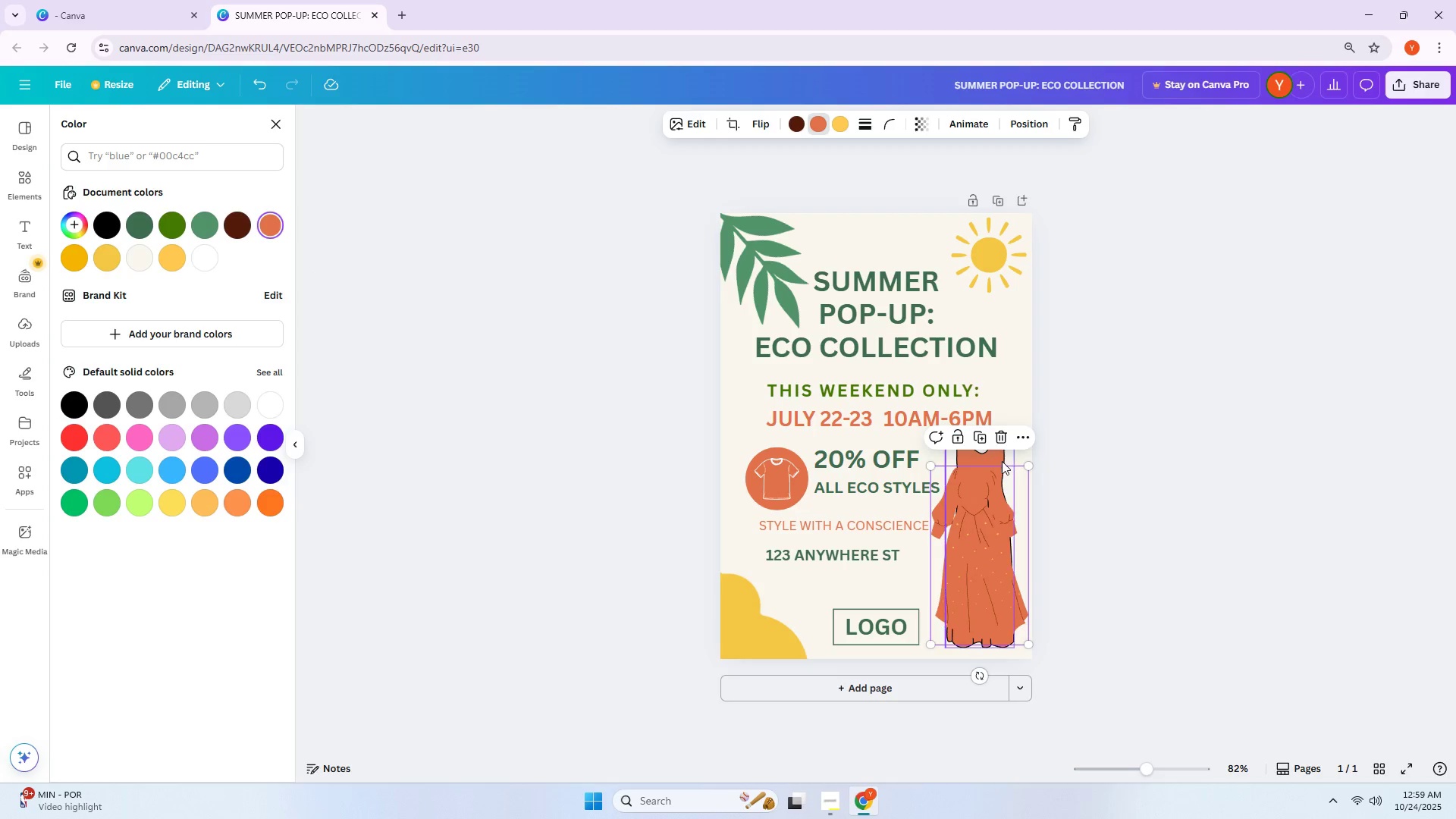 
left_click_drag(start_coordinate=[987, 532], to_coordinate=[949, 552])
 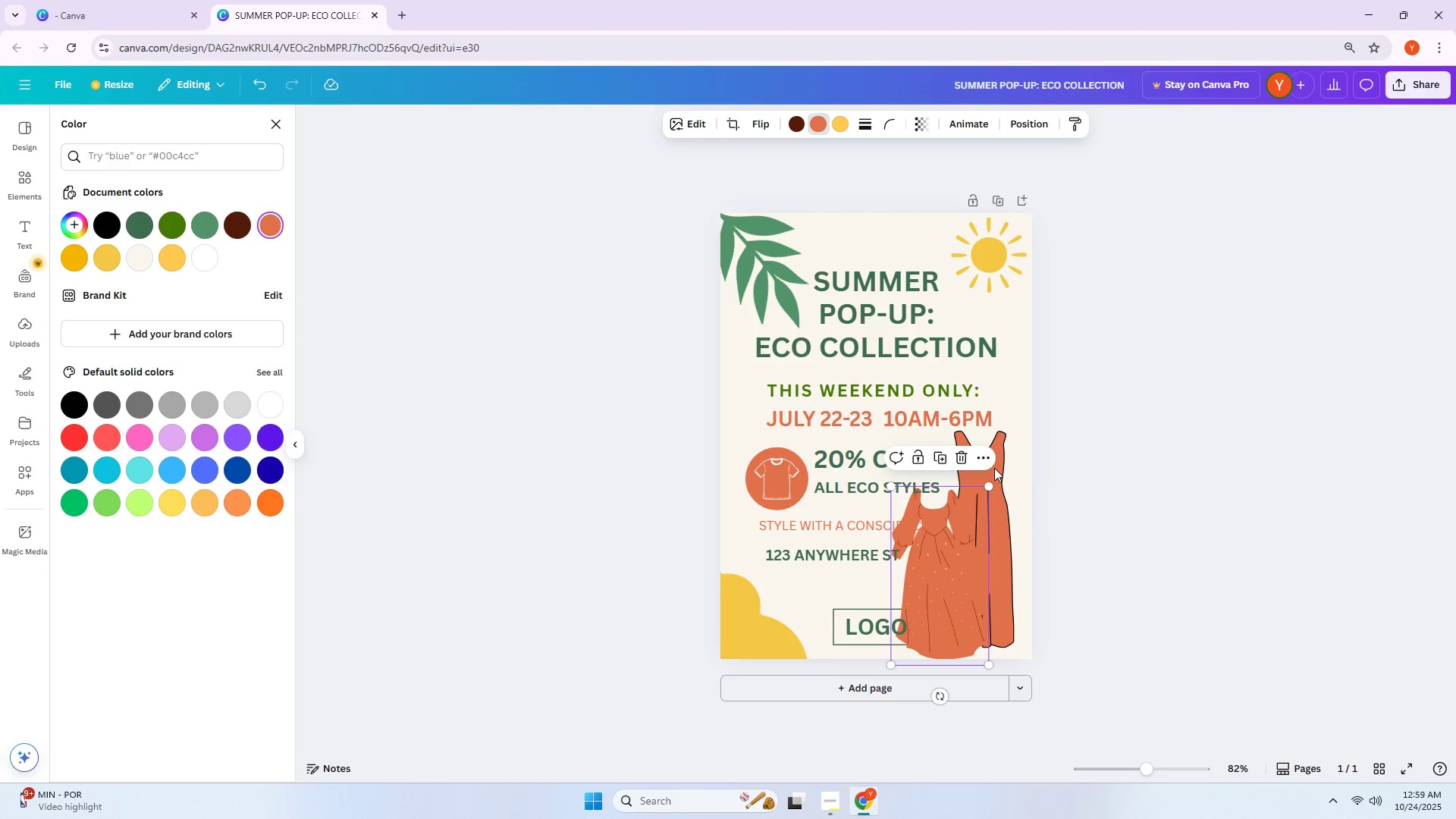 
left_click_drag(start_coordinate=[996, 475], to_coordinate=[1022, 320])
 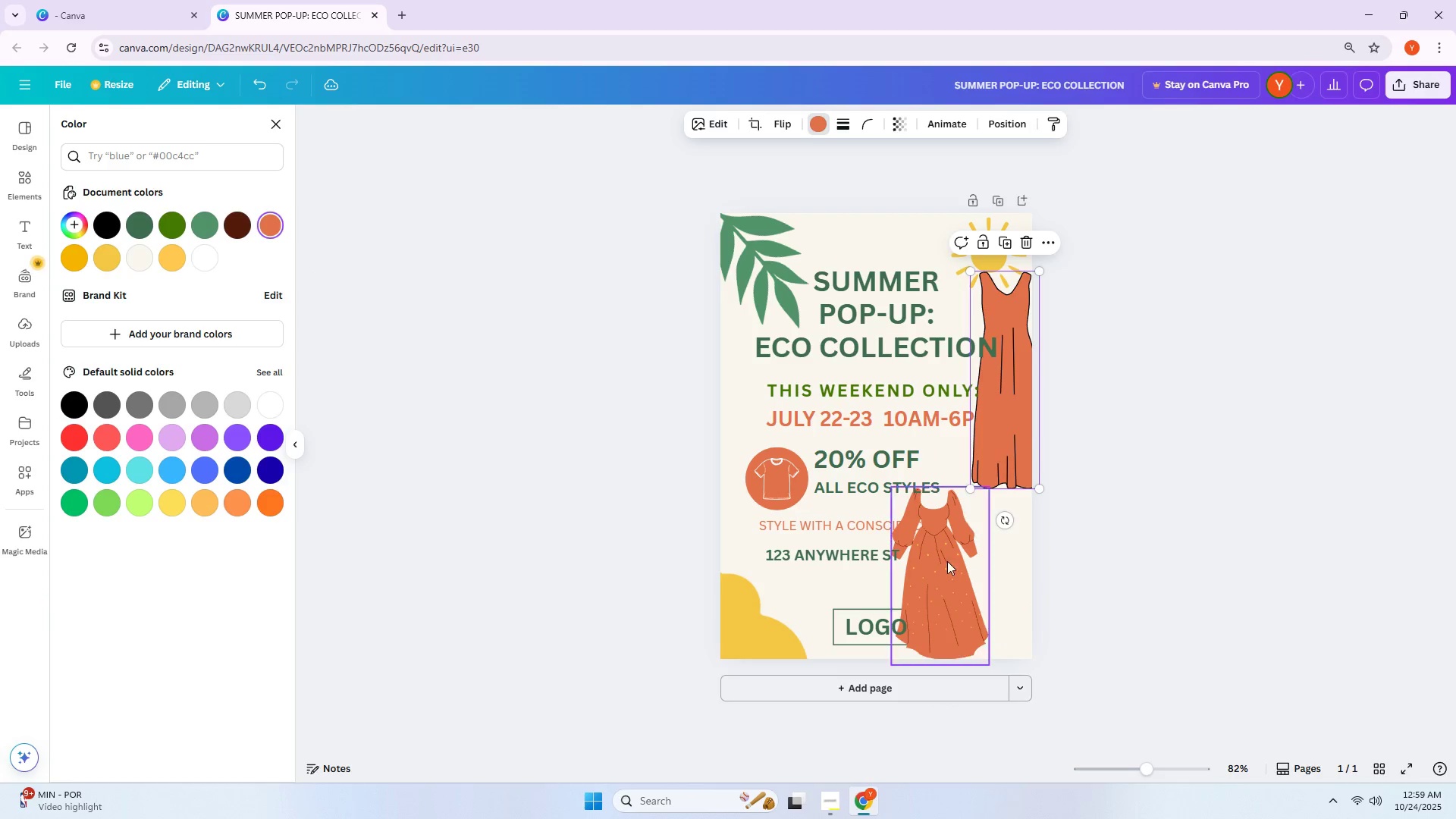 
left_click_drag(start_coordinate=[927, 570], to_coordinate=[963, 538])
 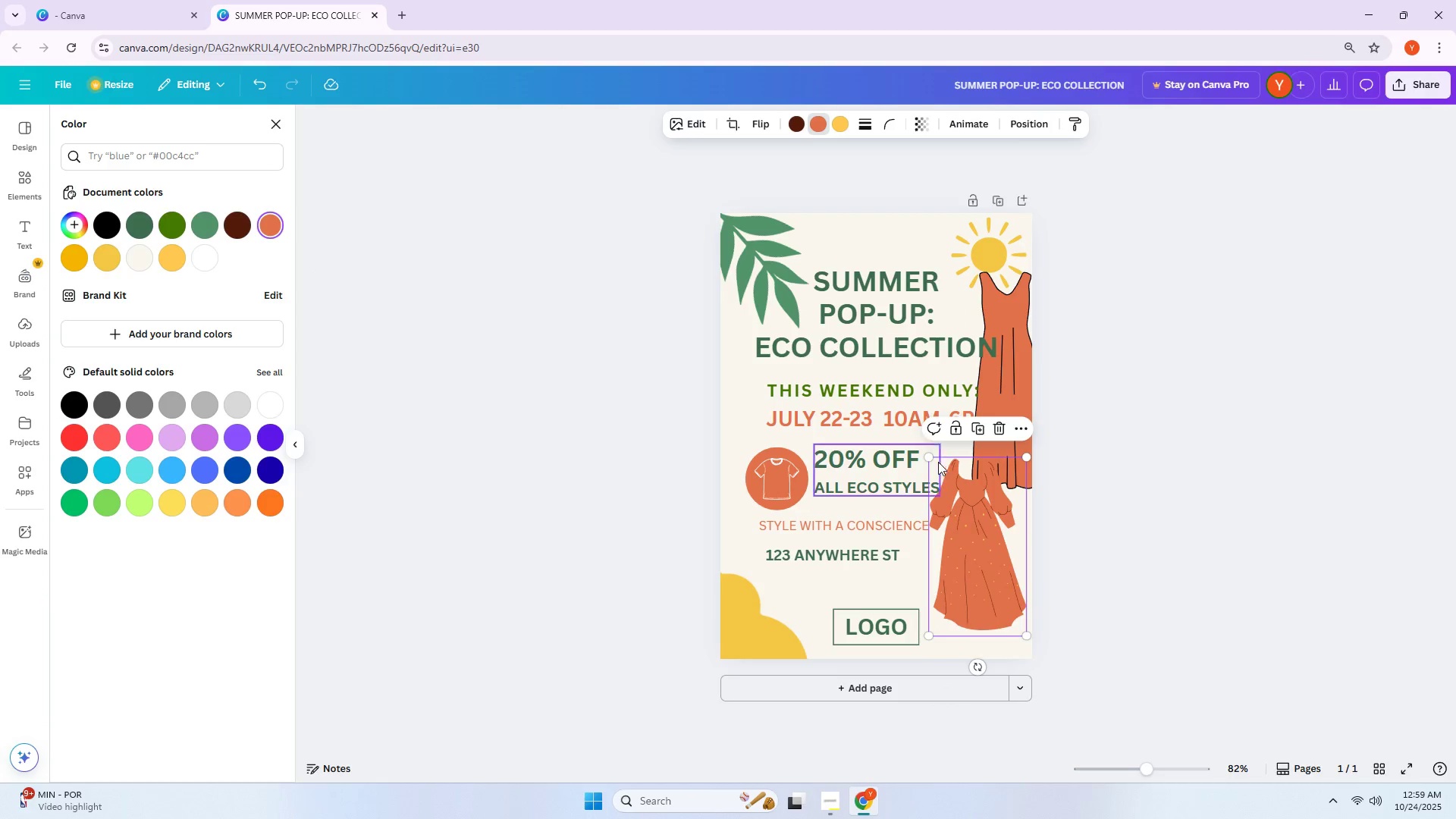 
left_click_drag(start_coordinate=[933, 458], to_coordinate=[917, 429])
 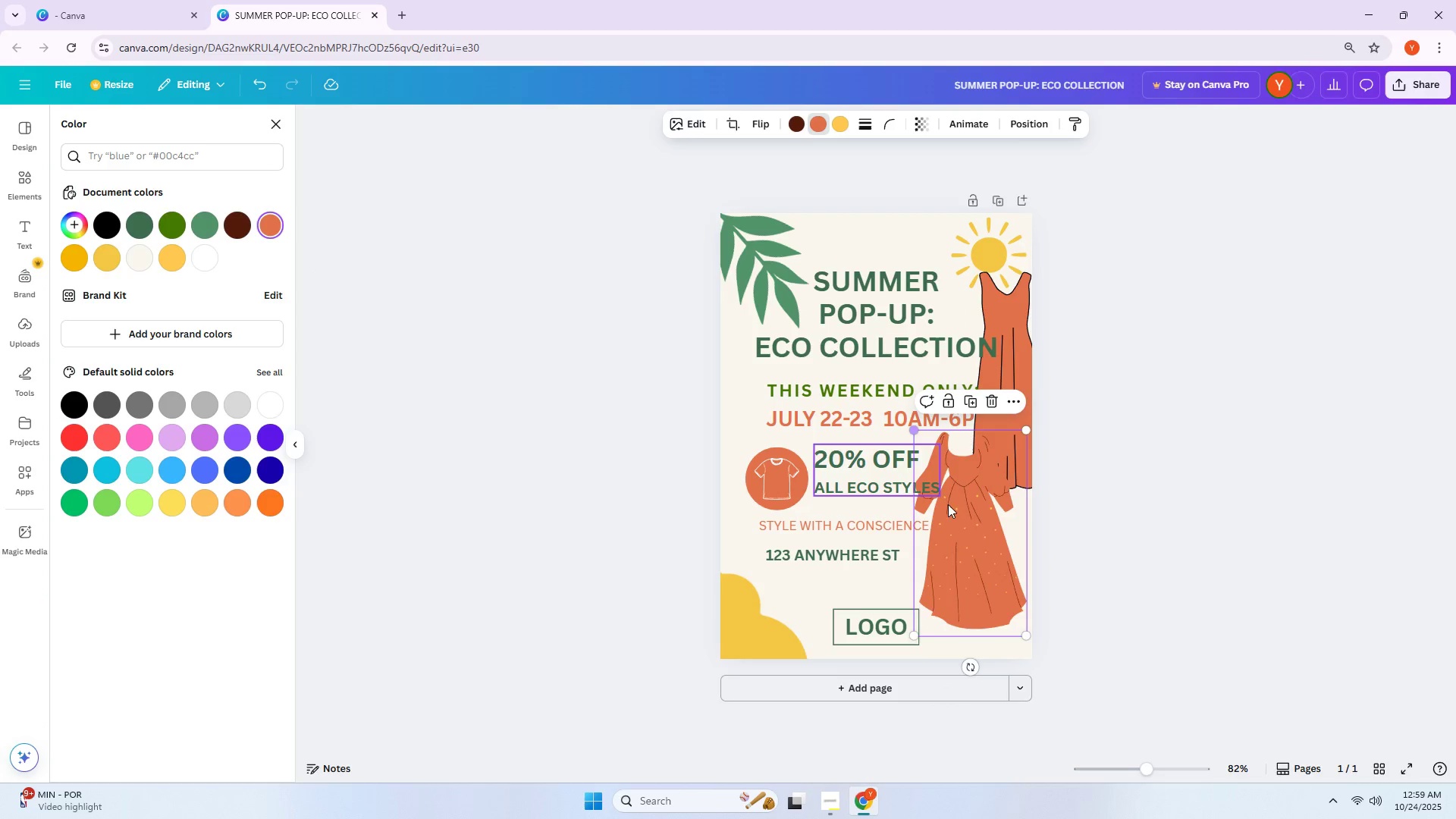 
left_click_drag(start_coordinate=[968, 532], to_coordinate=[981, 552])
 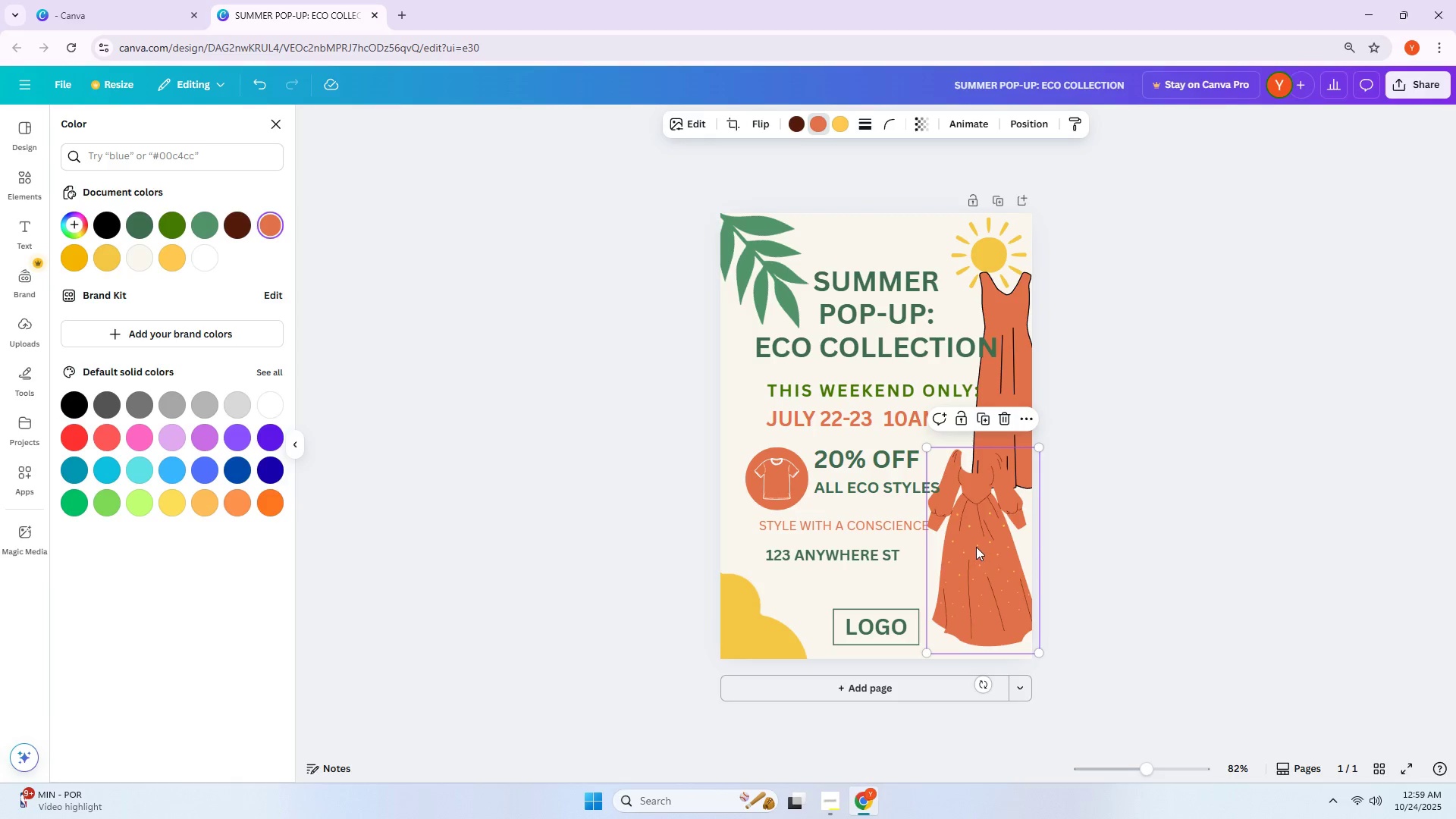 
key(Delete)
 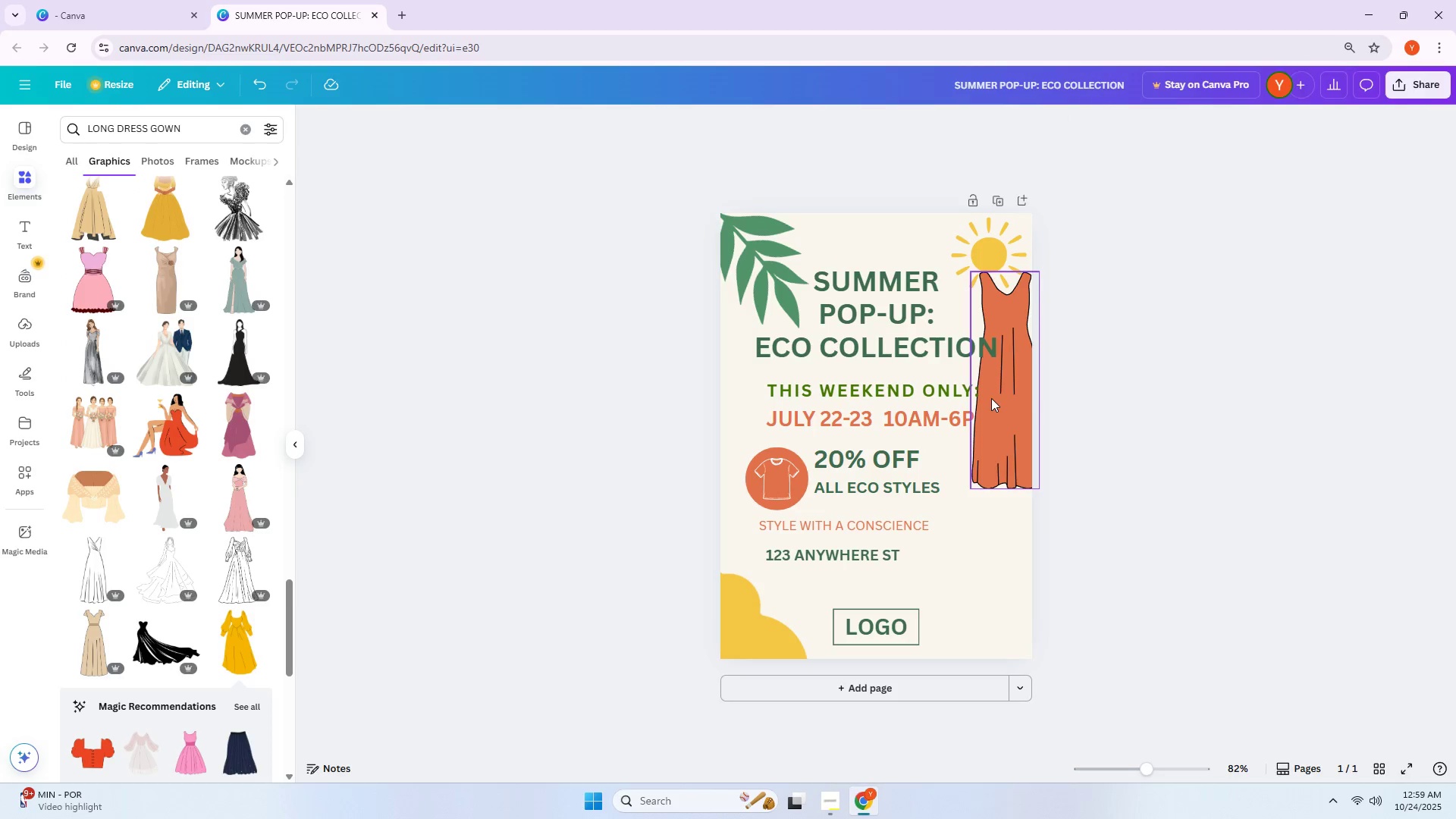 
left_click_drag(start_coordinate=[1004, 398], to_coordinate=[983, 561])
 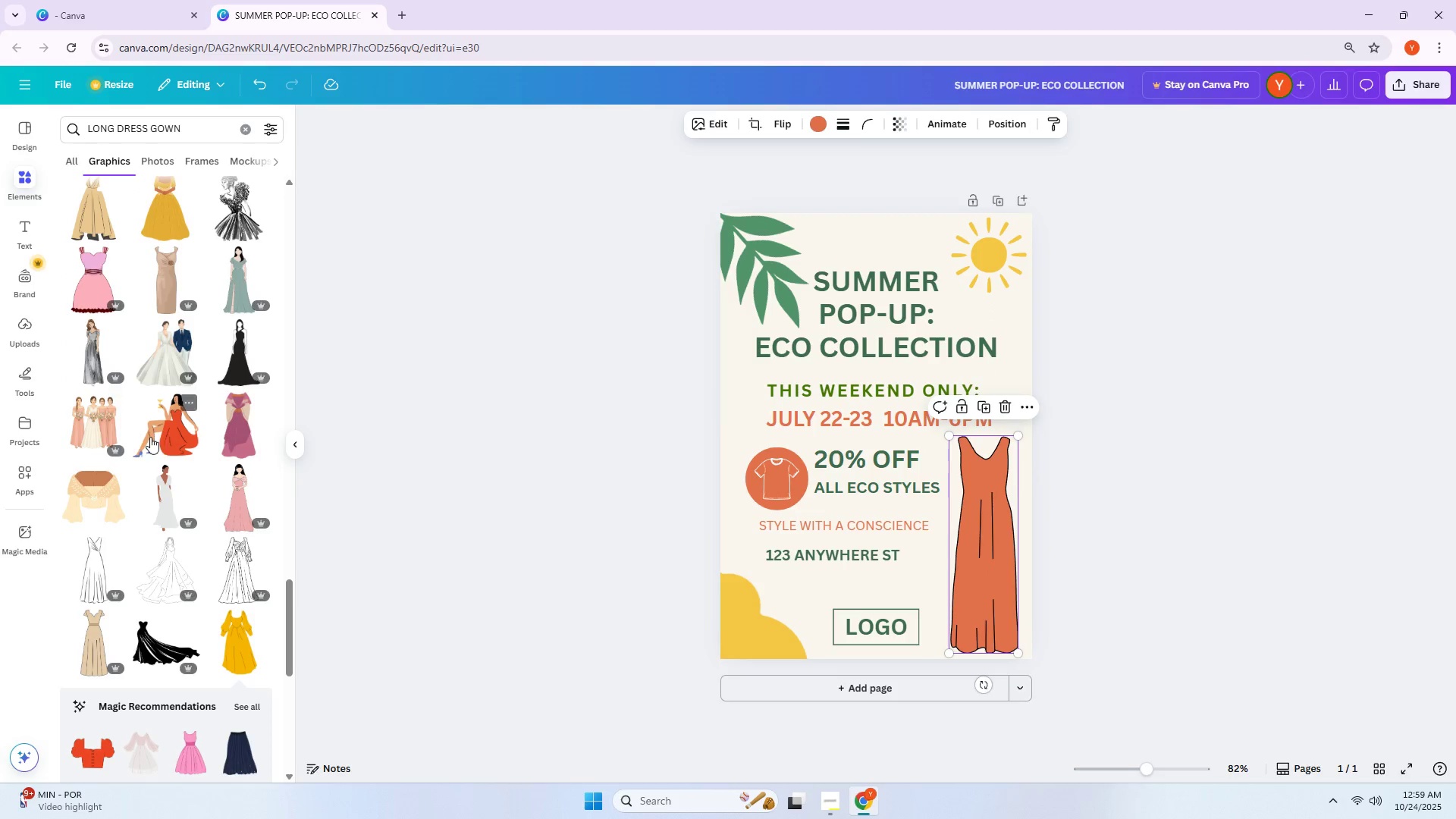 
scroll: coordinate [141, 454], scroll_direction: down, amount: 11.0
 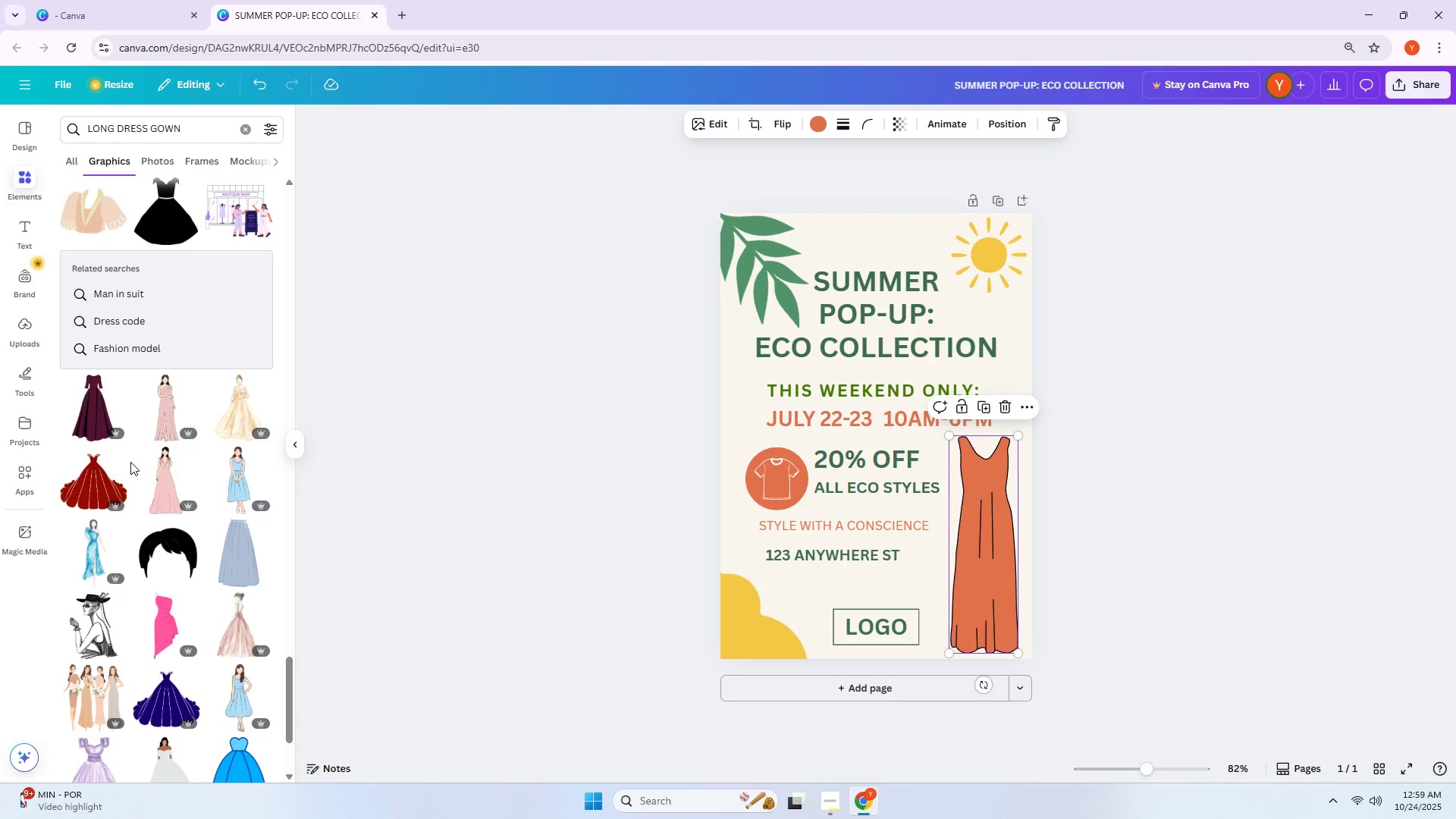 
wait(5.55)
 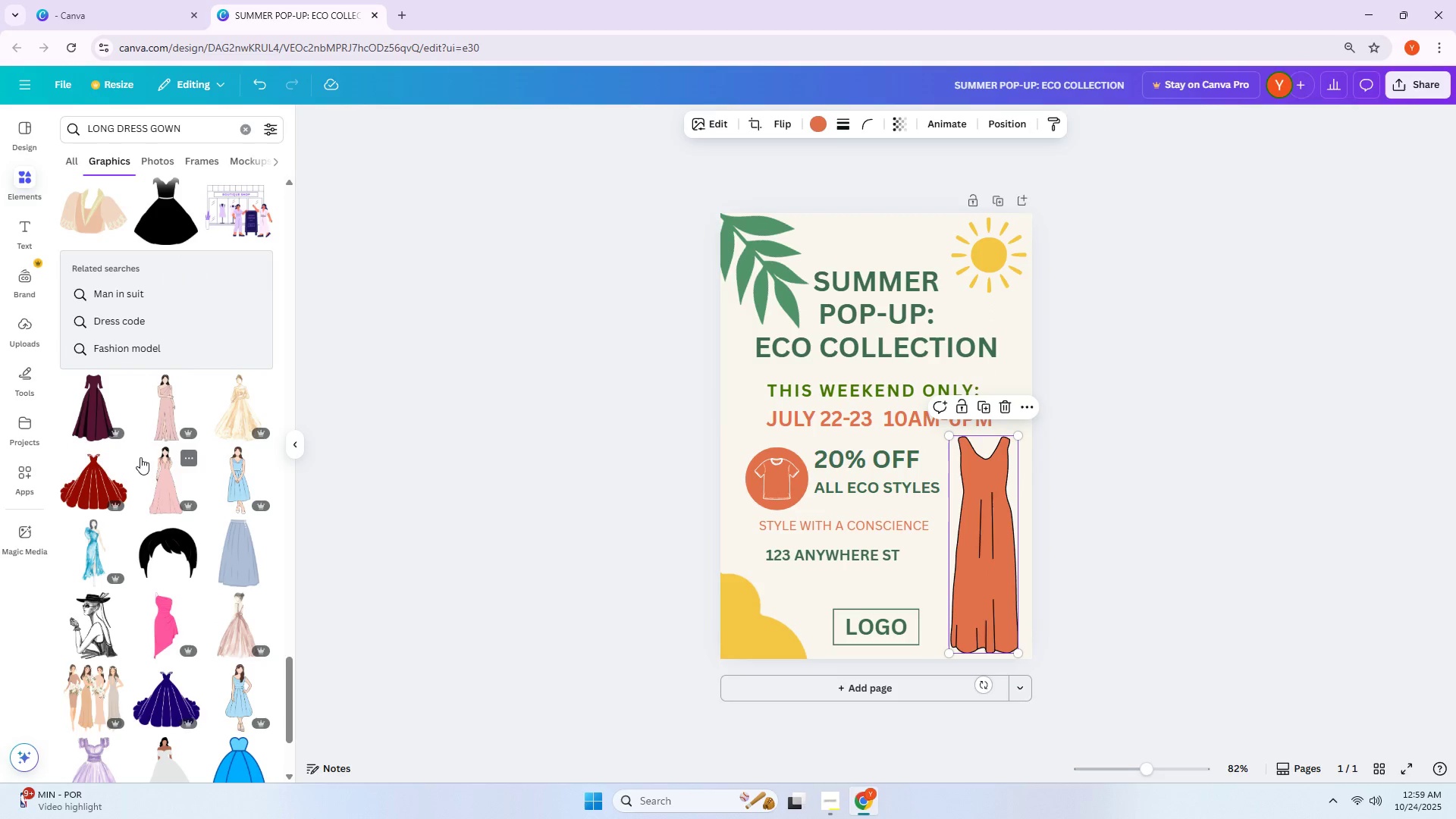 
scroll: coordinate [130, 479], scroll_direction: down, amount: 17.0
 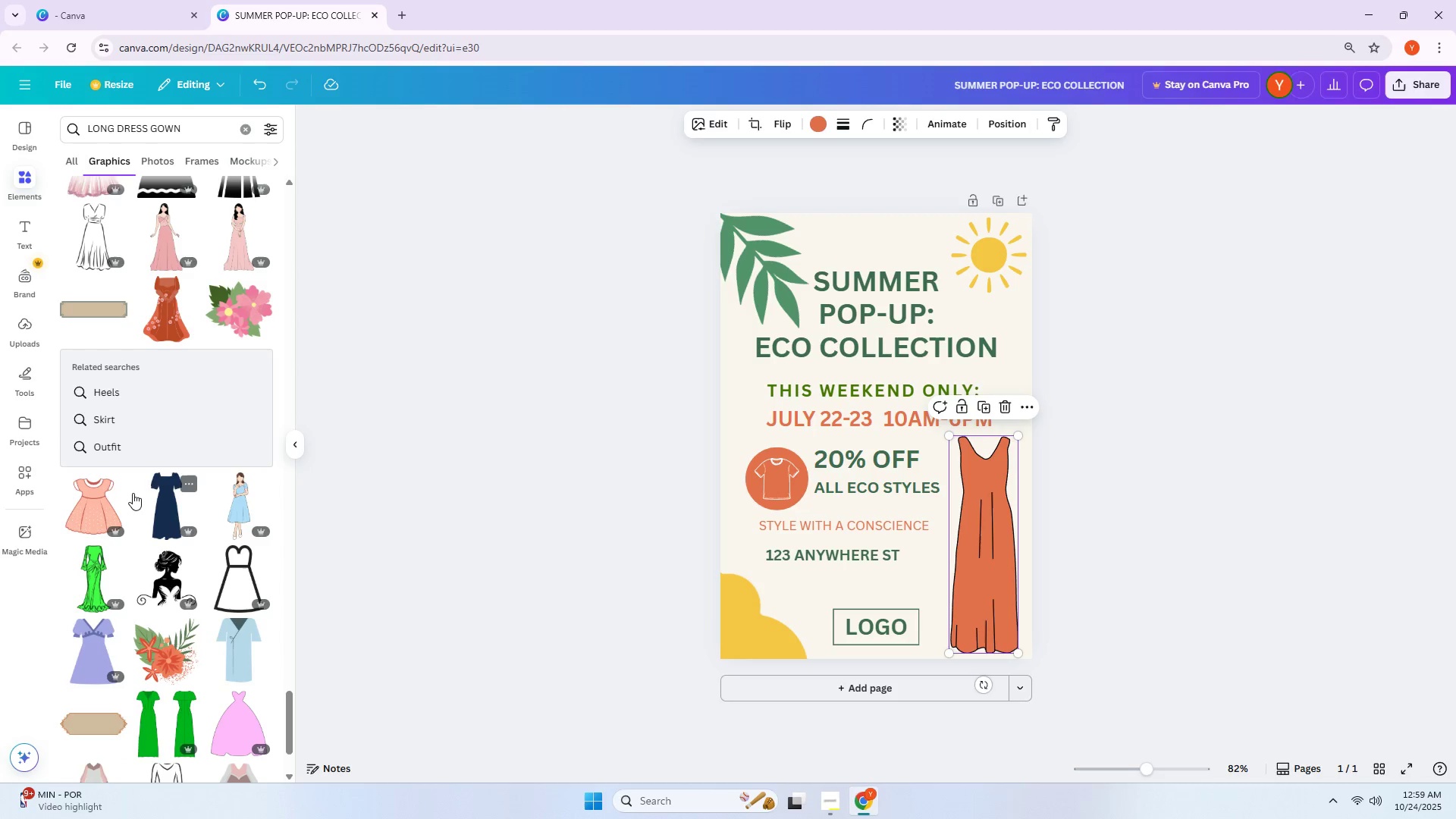 
scroll: coordinate [140, 493], scroll_direction: down, amount: 21.0
 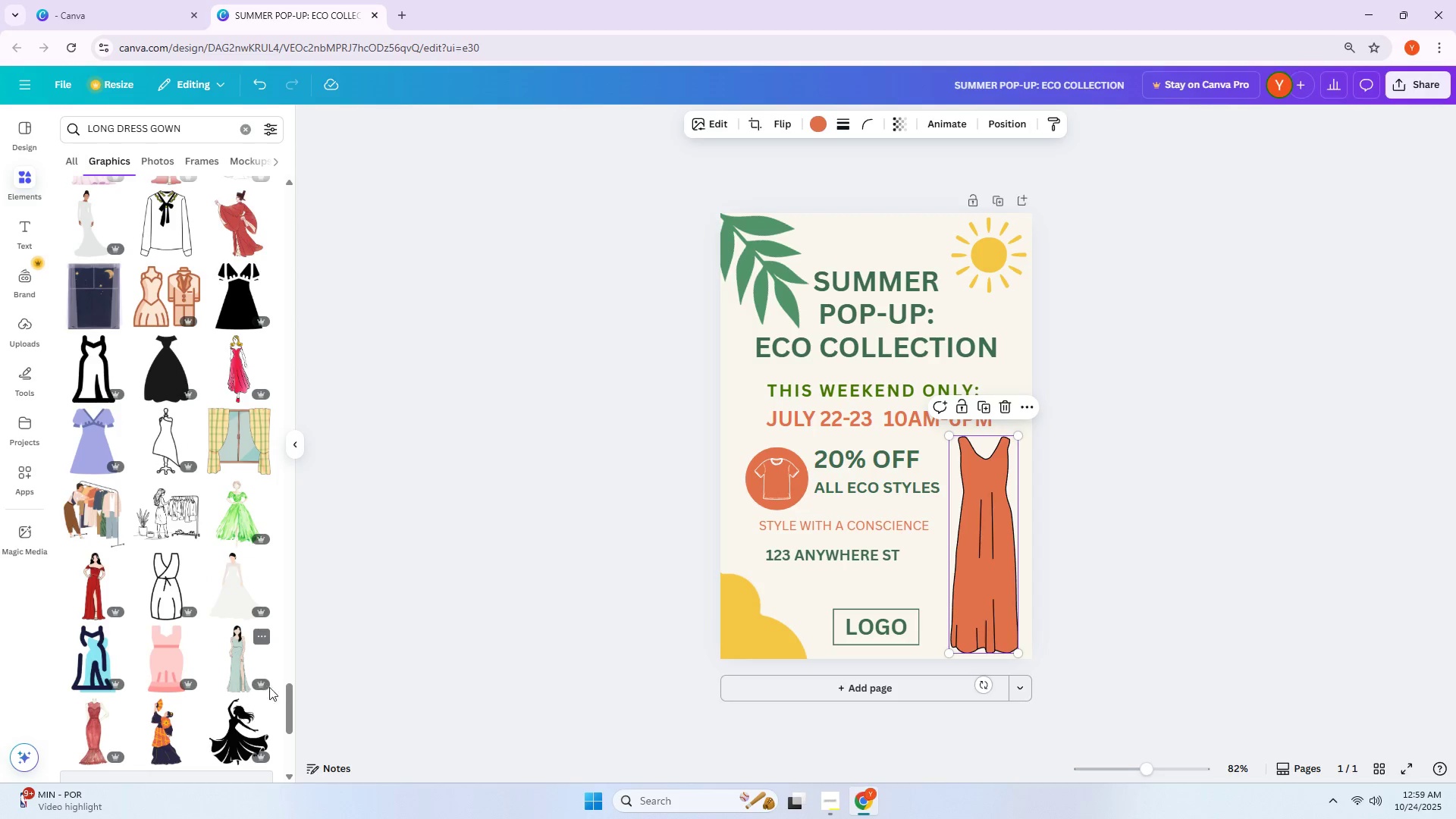 
left_click_drag(start_coordinate=[291, 692], to_coordinate=[345, 156])
 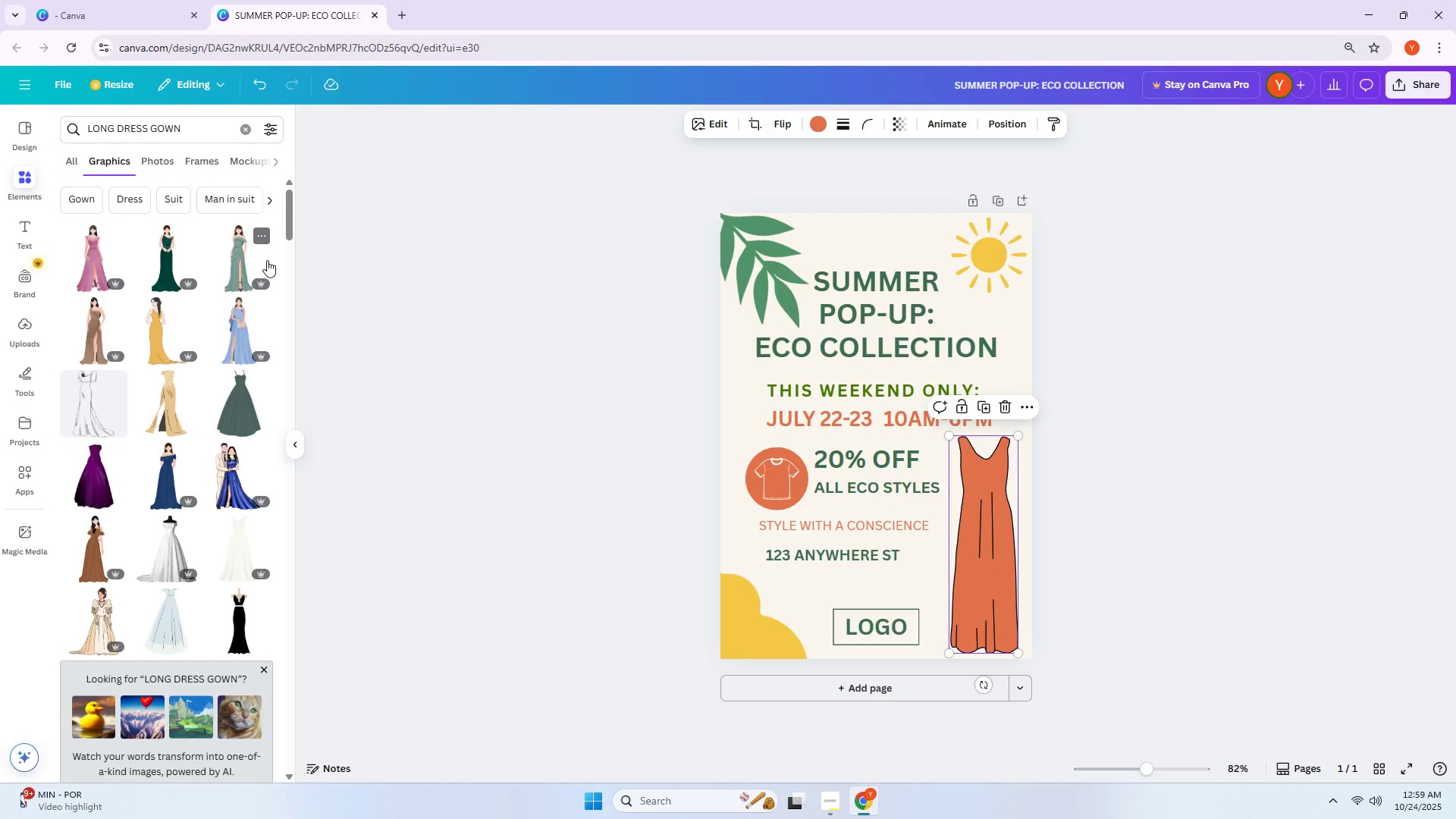 
left_click([198, 136])
 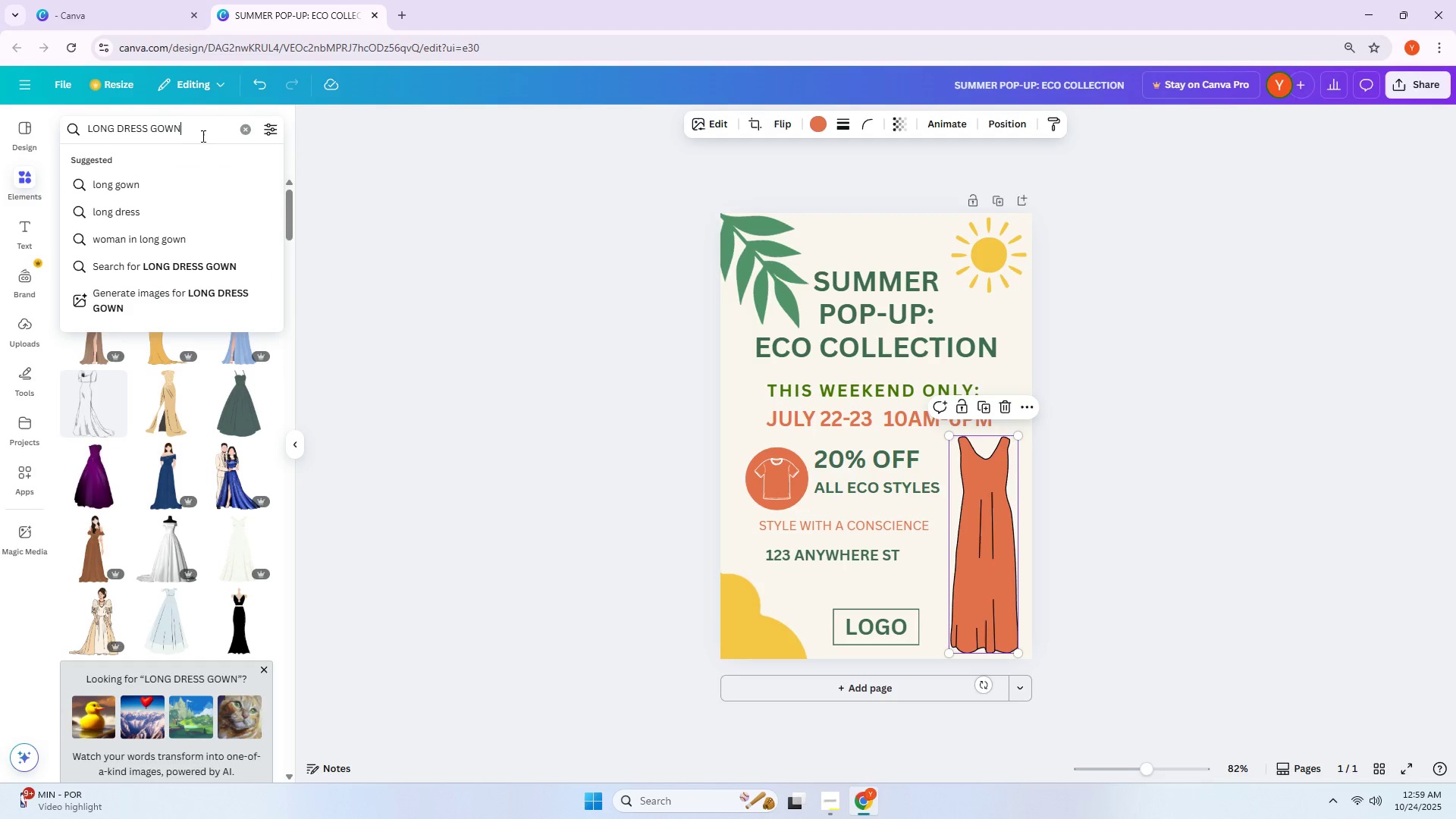 
type( ICON)
 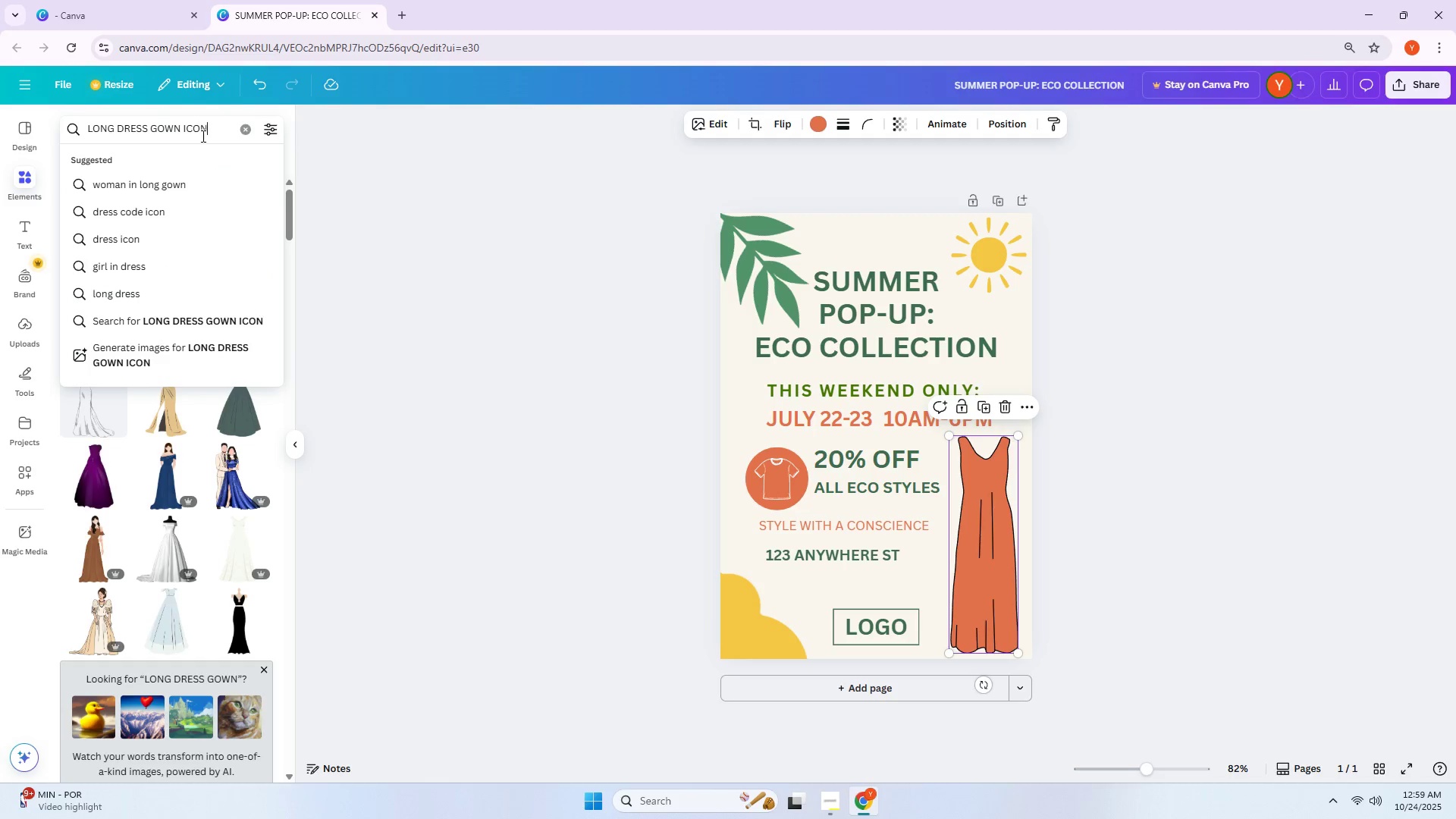 
key(Enter)
 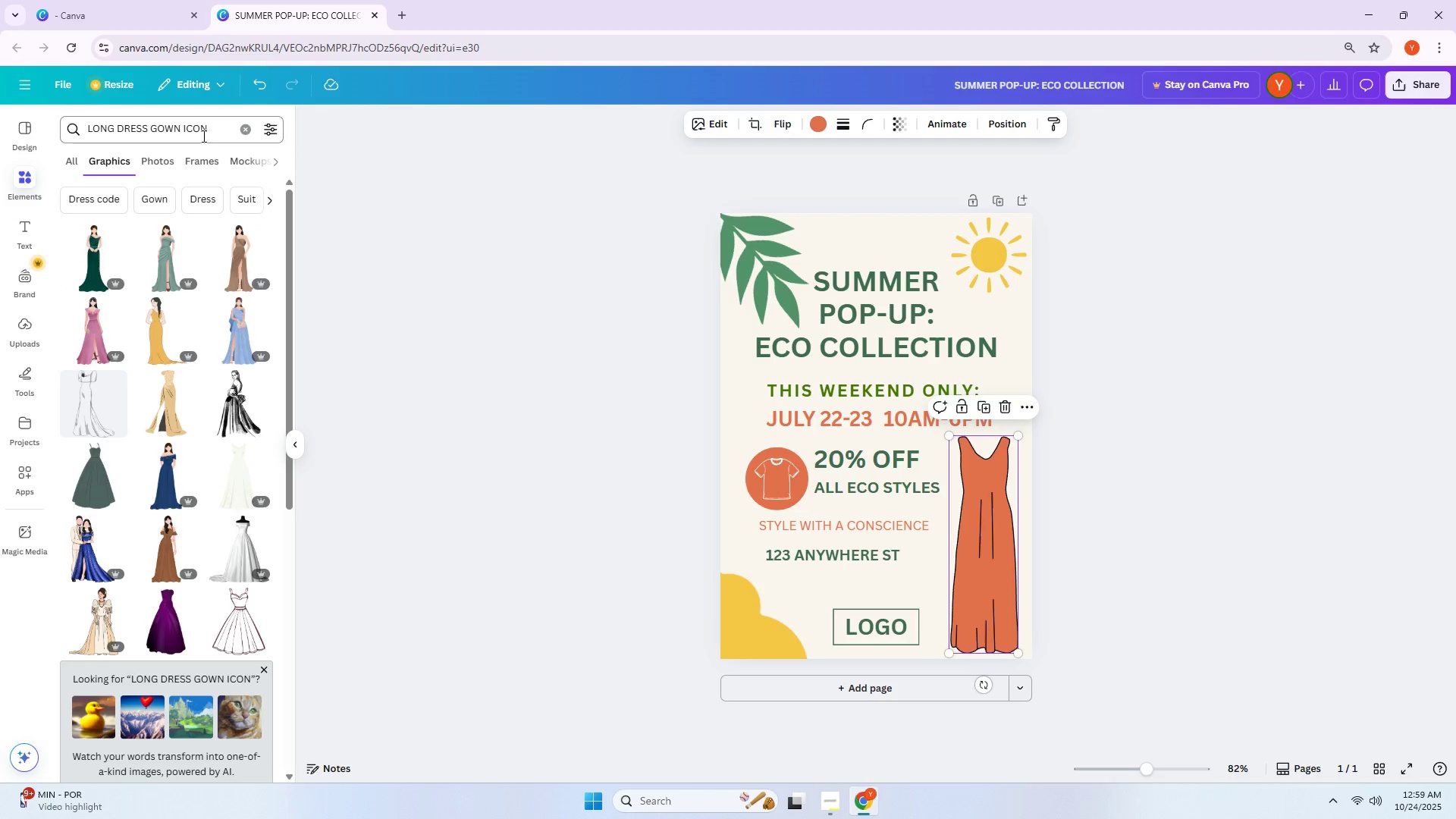 
wait(7.52)
 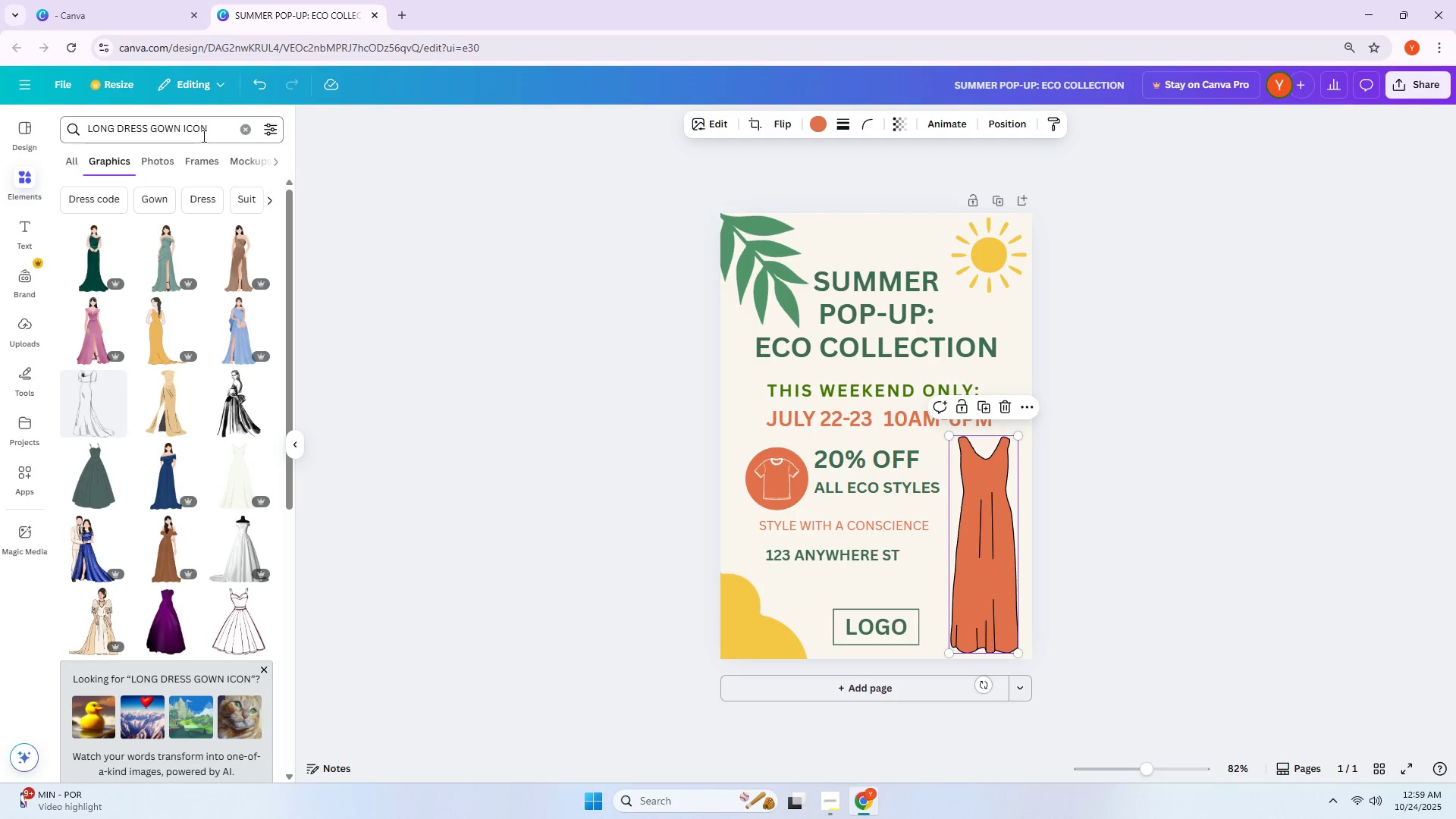 
left_click([72, 467])
 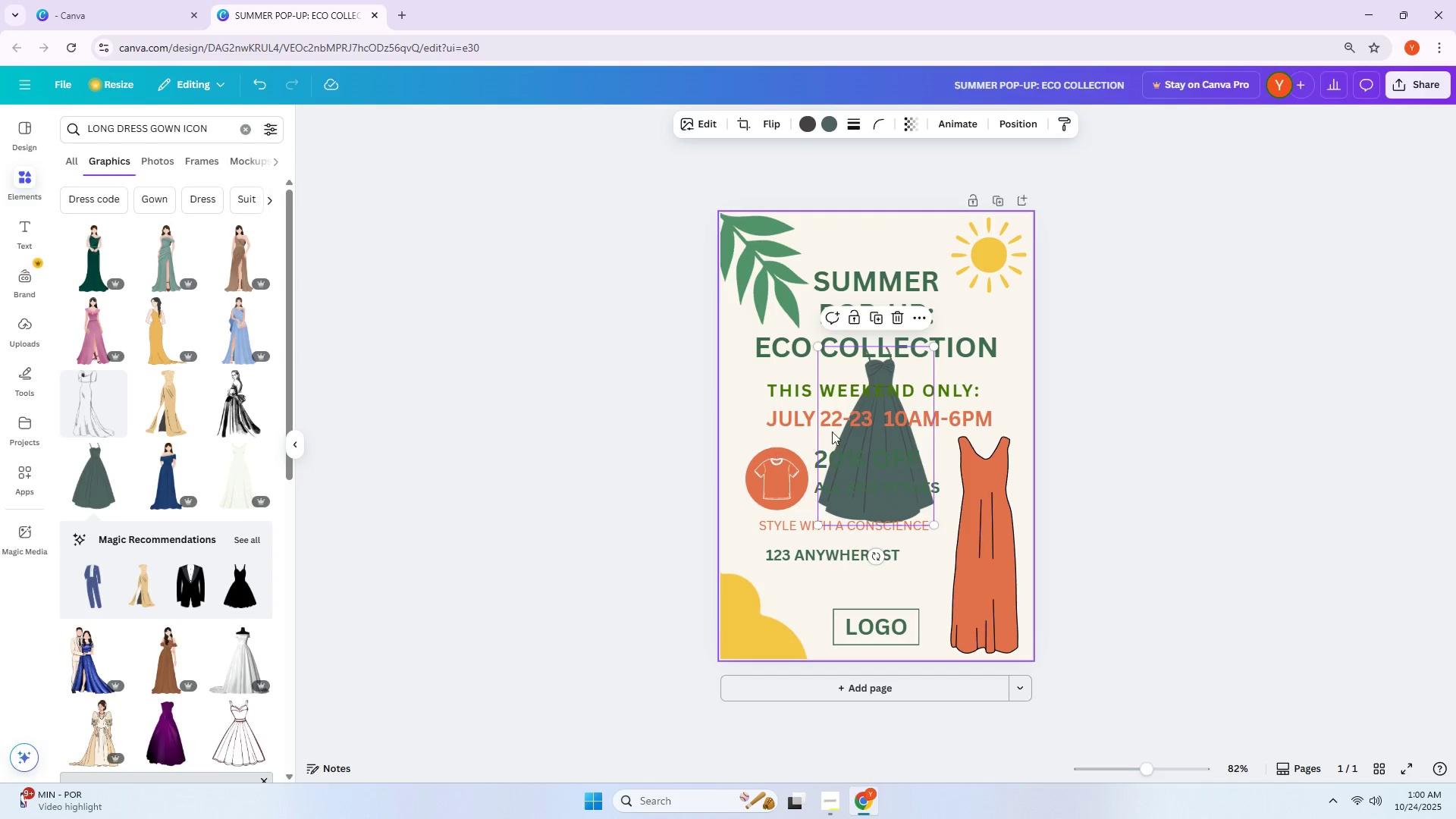 
left_click([833, 124])
 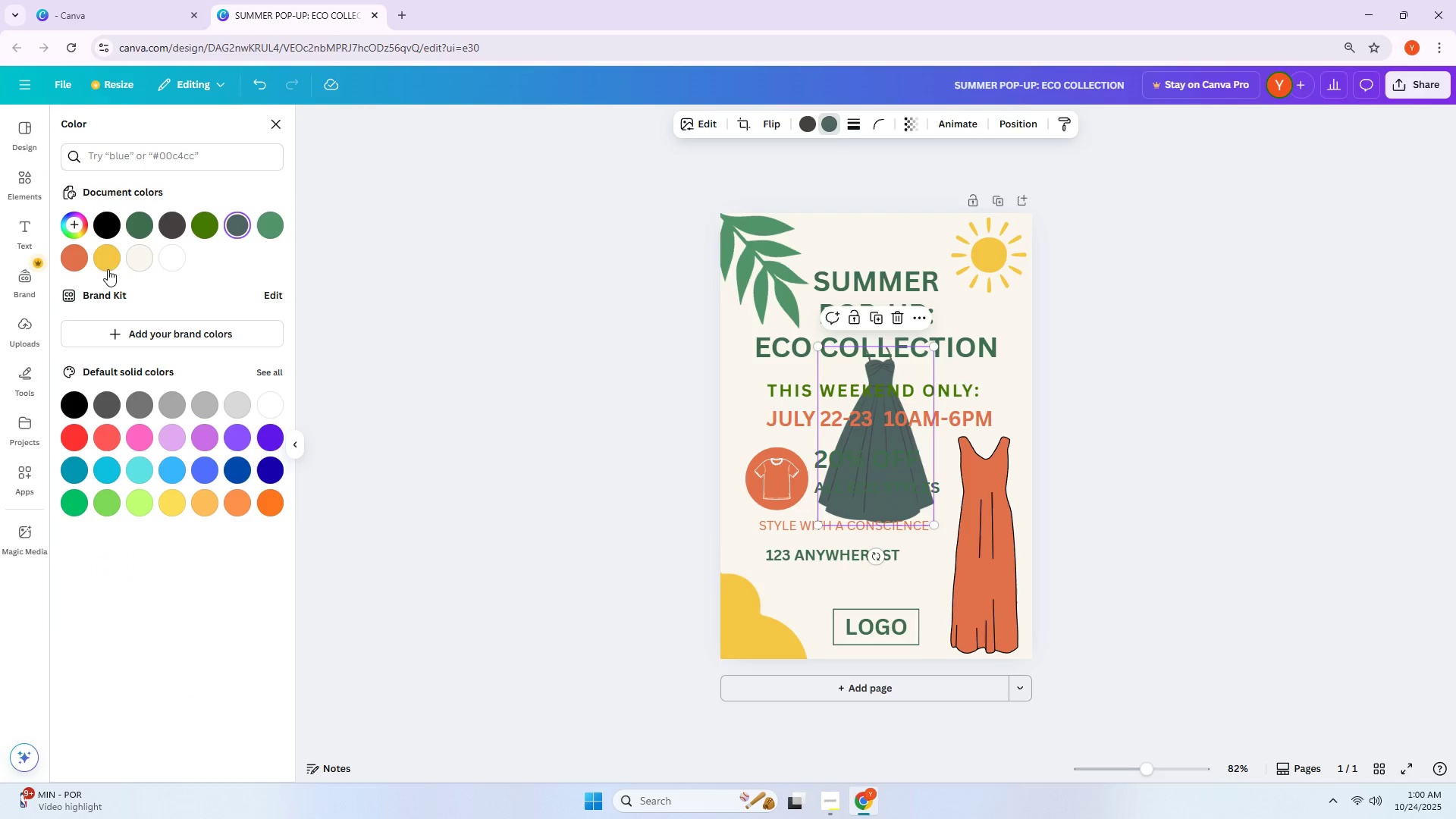 
left_click([74, 265])
 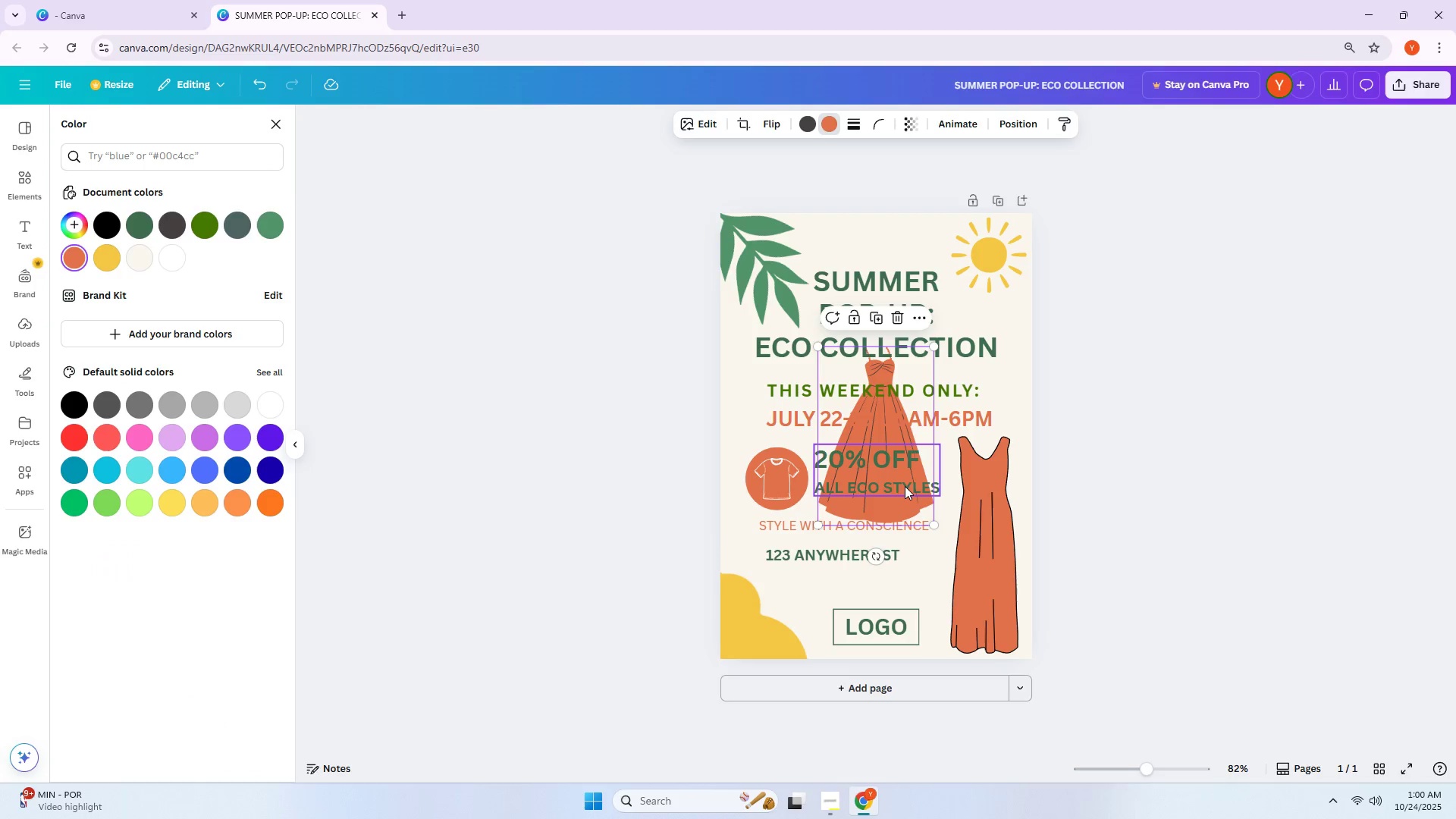 
left_click_drag(start_coordinate=[884, 504], to_coordinate=[974, 601])
 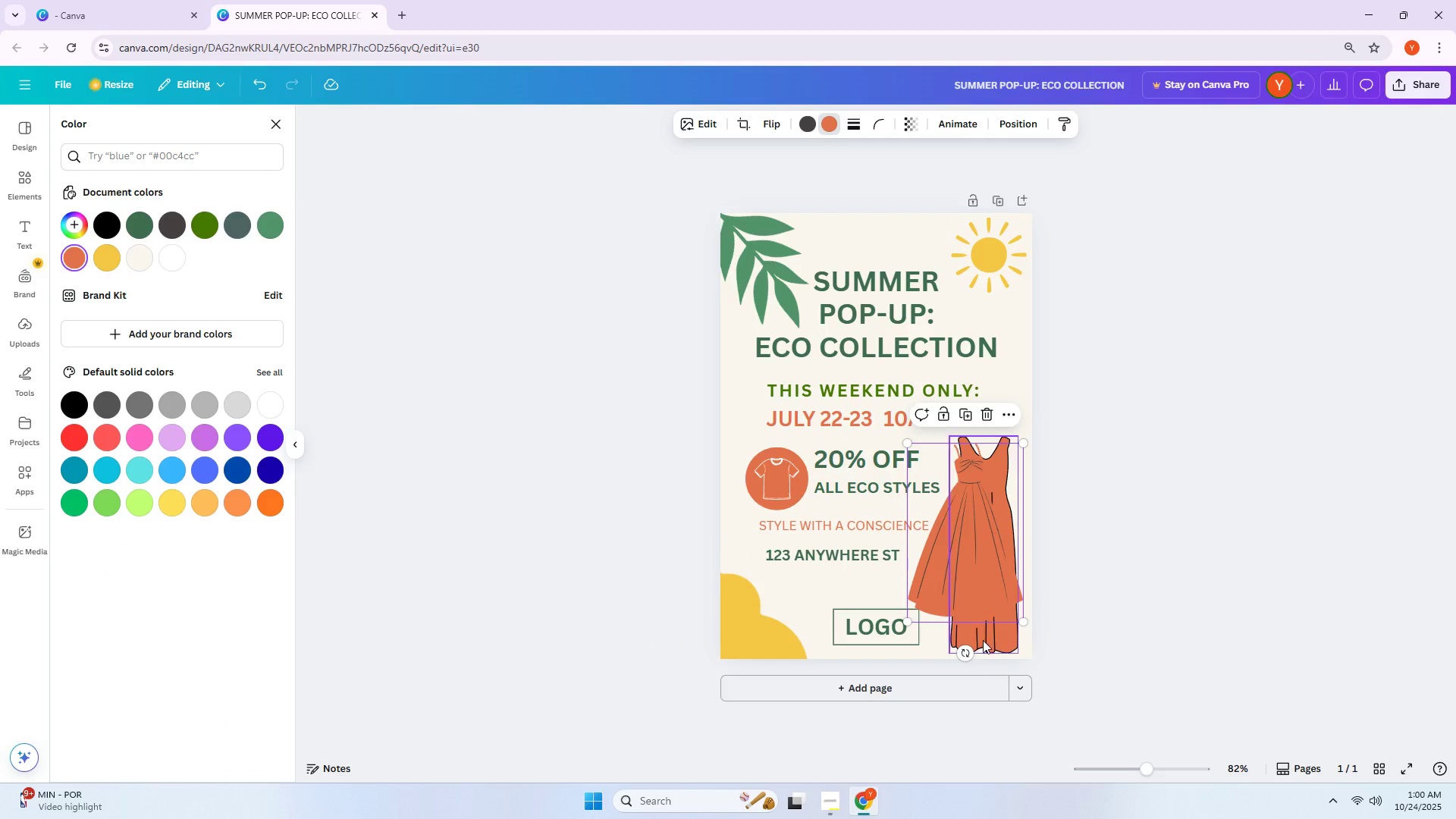 
left_click_drag(start_coordinate=[993, 638], to_coordinate=[1148, 638])
 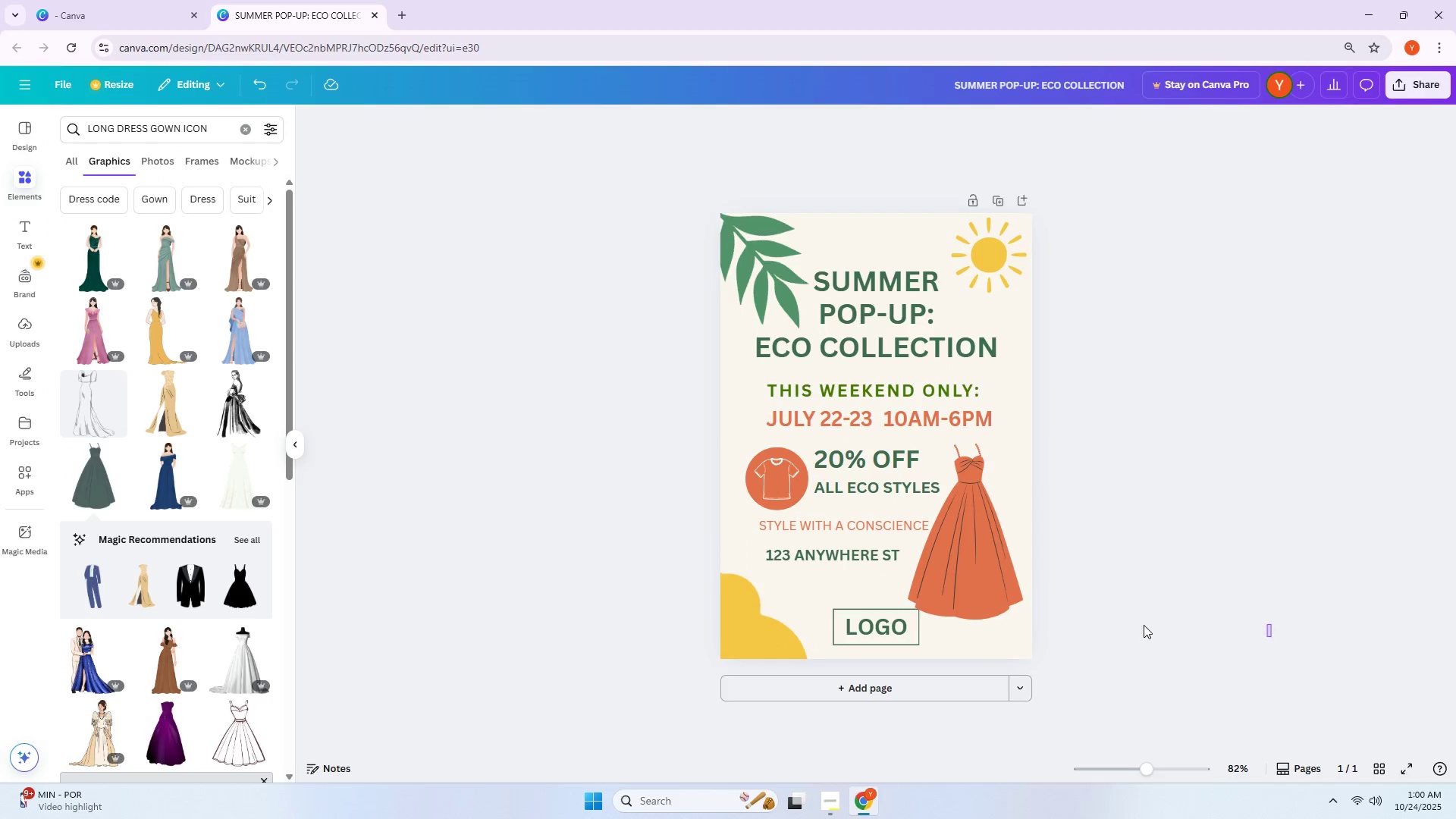 
left_click([1148, 638])
 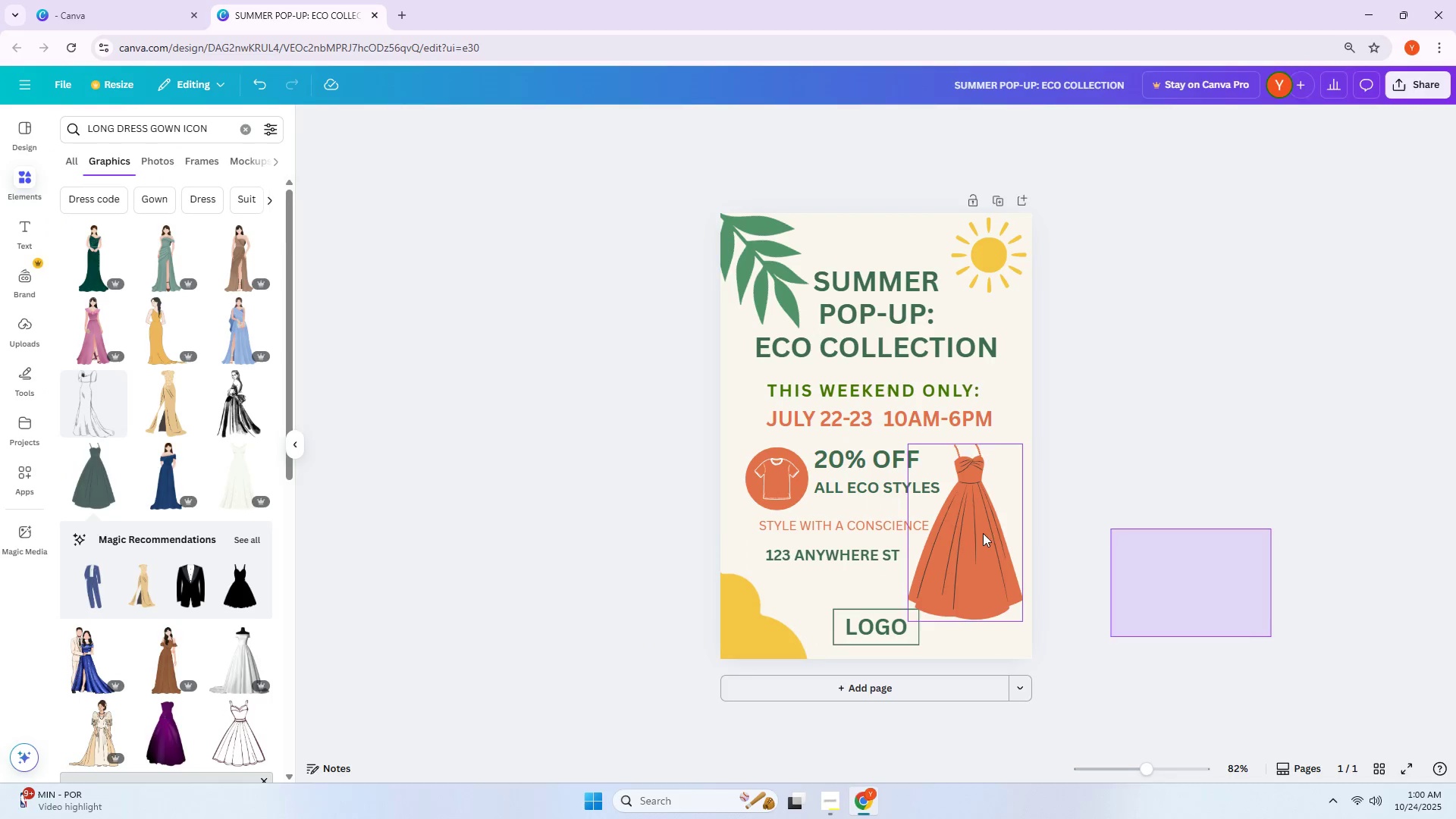 
left_click([1087, 585])
 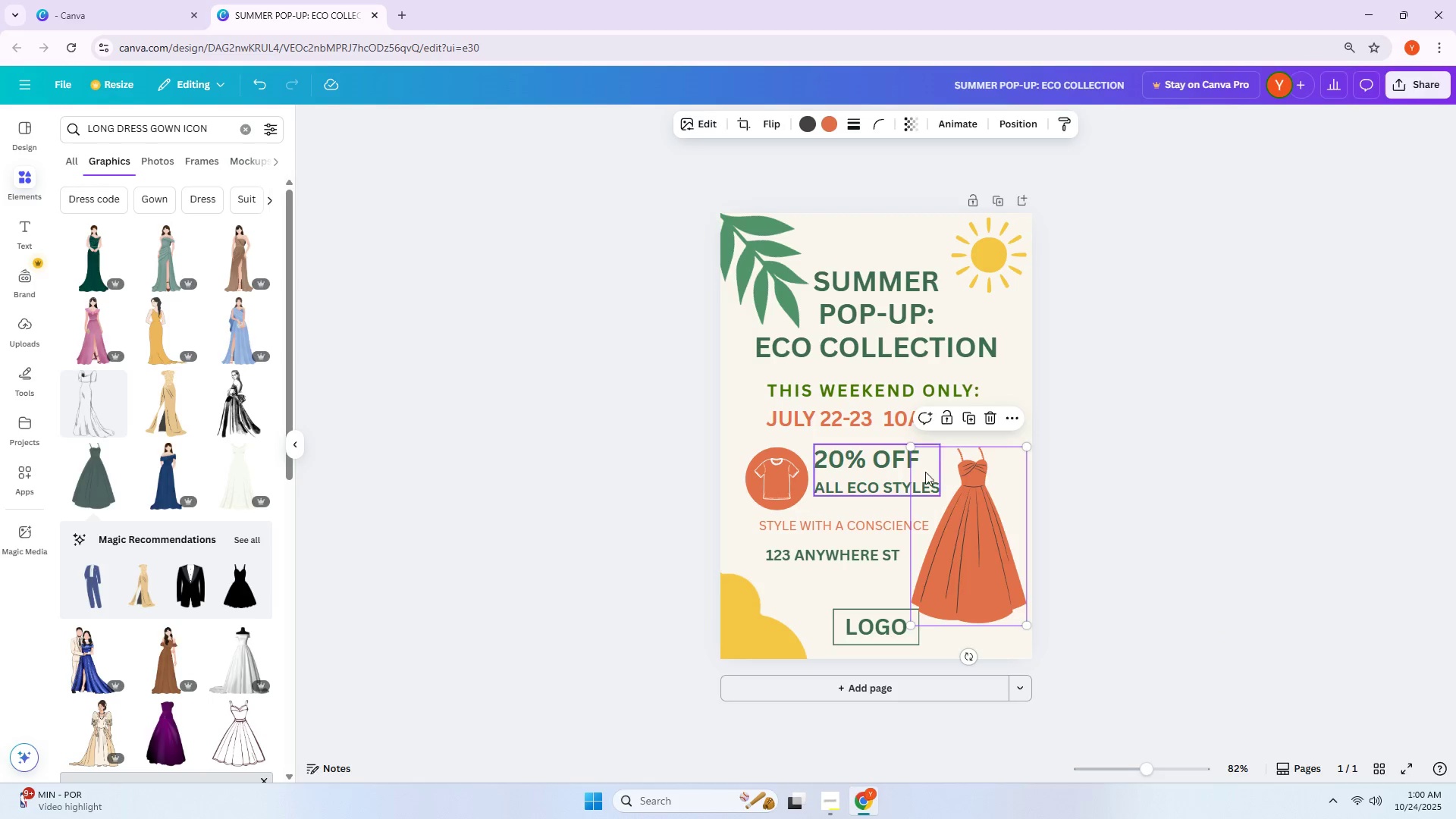 
left_click_drag(start_coordinate=[1011, 541], to_coordinate=[1009, 535])
 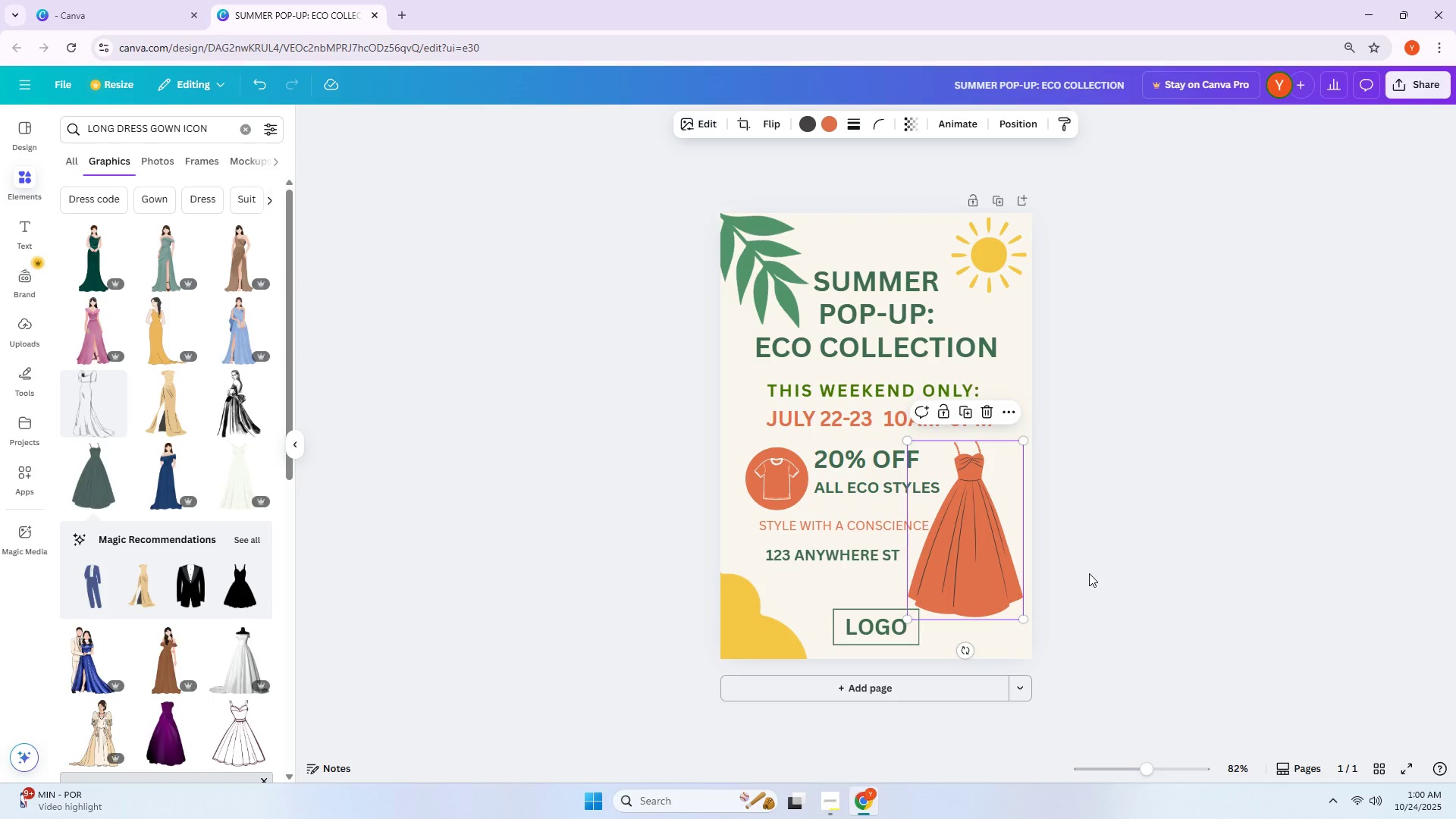 
left_click([1091, 575])
 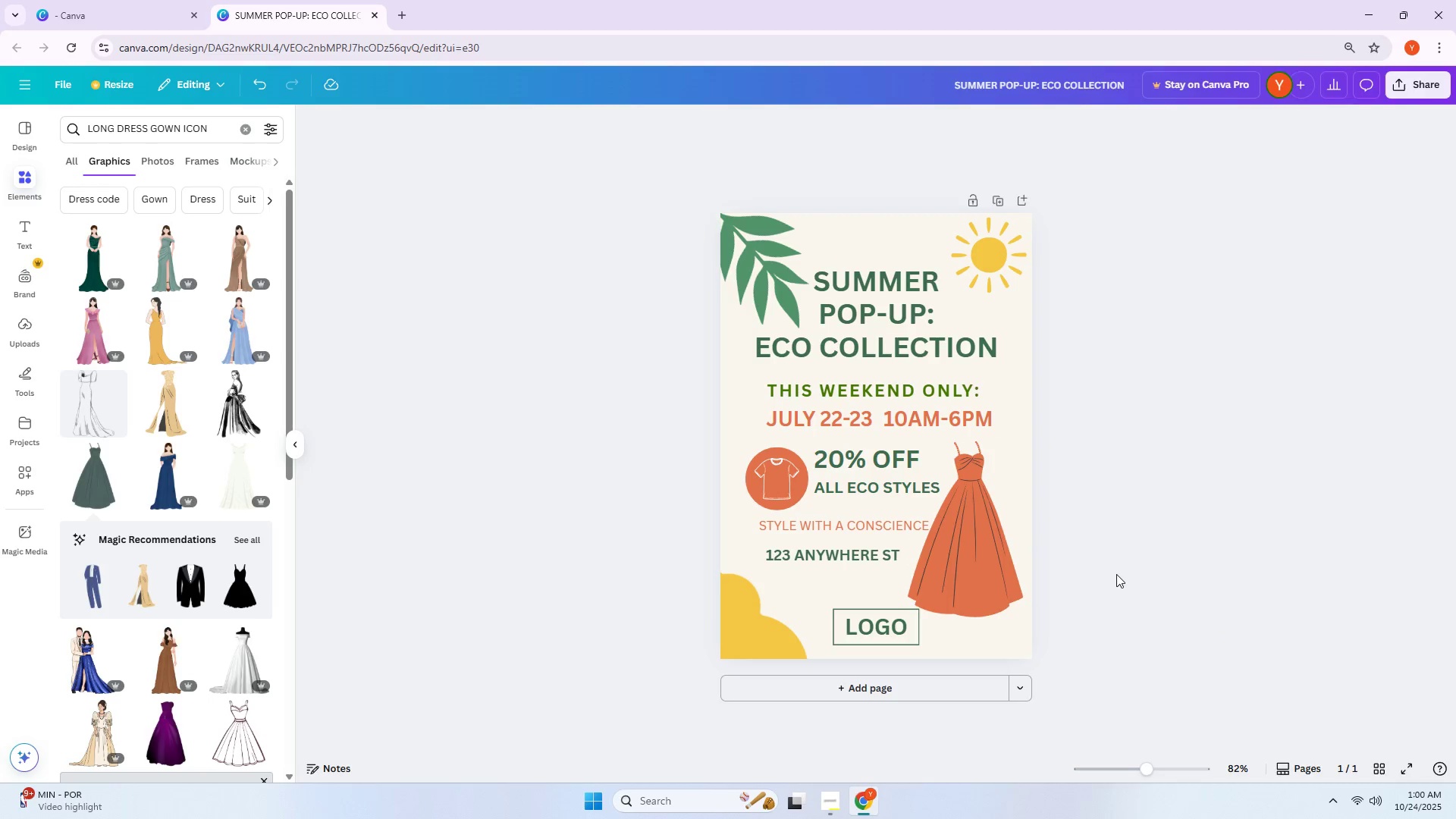 
hold_key(key=ControlLeft, duration=0.94)
 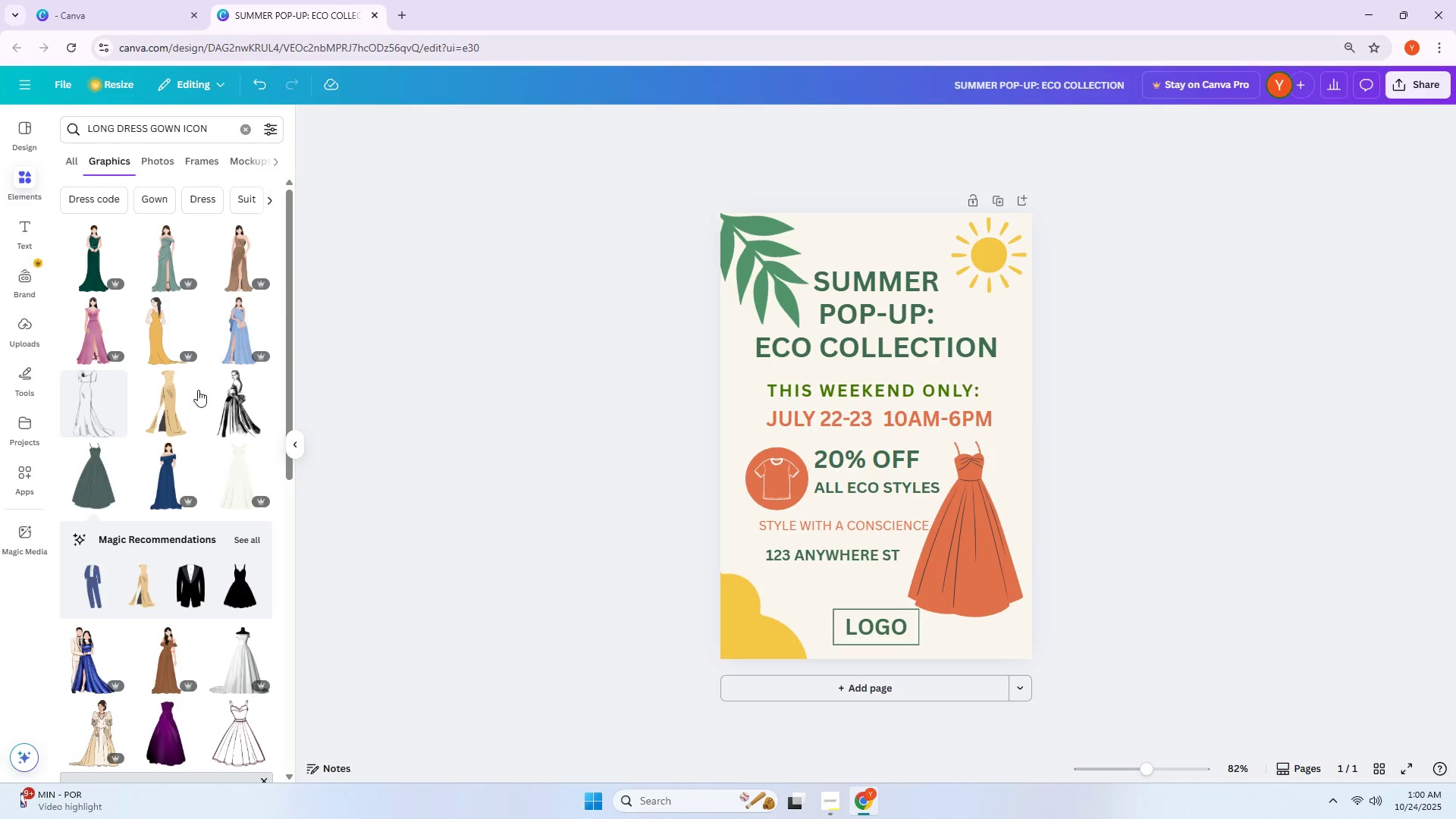 
scroll: coordinate [217, 417], scroll_direction: down, amount: 16.0
 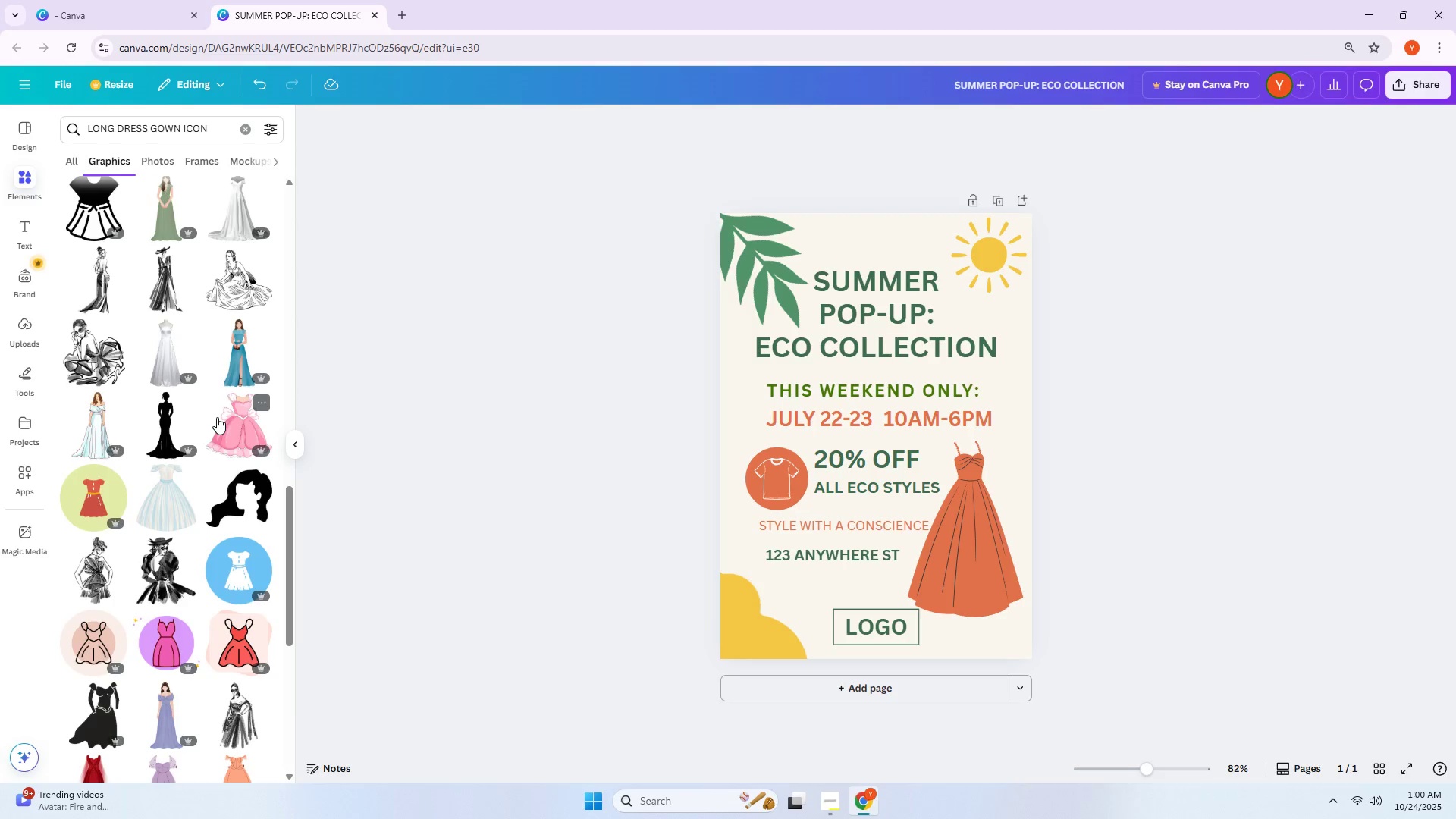 
scroll: coordinate [217, 417], scroll_direction: down, amount: 2.0
 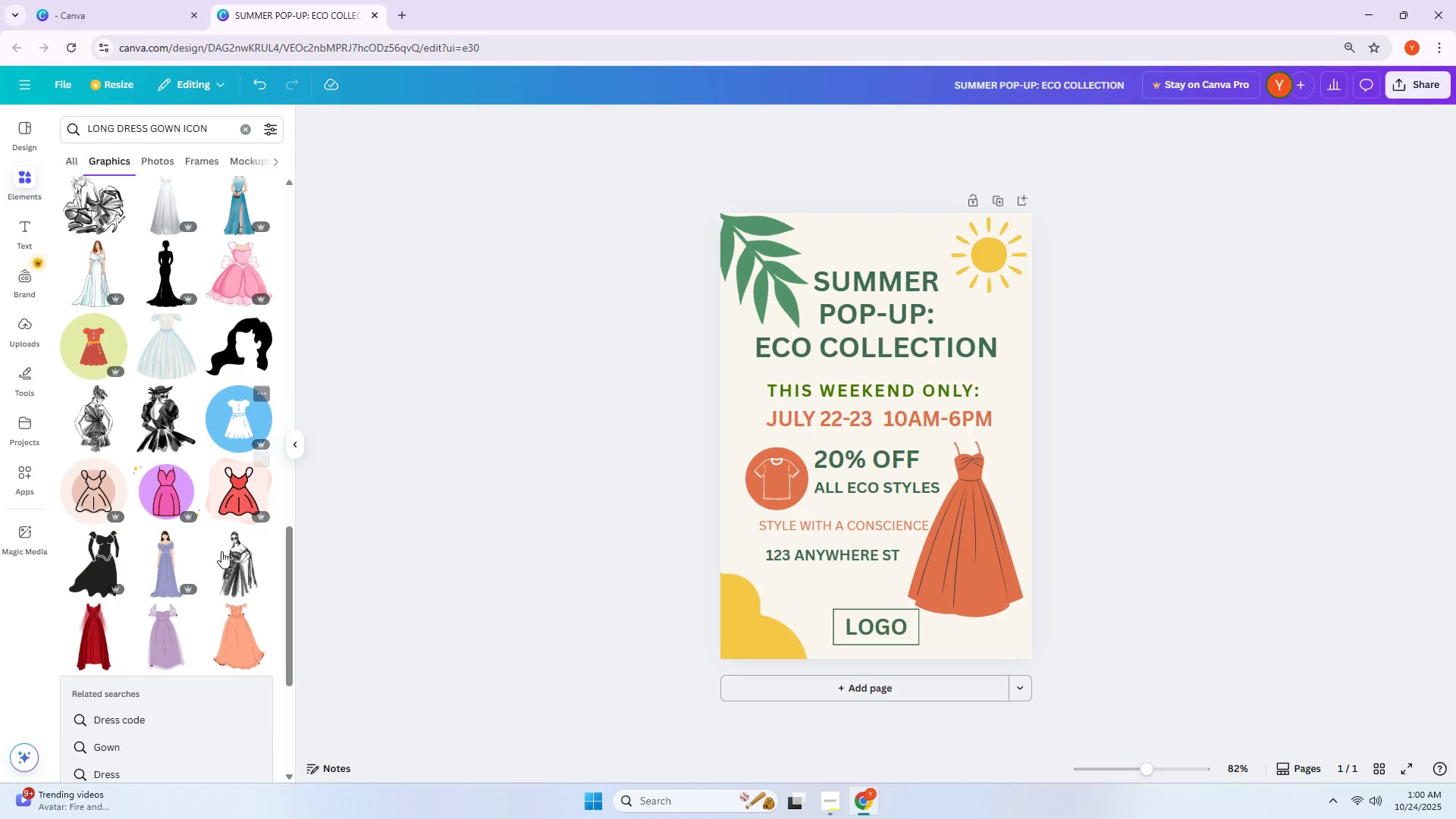 
left_click([162, 643])
 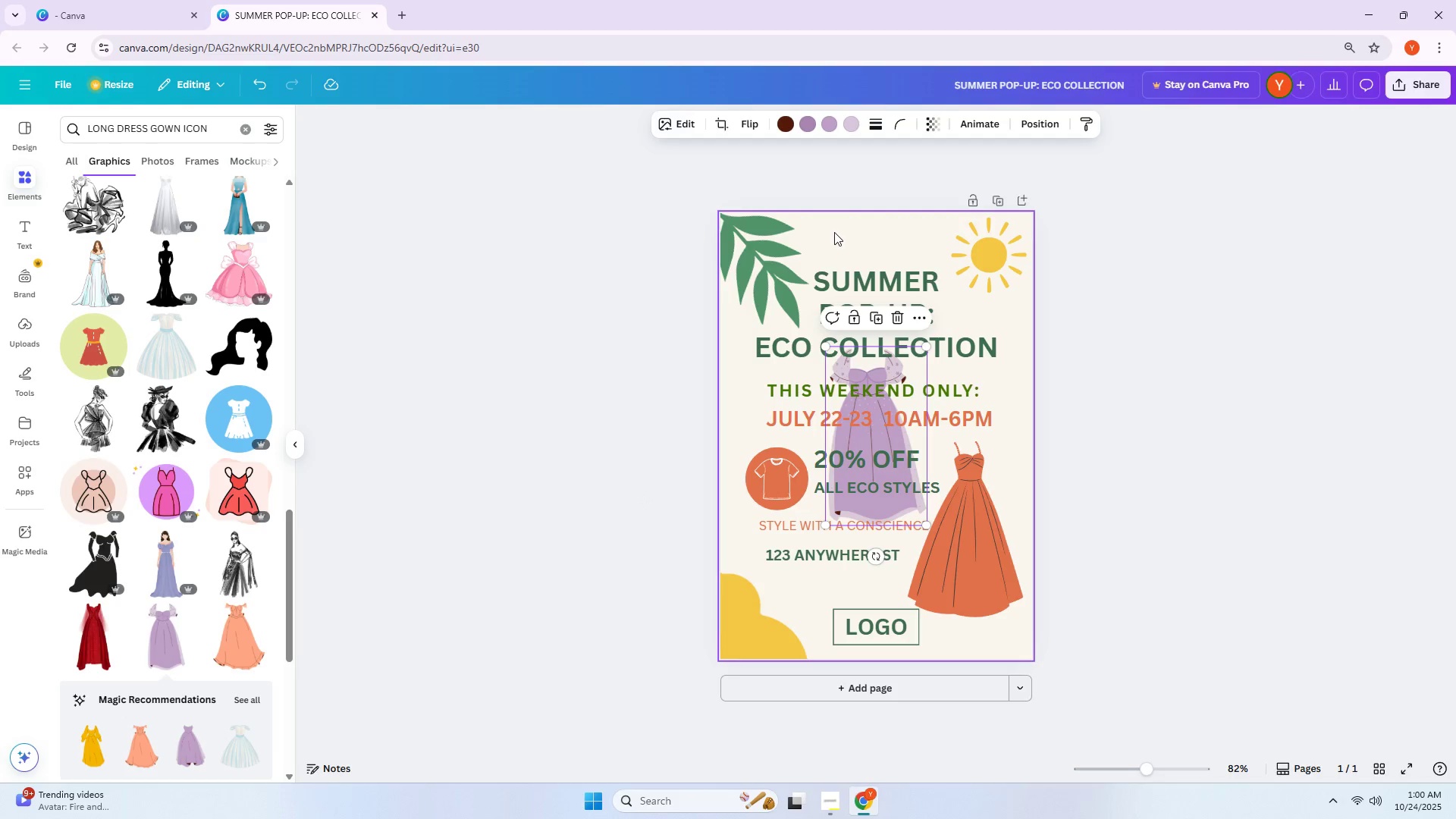 
wait(5.43)
 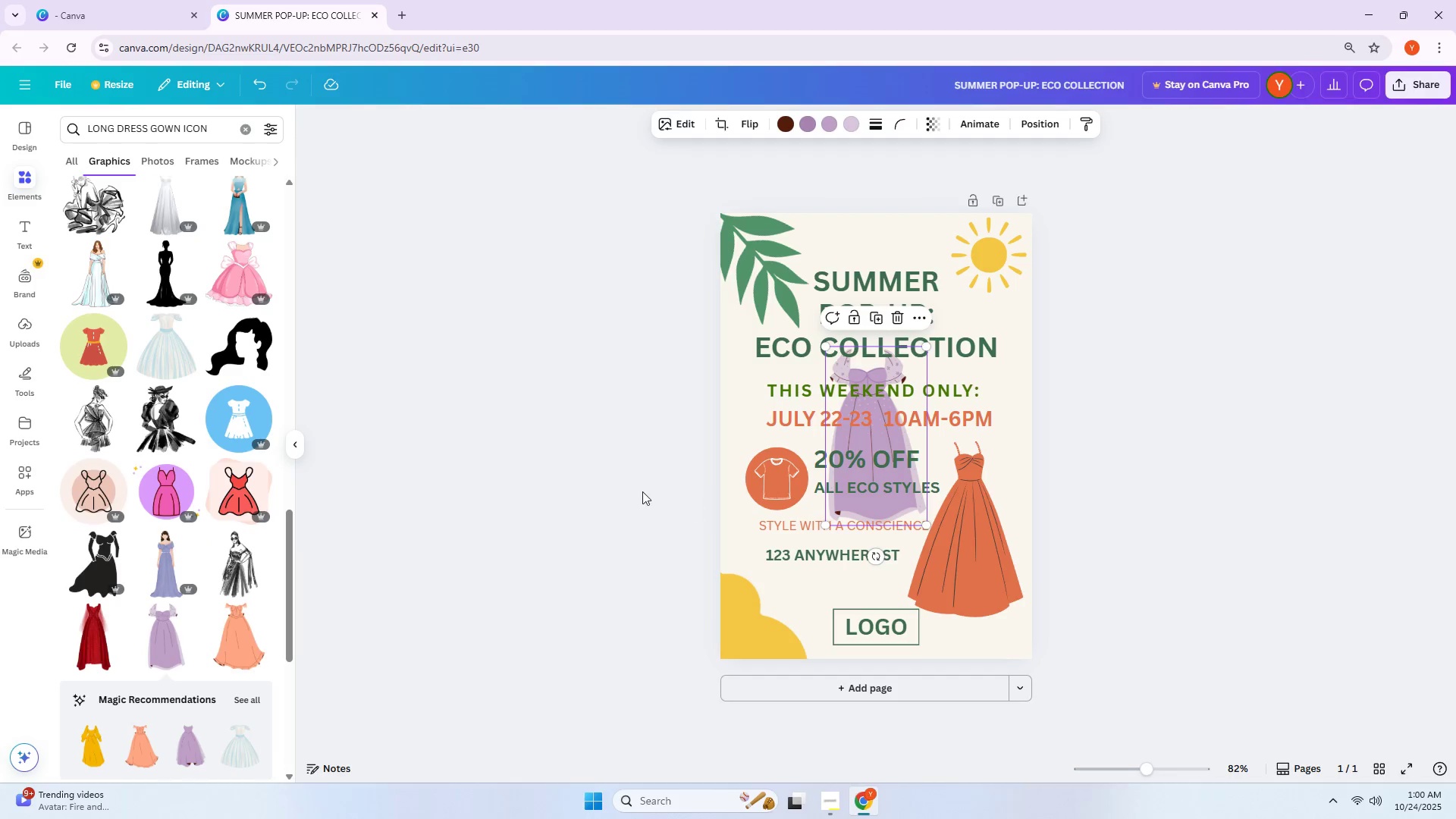 
left_click([853, 129])
 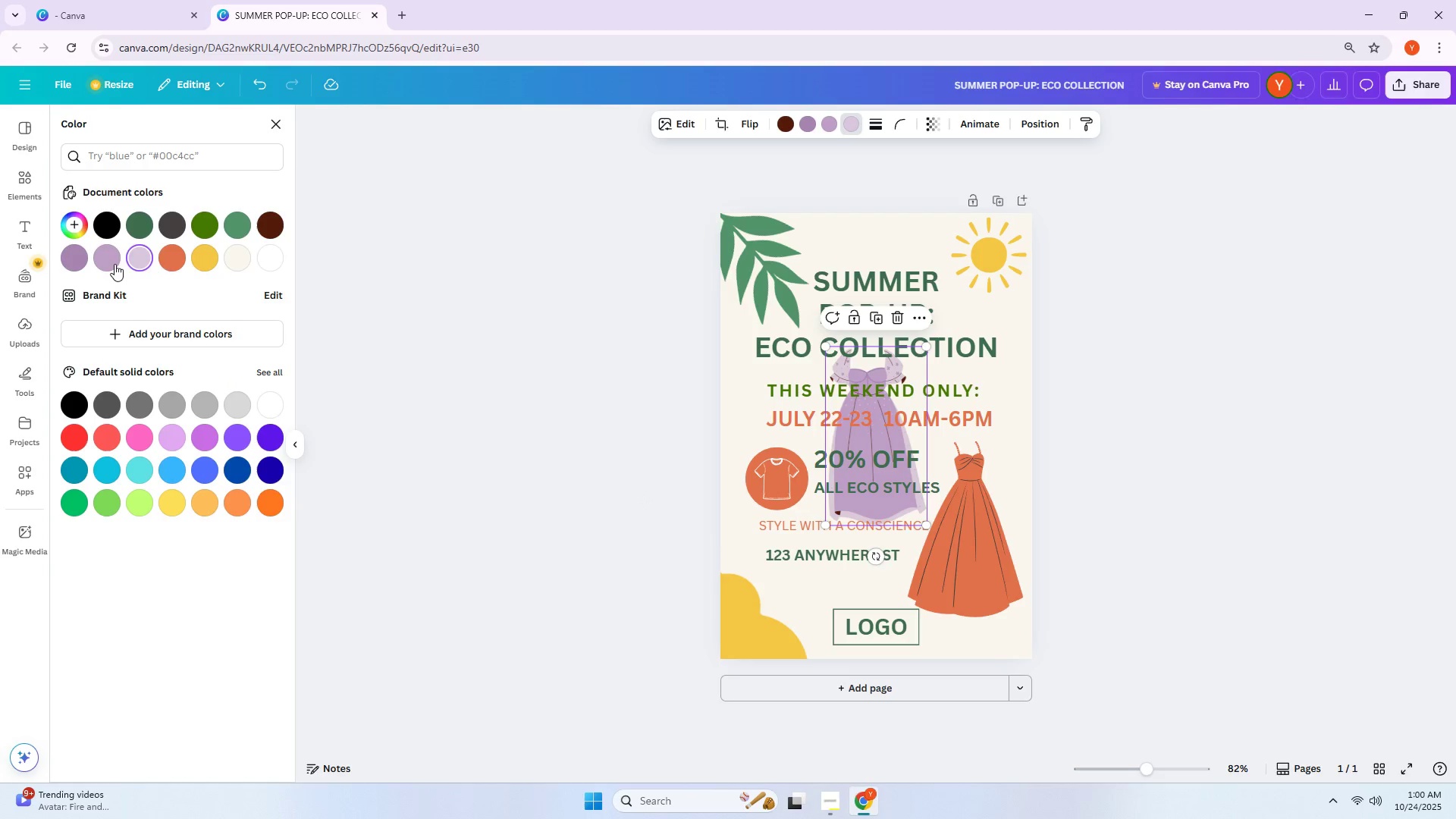 
left_click([186, 264])
 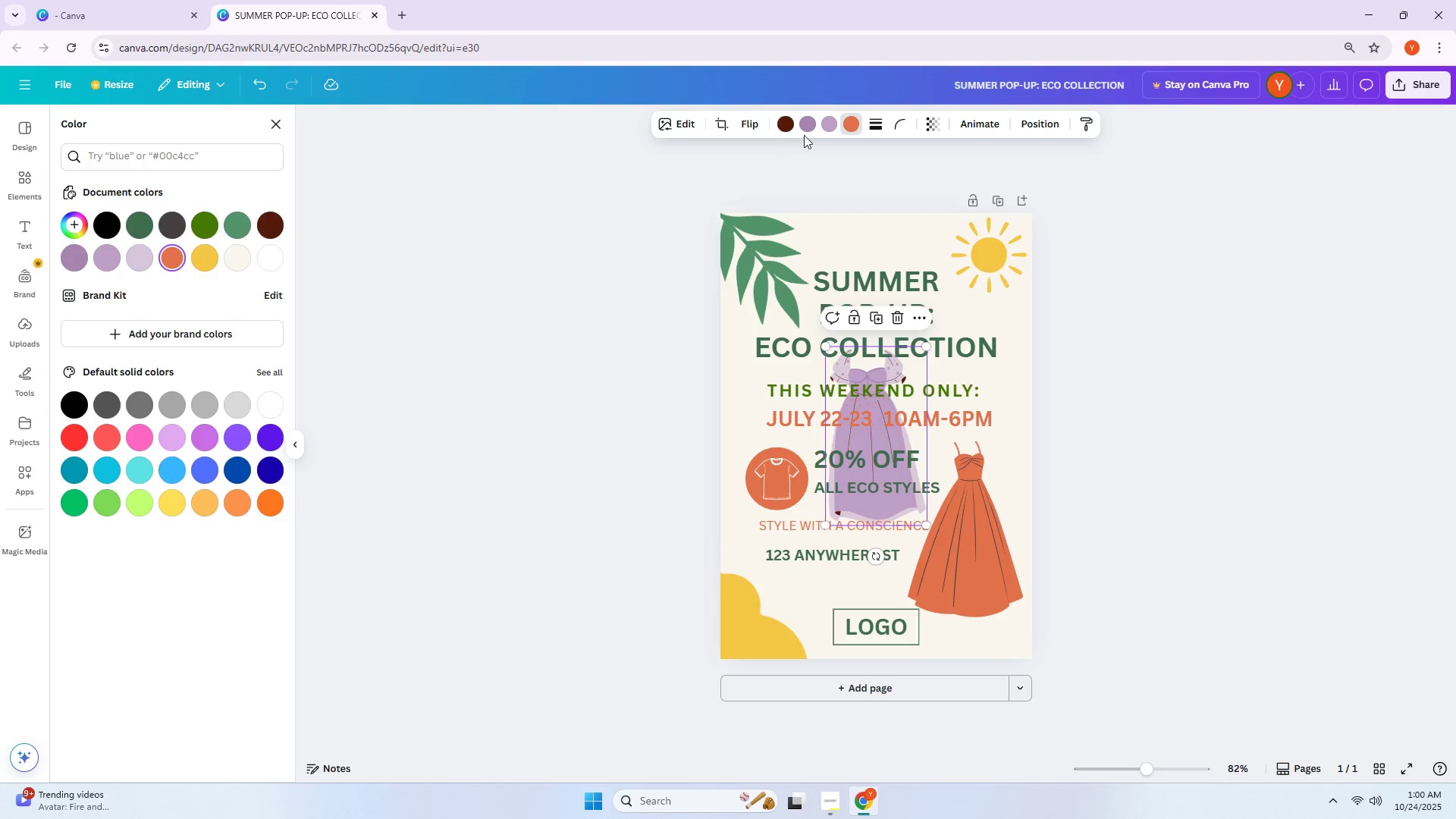 
left_click([824, 121])
 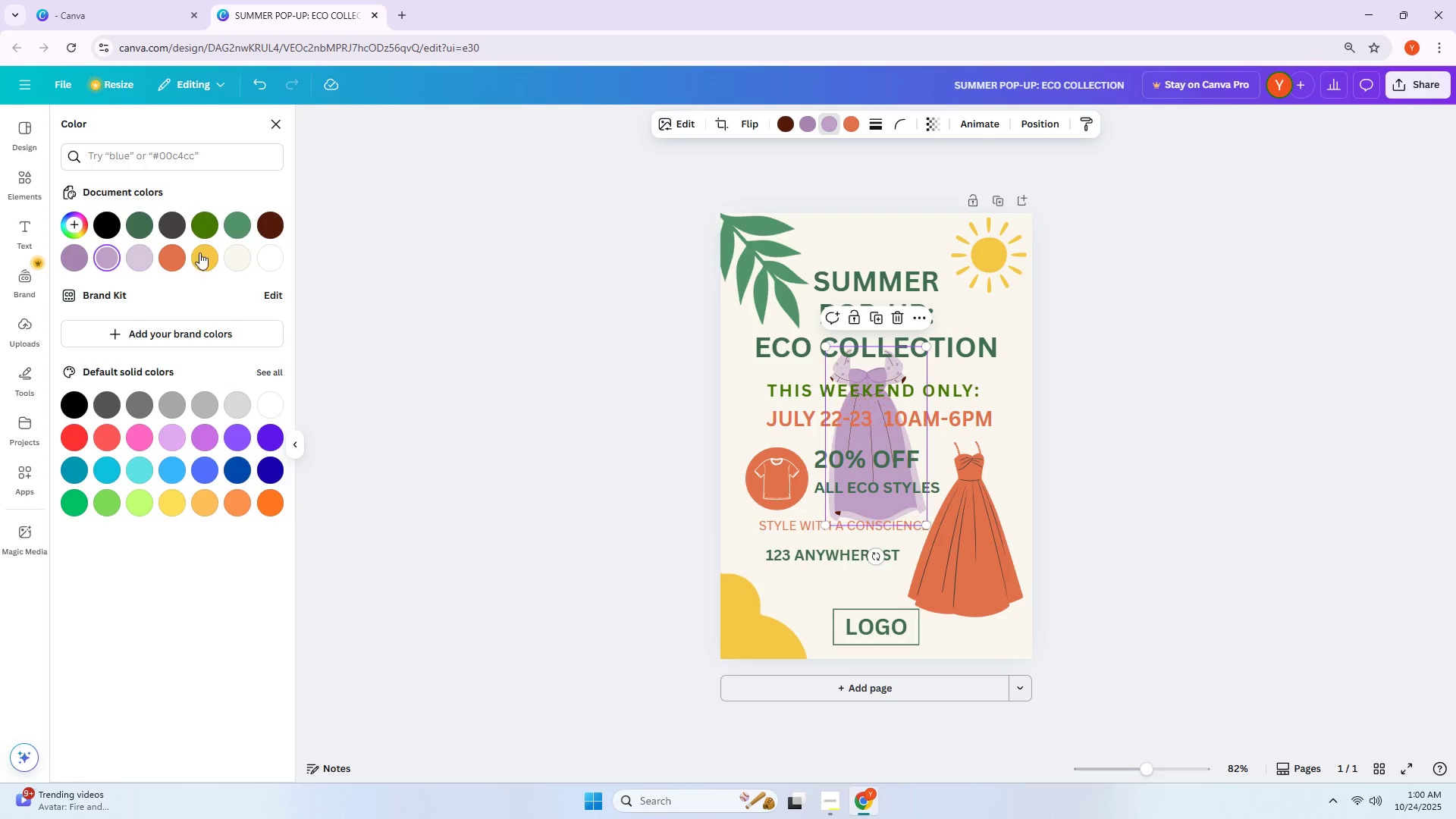 
left_click([171, 263])
 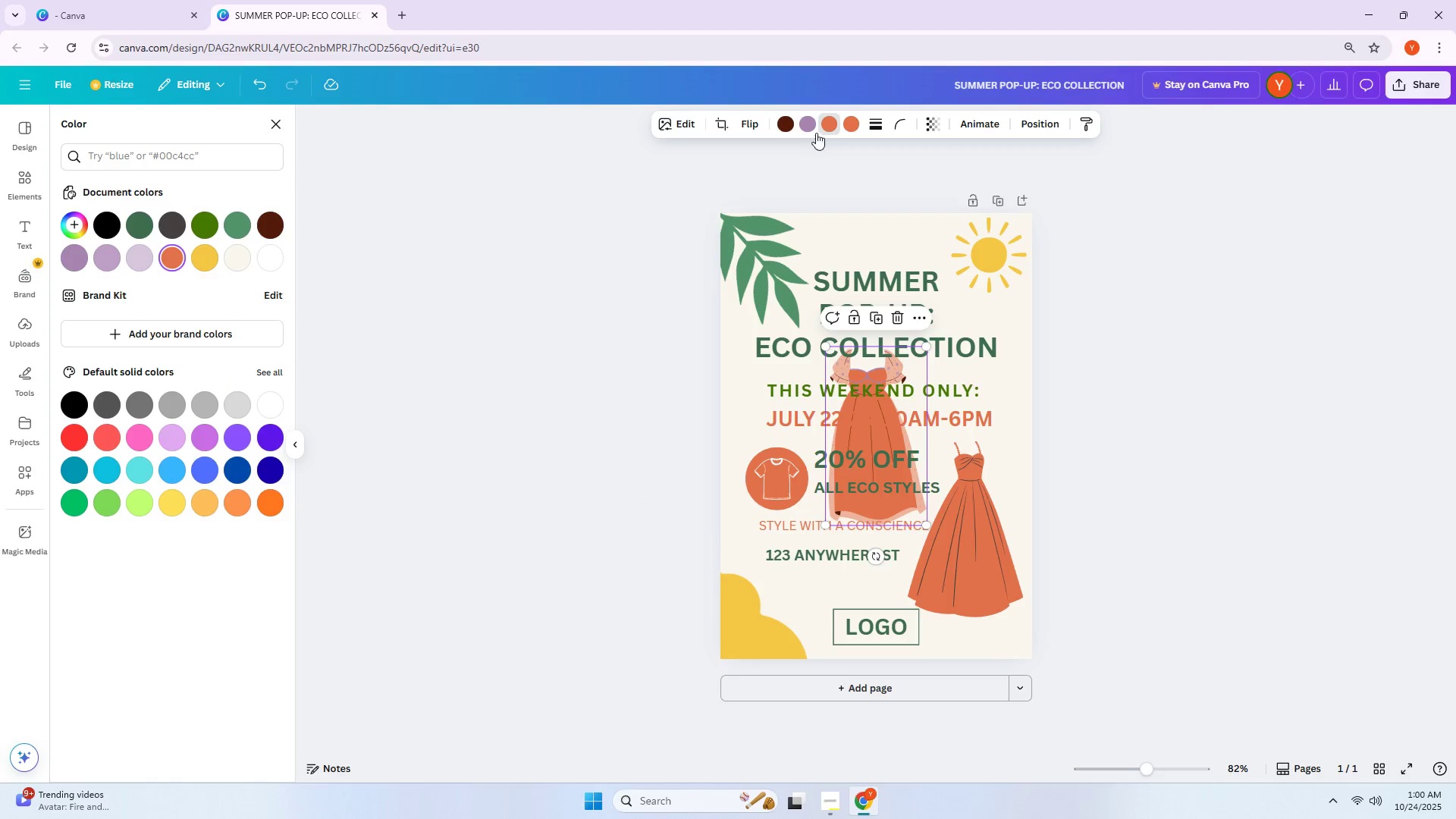 
left_click([811, 130])
 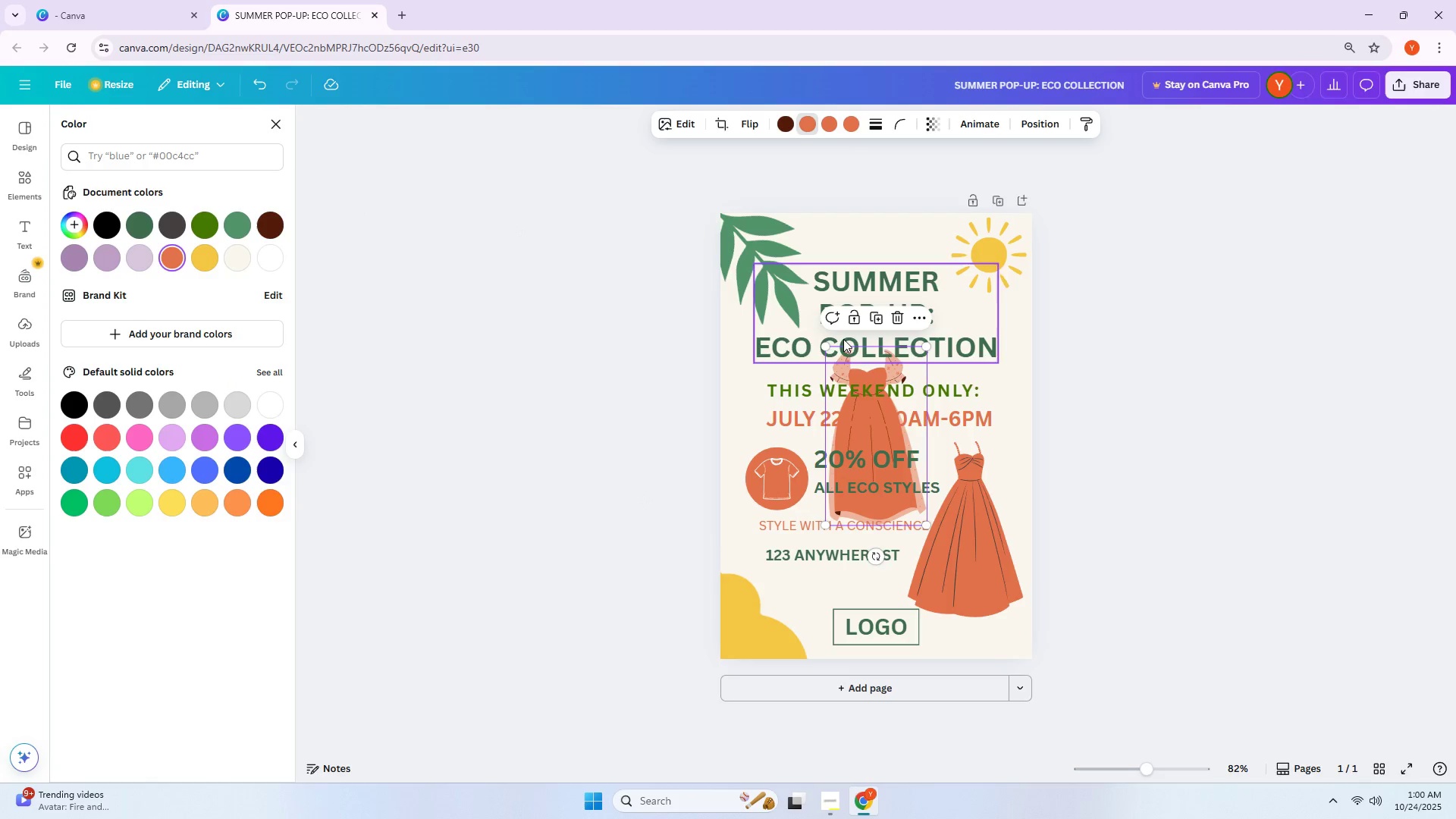 
left_click_drag(start_coordinate=[873, 423], to_coordinate=[983, 501])
 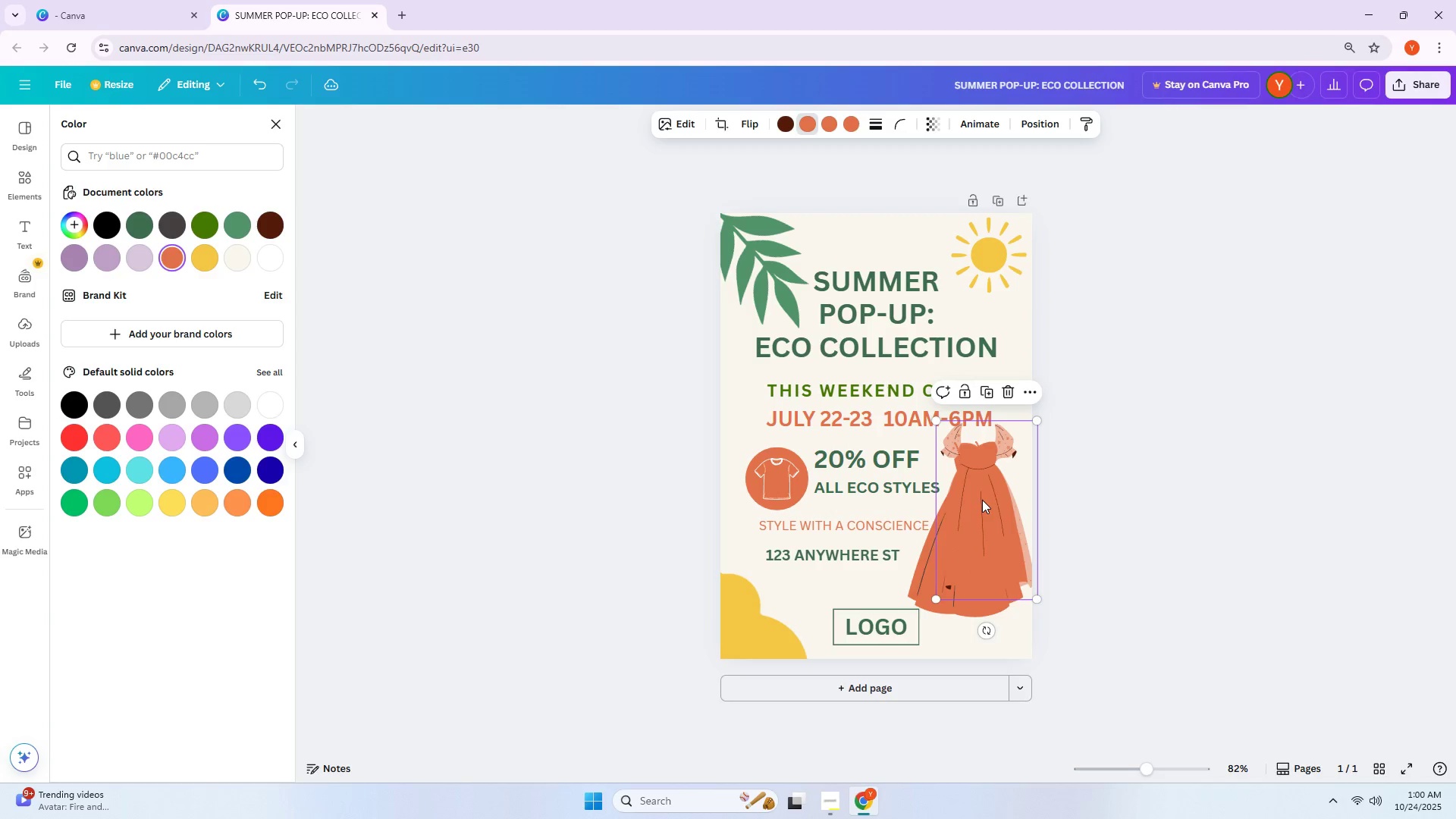 
key(Delete)
 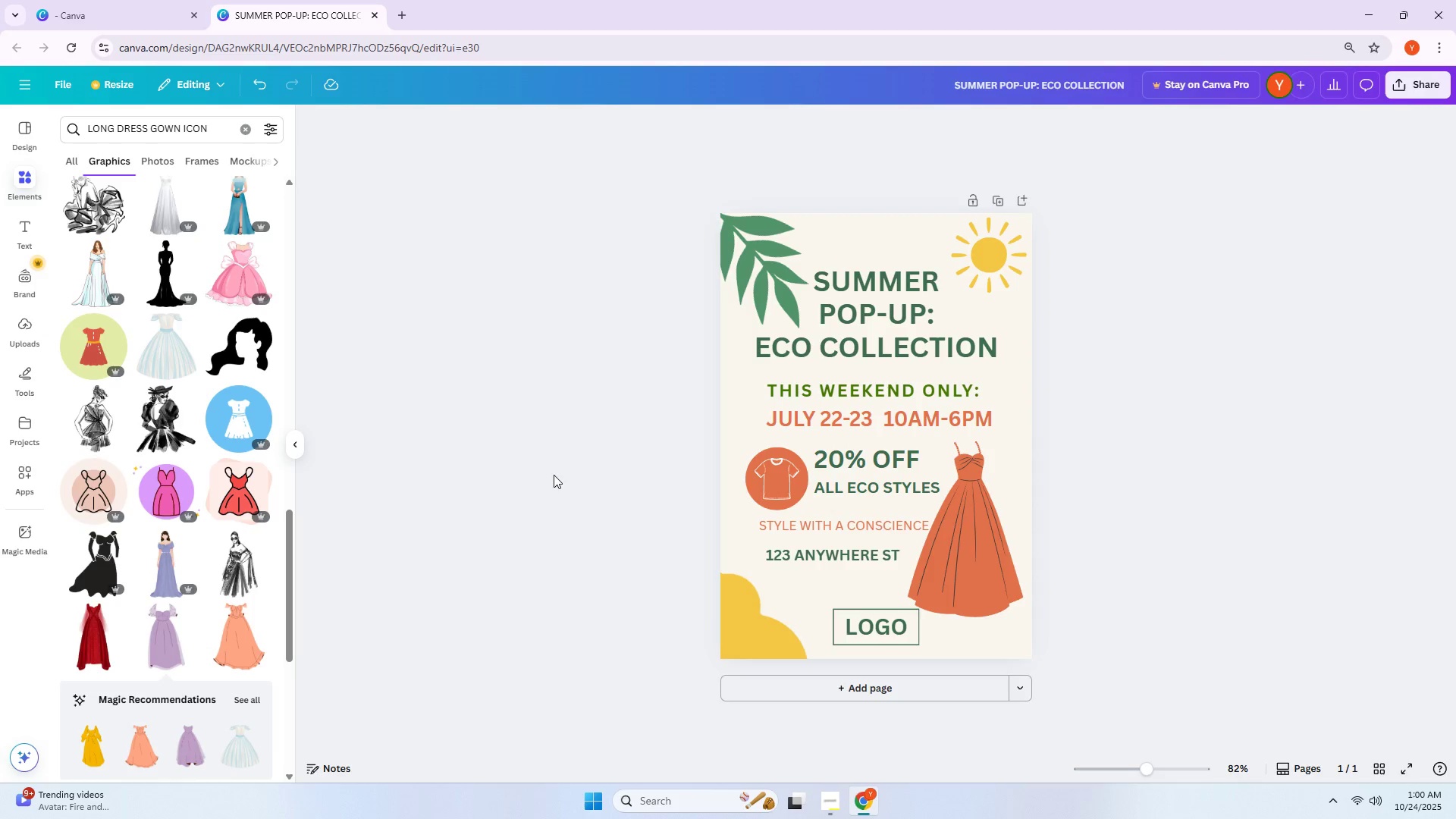 
left_click([974, 479])
 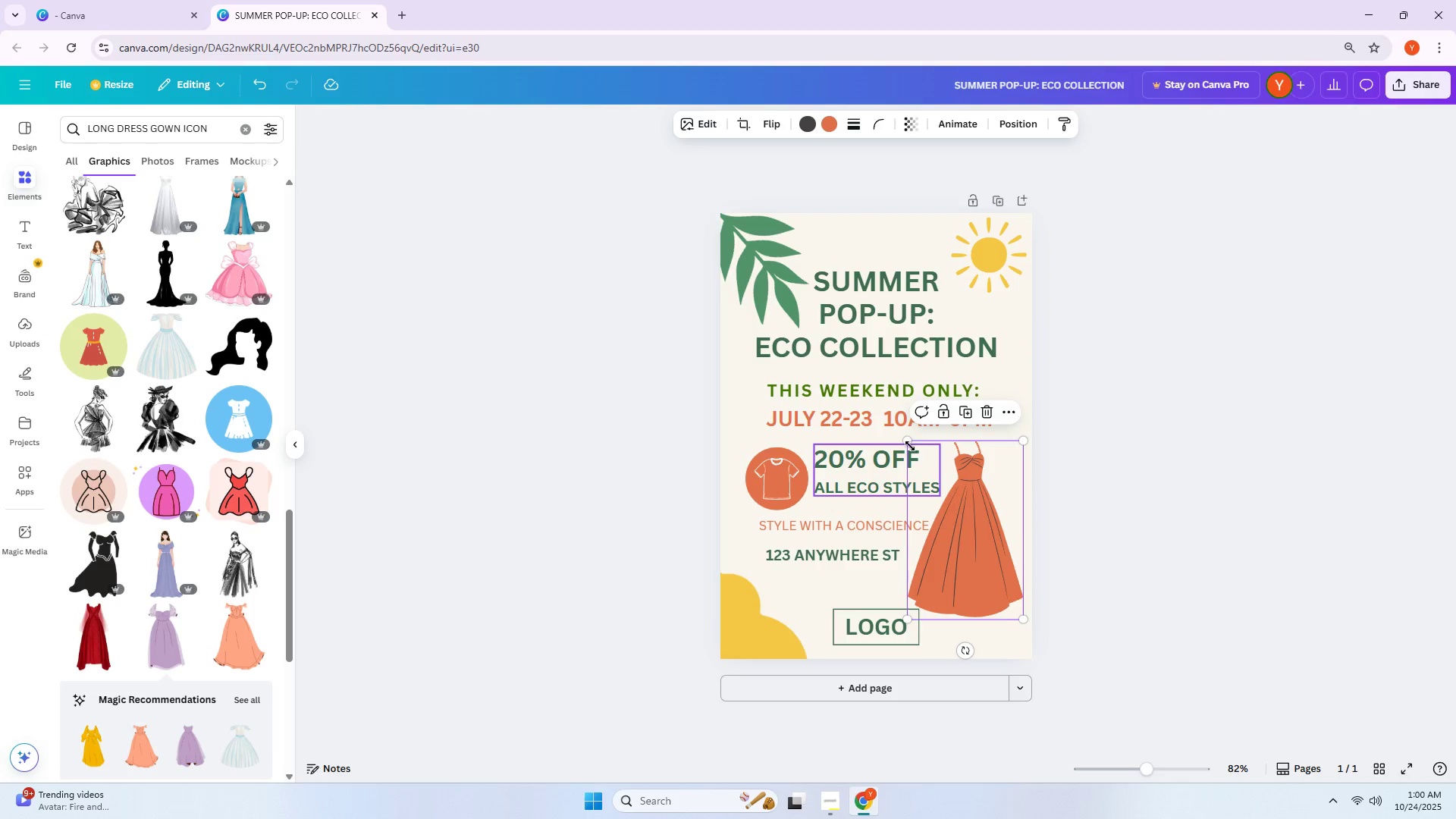 
left_click_drag(start_coordinate=[910, 444], to_coordinate=[925, 452])
 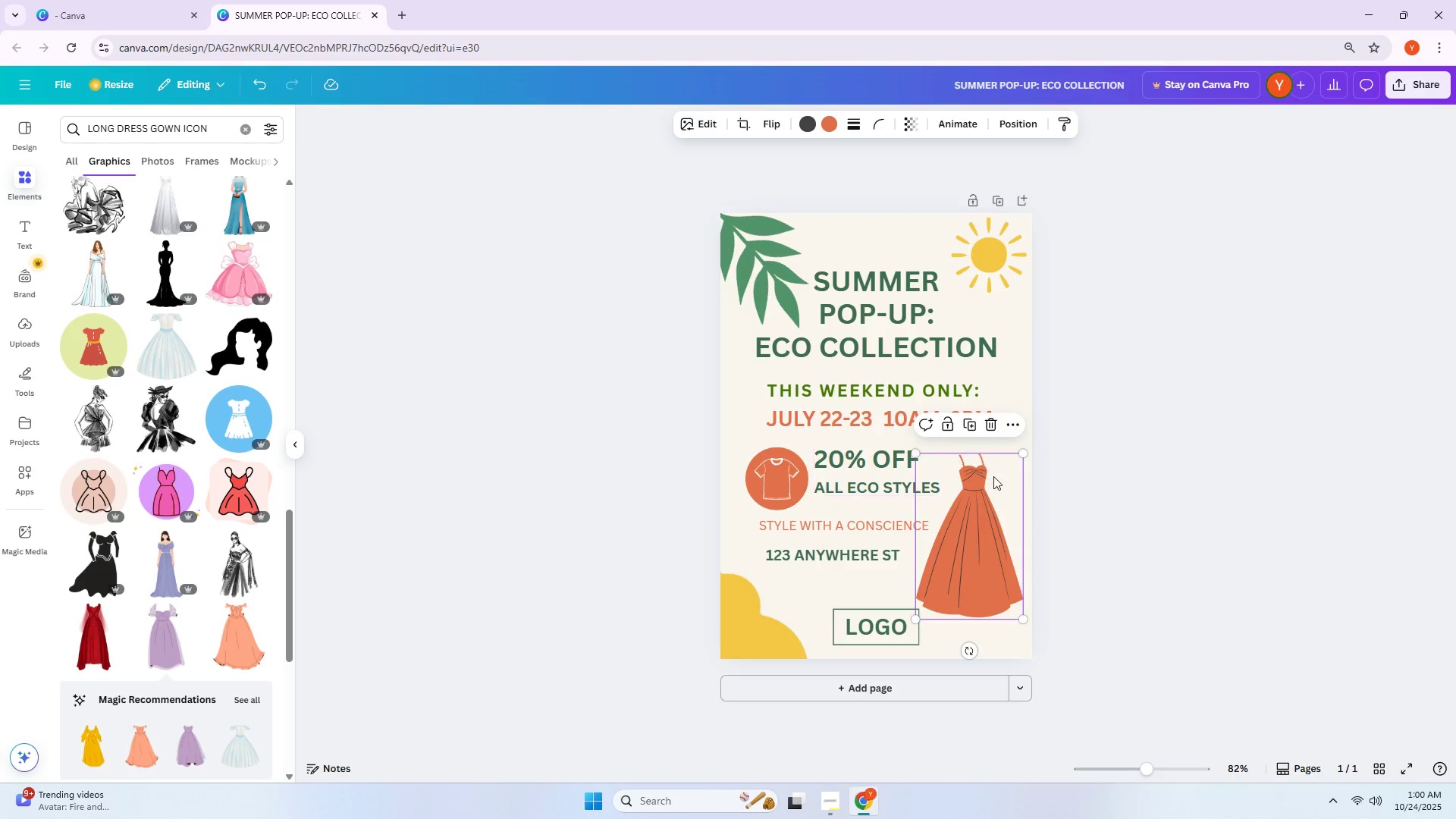 
left_click_drag(start_coordinate=[997, 509], to_coordinate=[997, 500])
 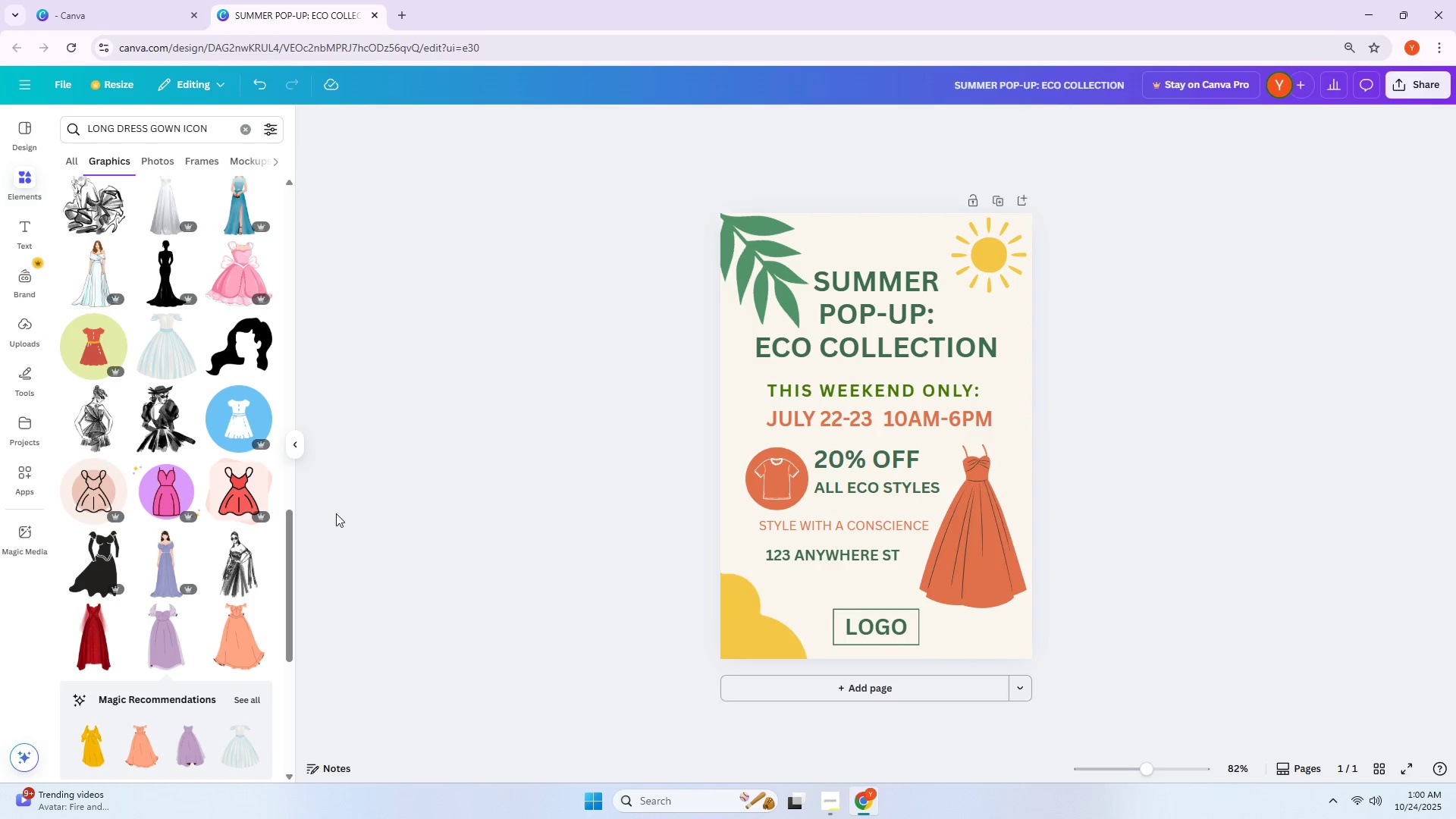 
scroll: coordinate [149, 545], scroll_direction: down, amount: 6.0
 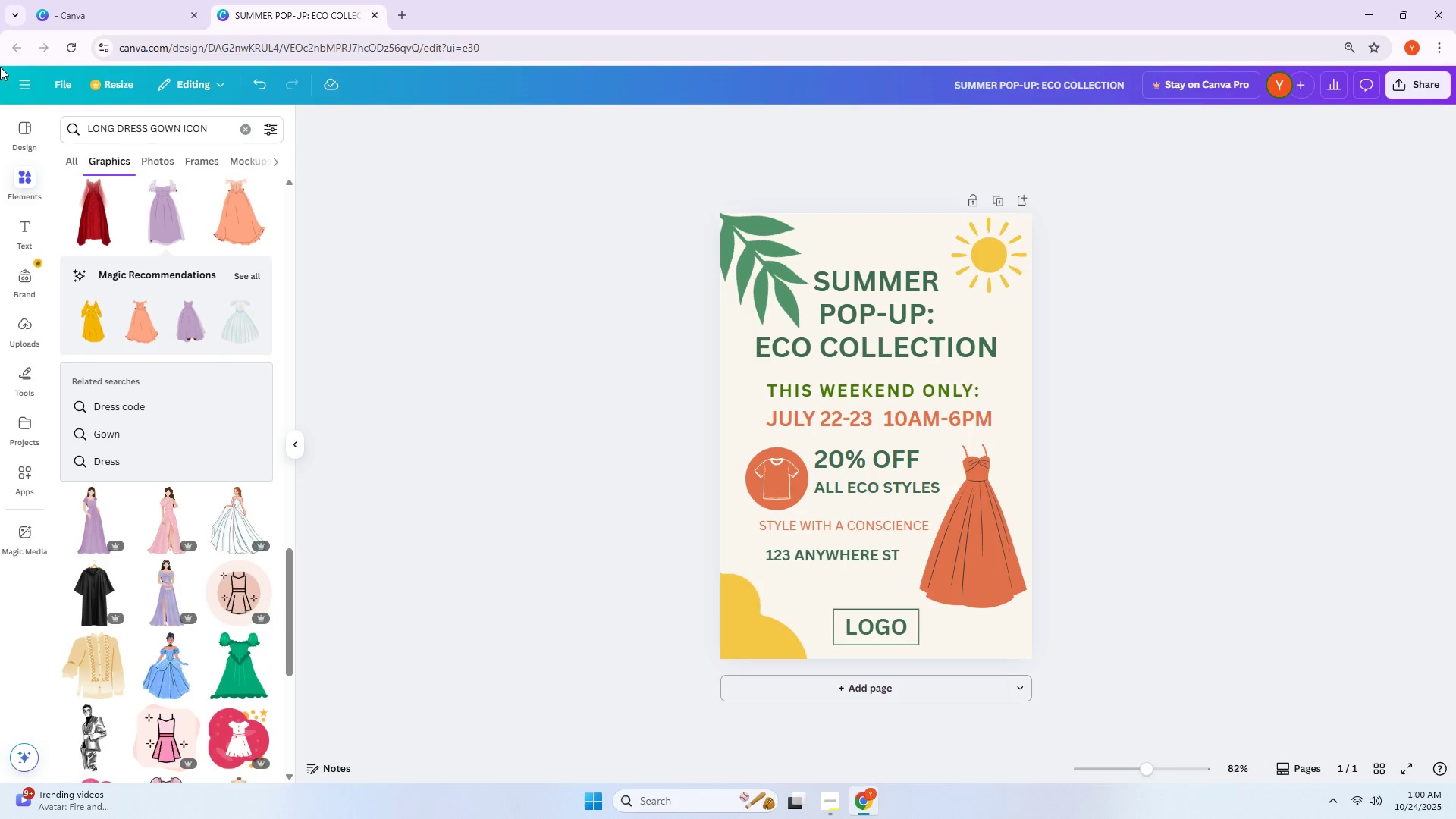 
left_click_drag(start_coordinate=[213, 131], to_coordinate=[78, 145])
 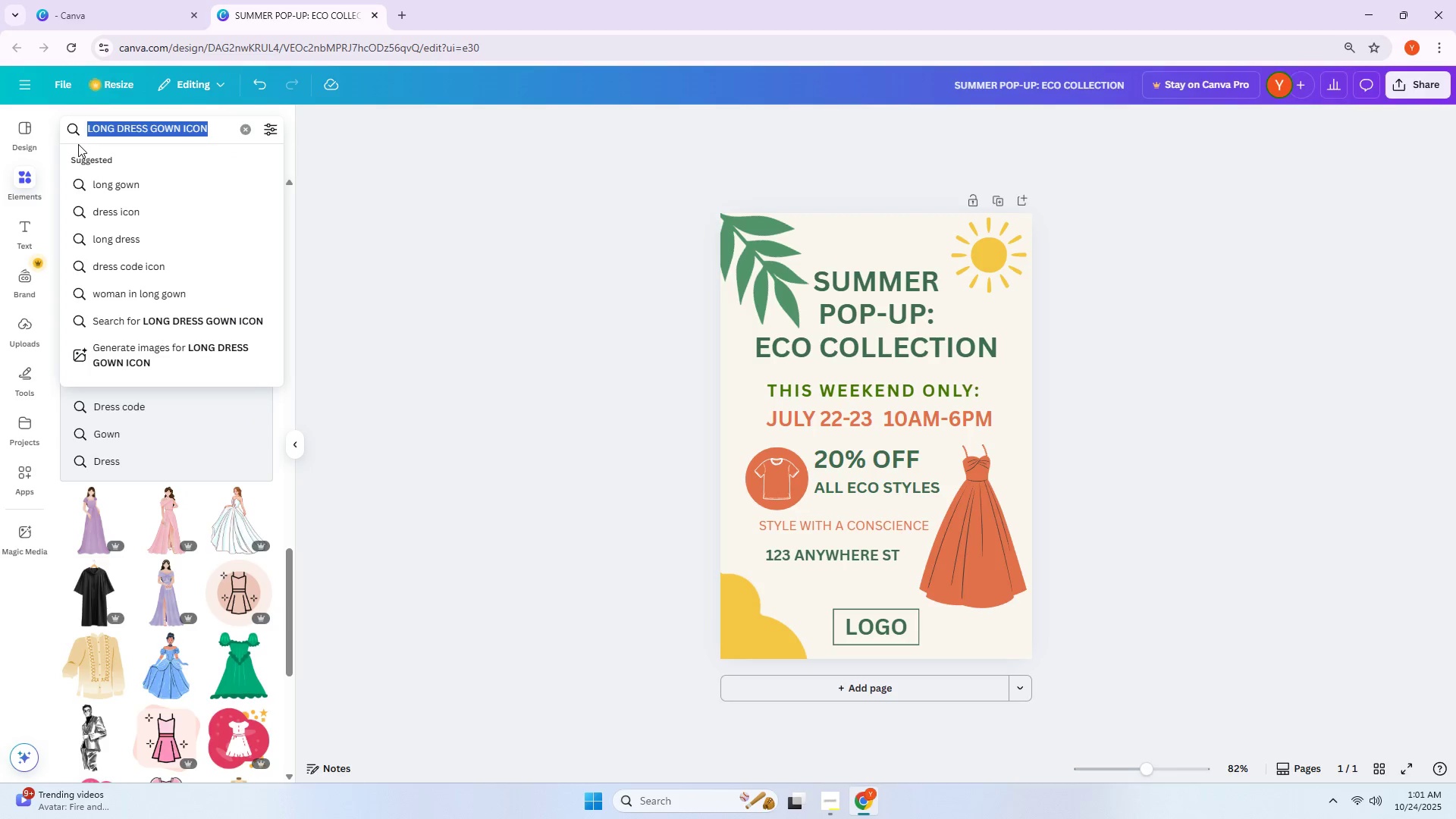 
type(NORMAL LONG DRESS)
 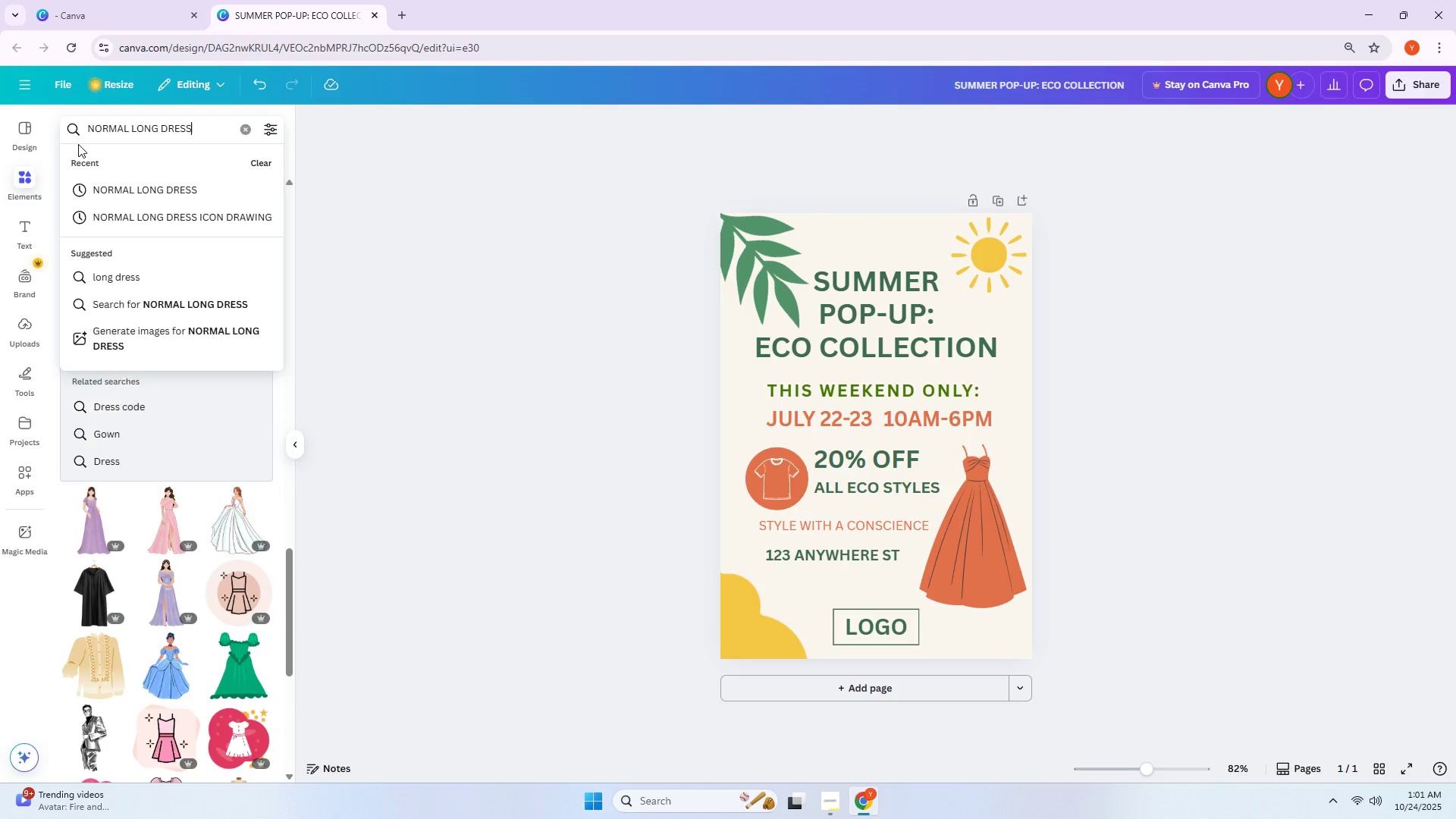 
key(Enter)
 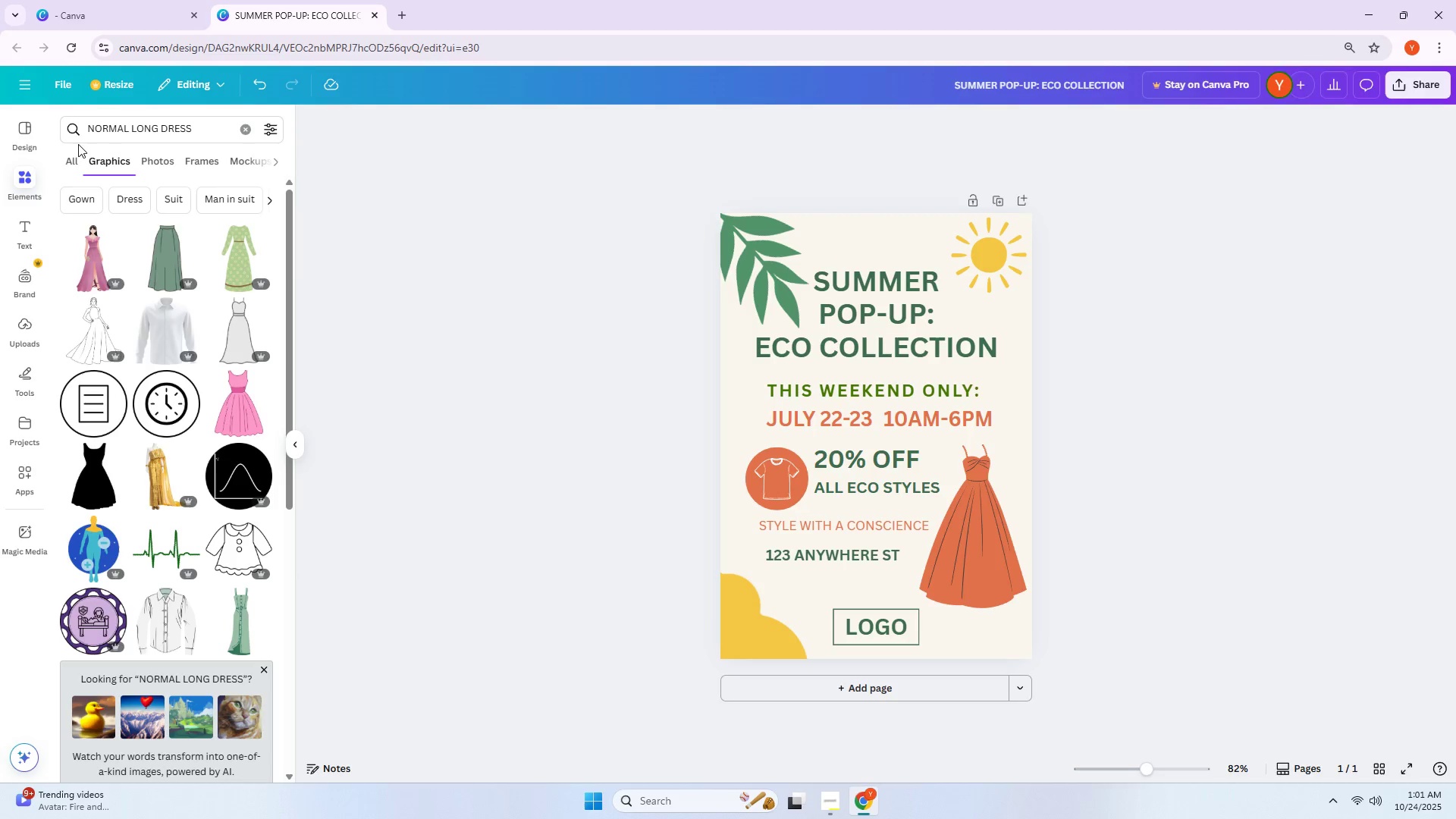 
scroll: coordinate [140, 317], scroll_direction: down, amount: 4.0
 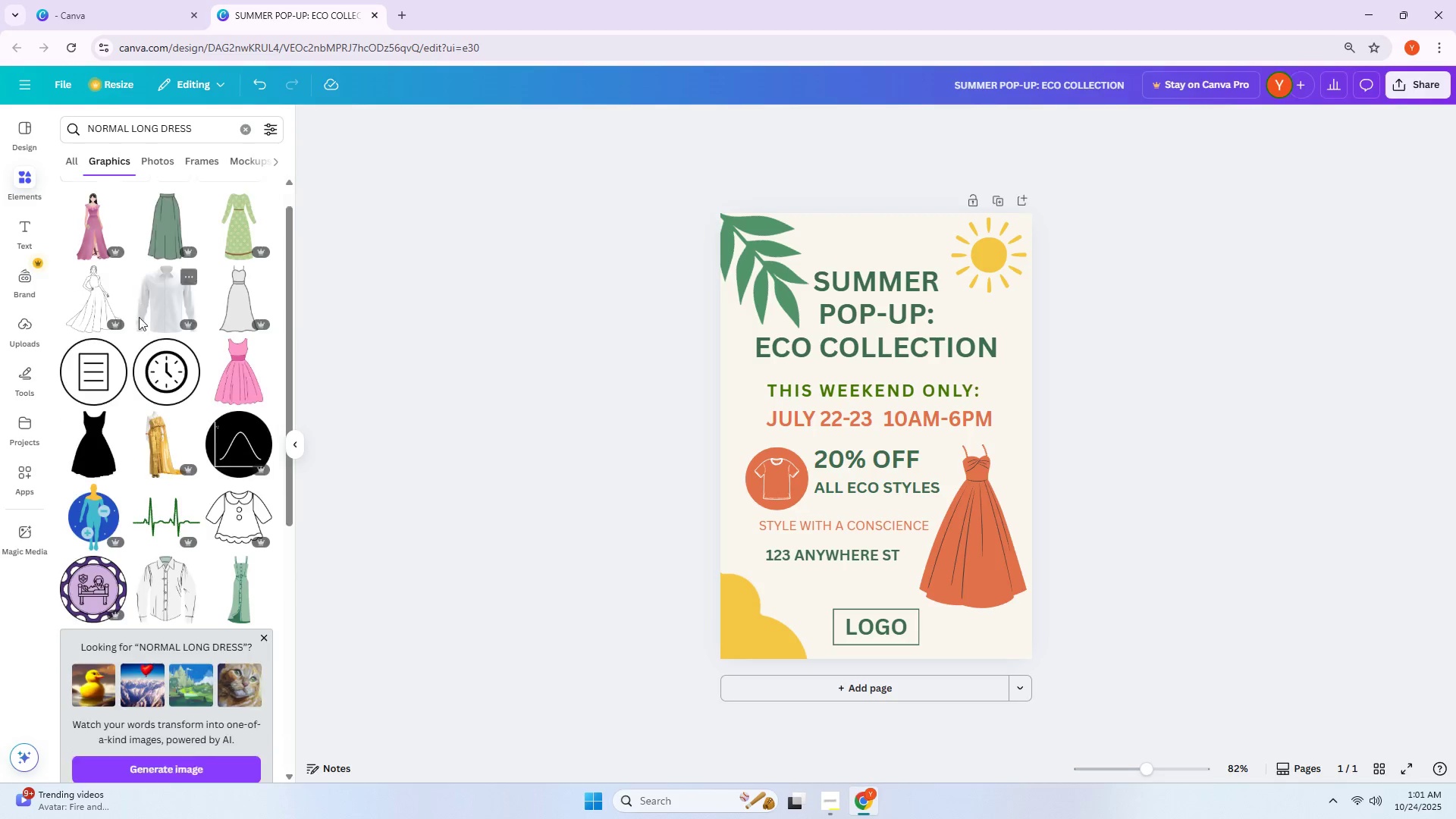 
mouse_move([182, 309])
 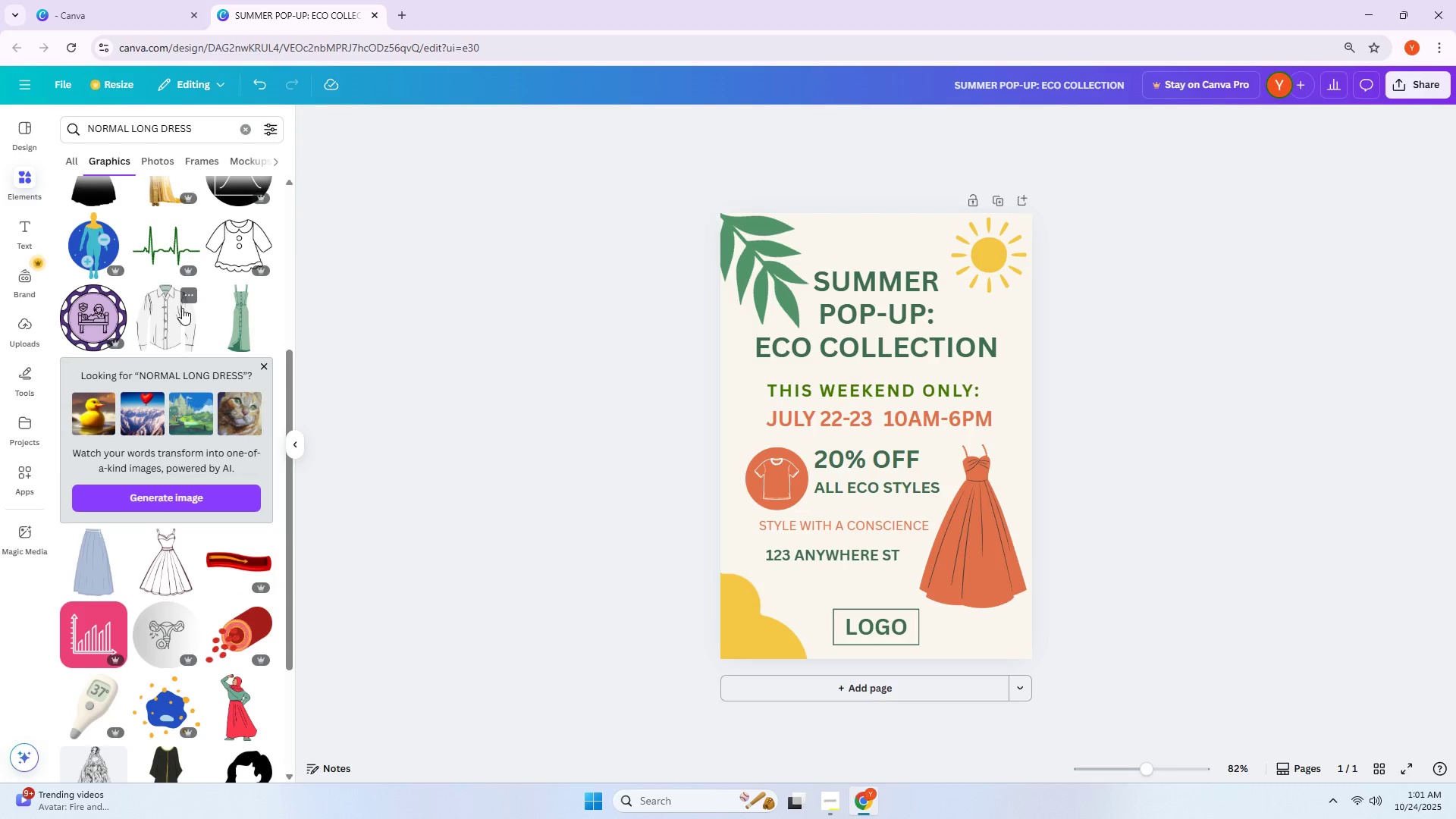 
scroll: coordinate [176, 311], scroll_direction: down, amount: 7.0
 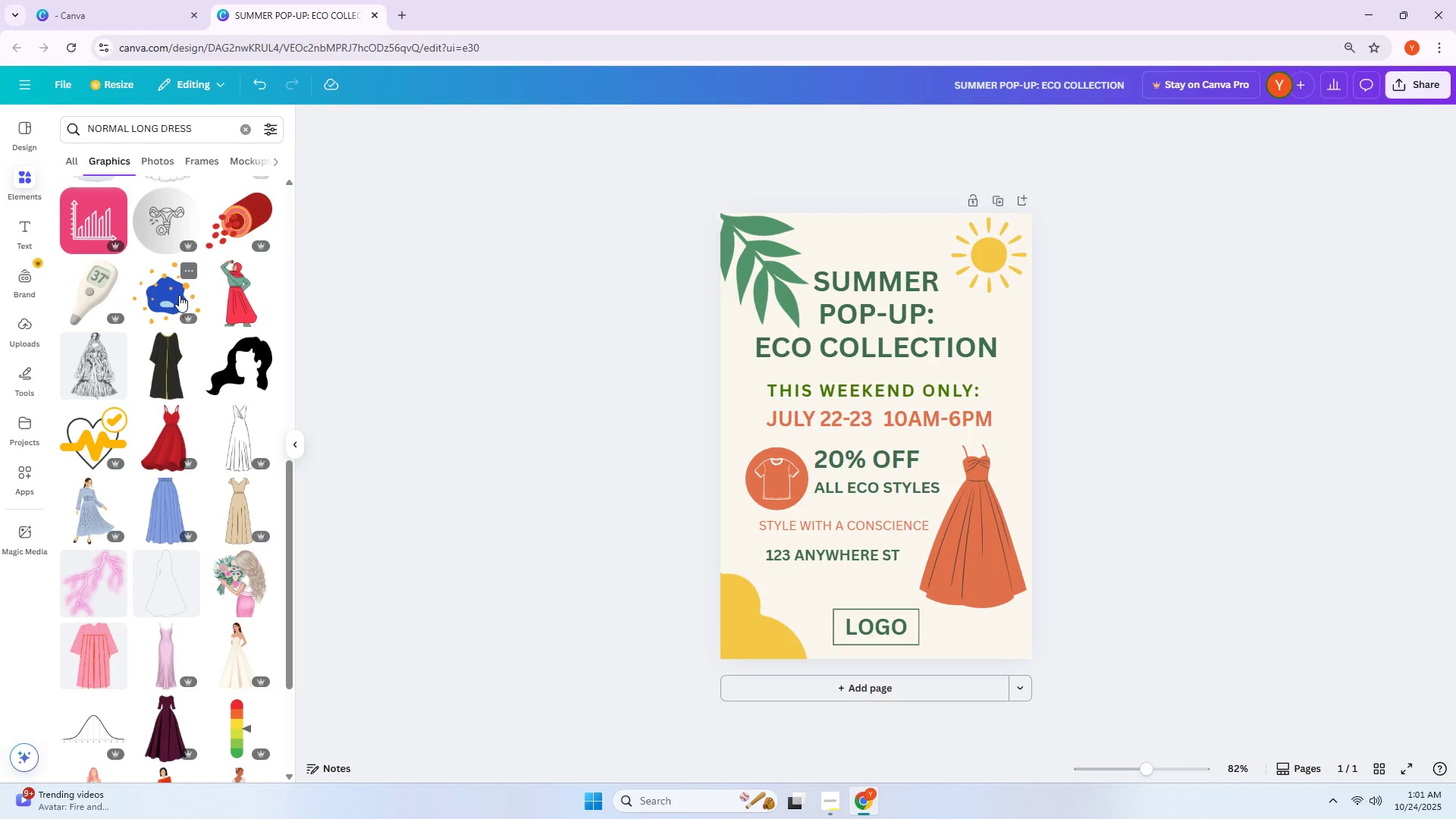 
left_click_drag(start_coordinate=[204, 128], to_coordinate=[27, 158])
 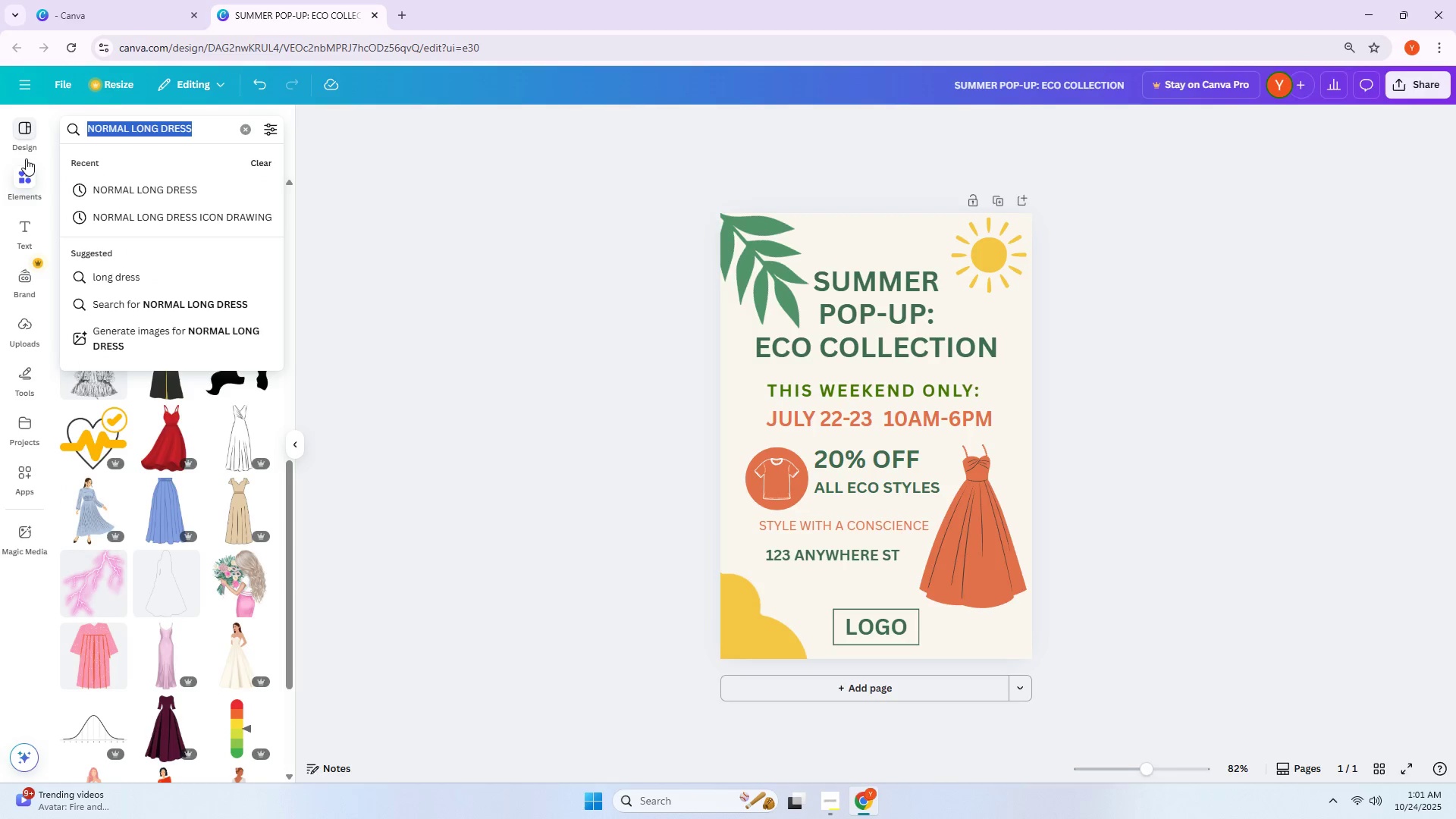 
type(DRESS)
key(NumpadEnter)
 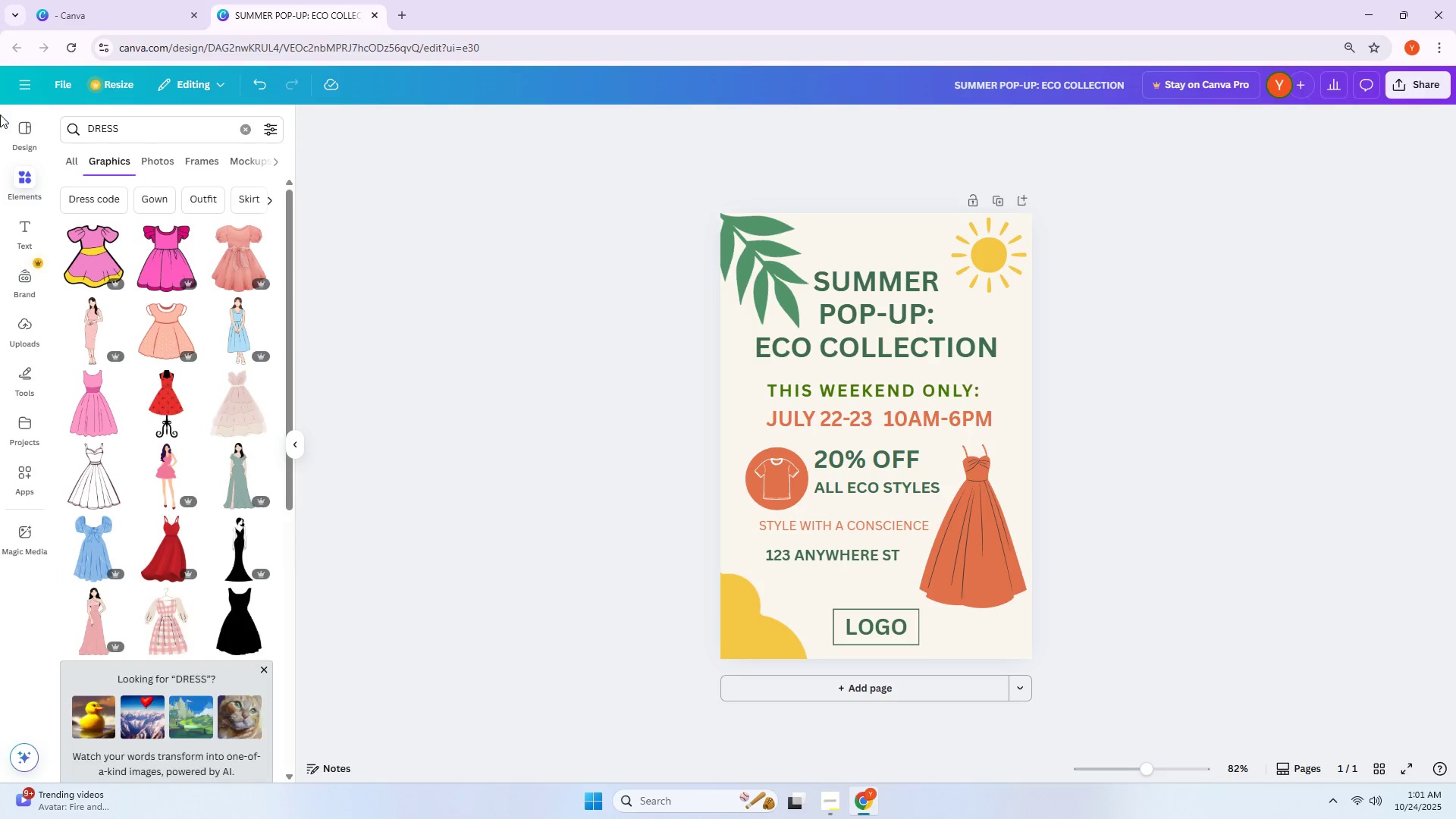 
mouse_move([115, 253])
 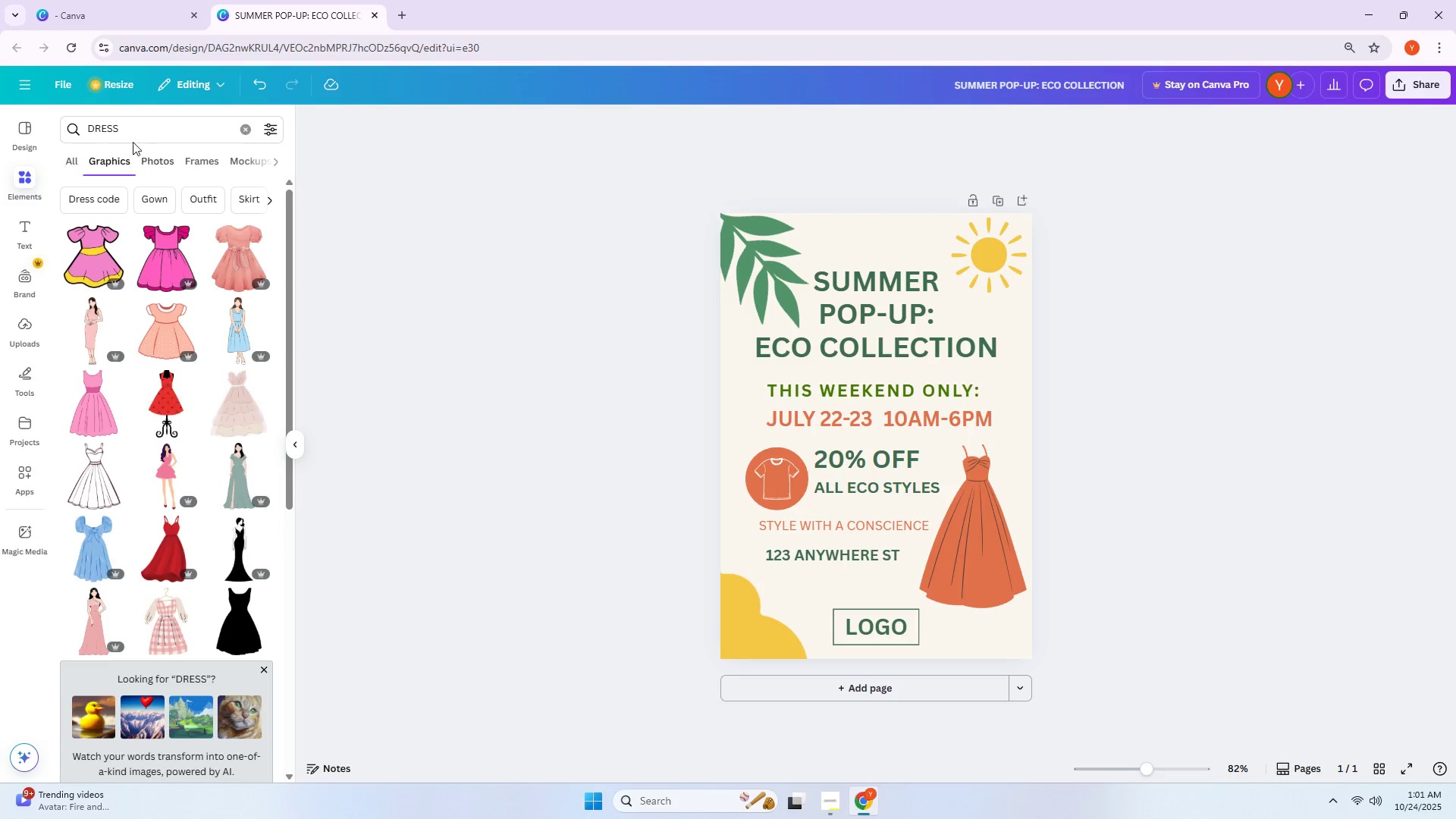 
left_click_drag(start_coordinate=[133, 131], to_coordinate=[0, 154])
 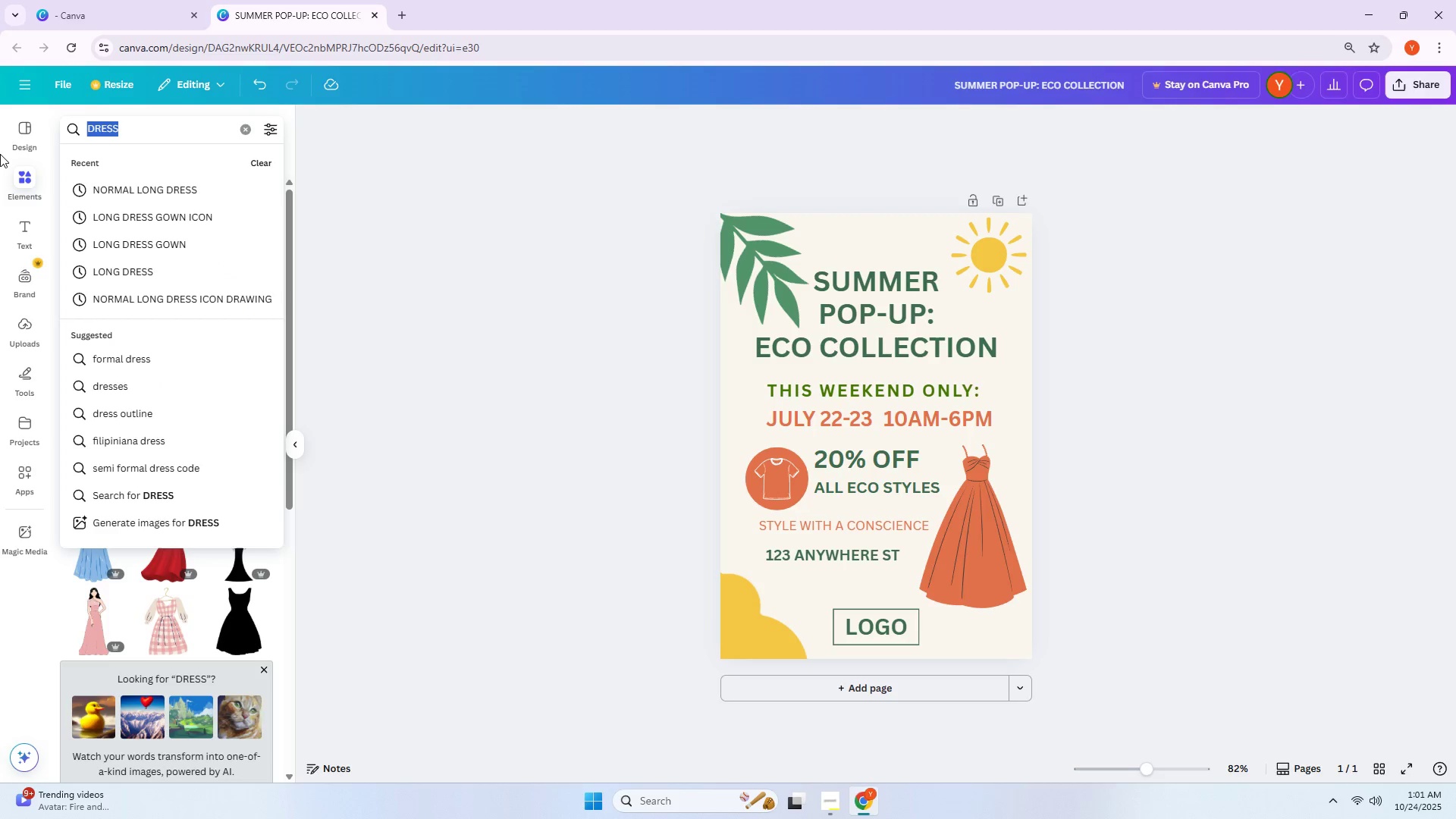 
type(LONG DRESS)
 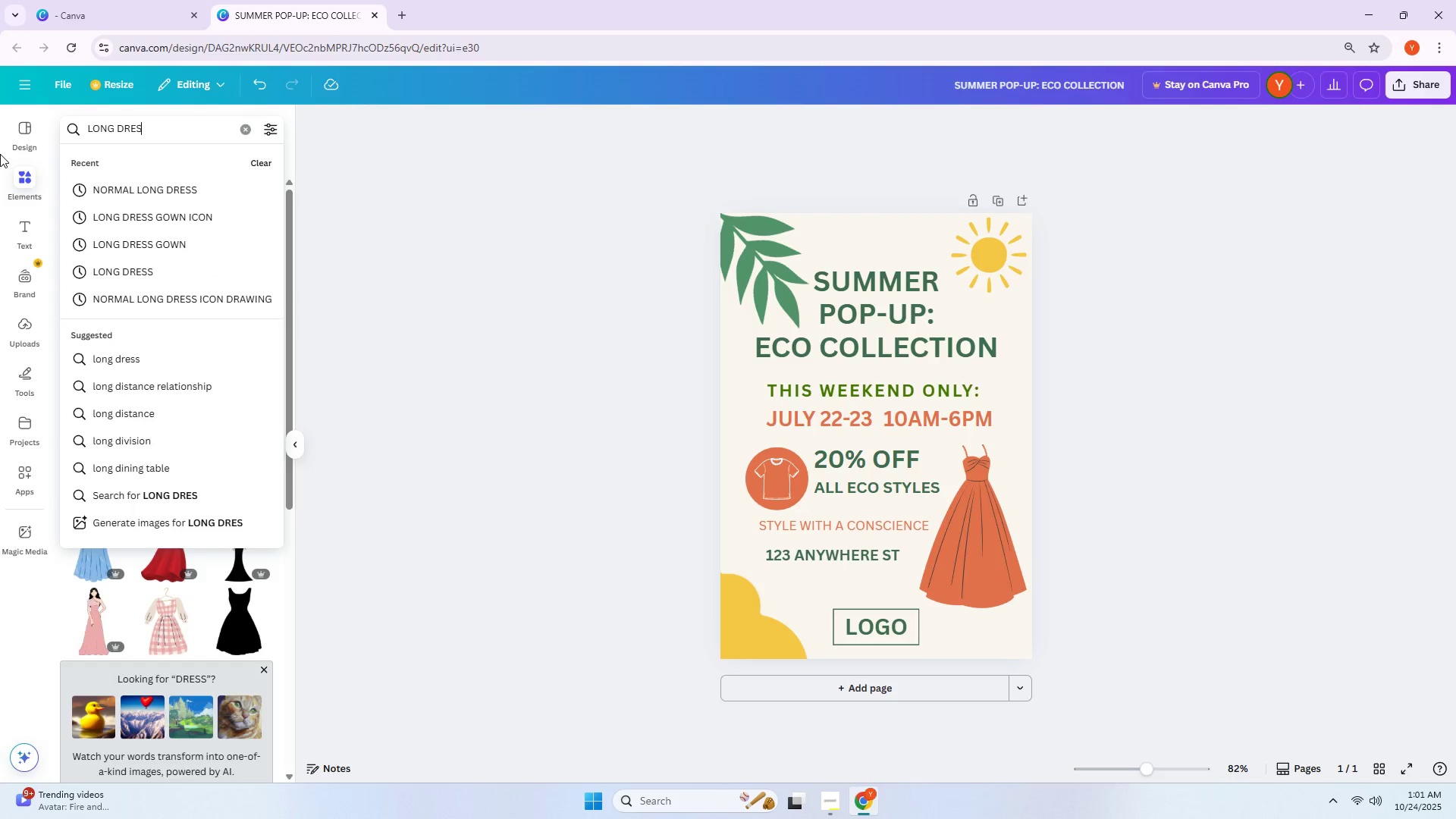 
key(Enter)
 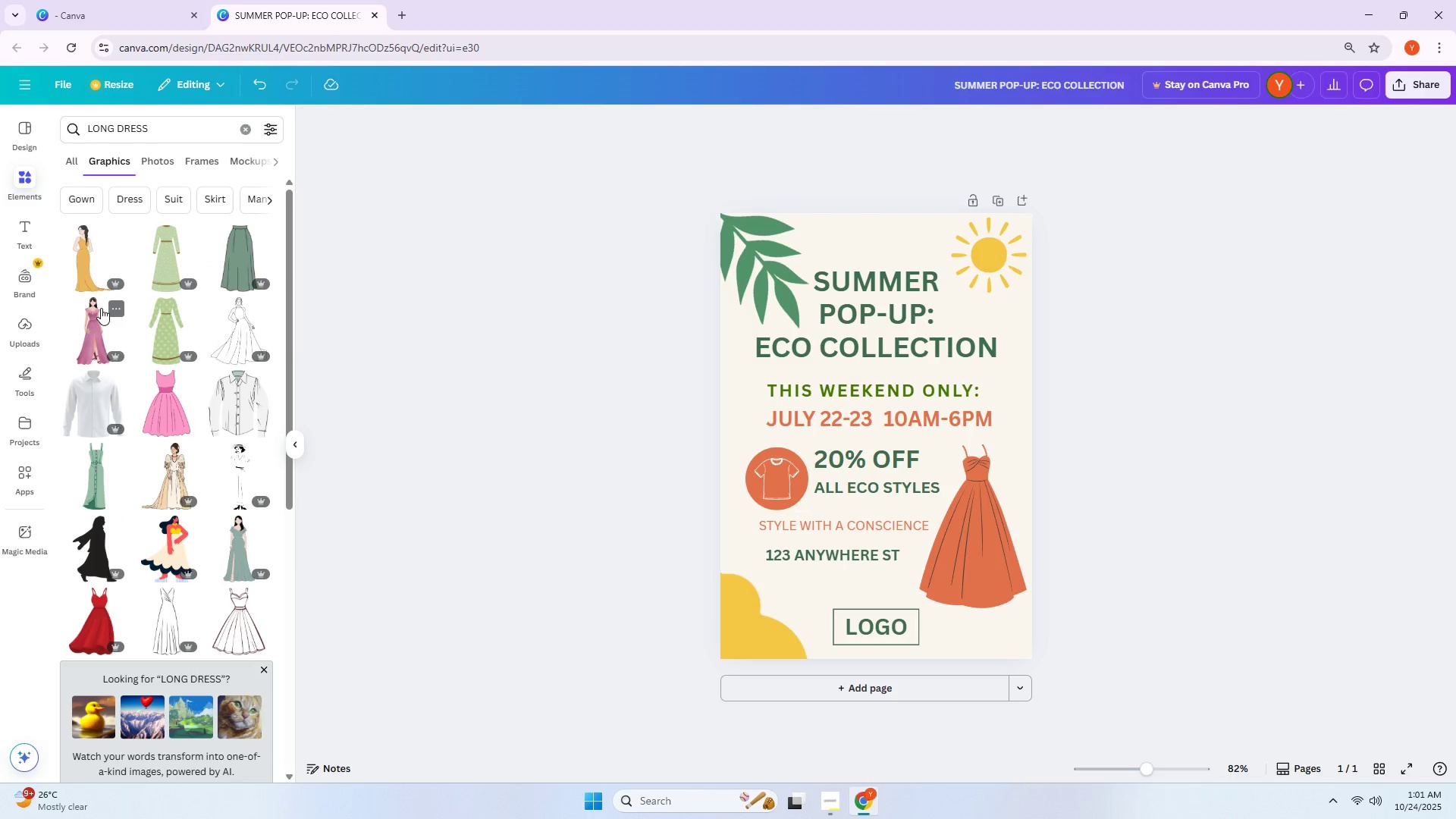 
left_click_drag(start_coordinate=[180, 127], to_coordinate=[111, 128])
 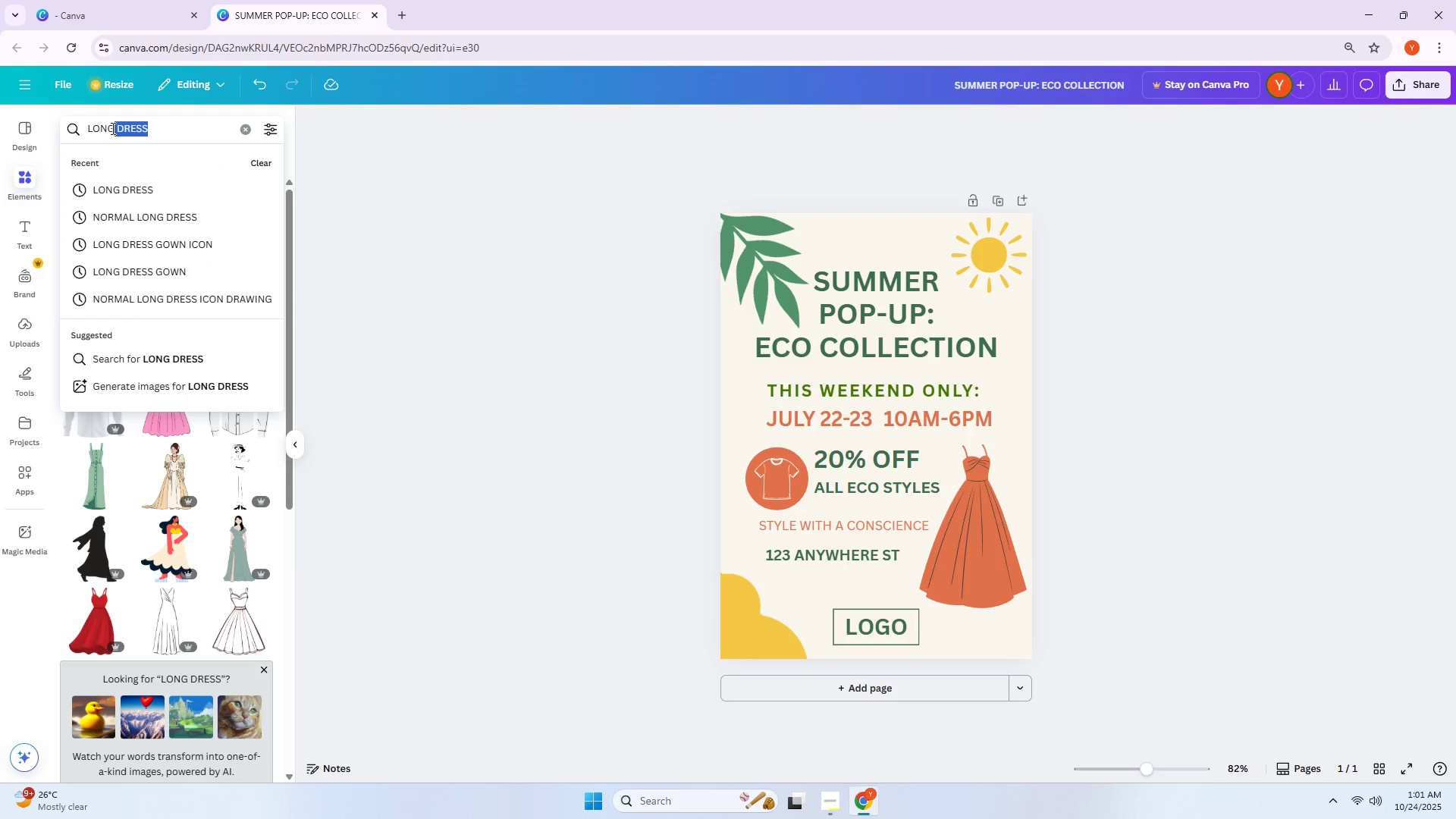 
key(Backspace)
type( WO)
key(Backspace)
key(Backspace)
type(GOWN)
 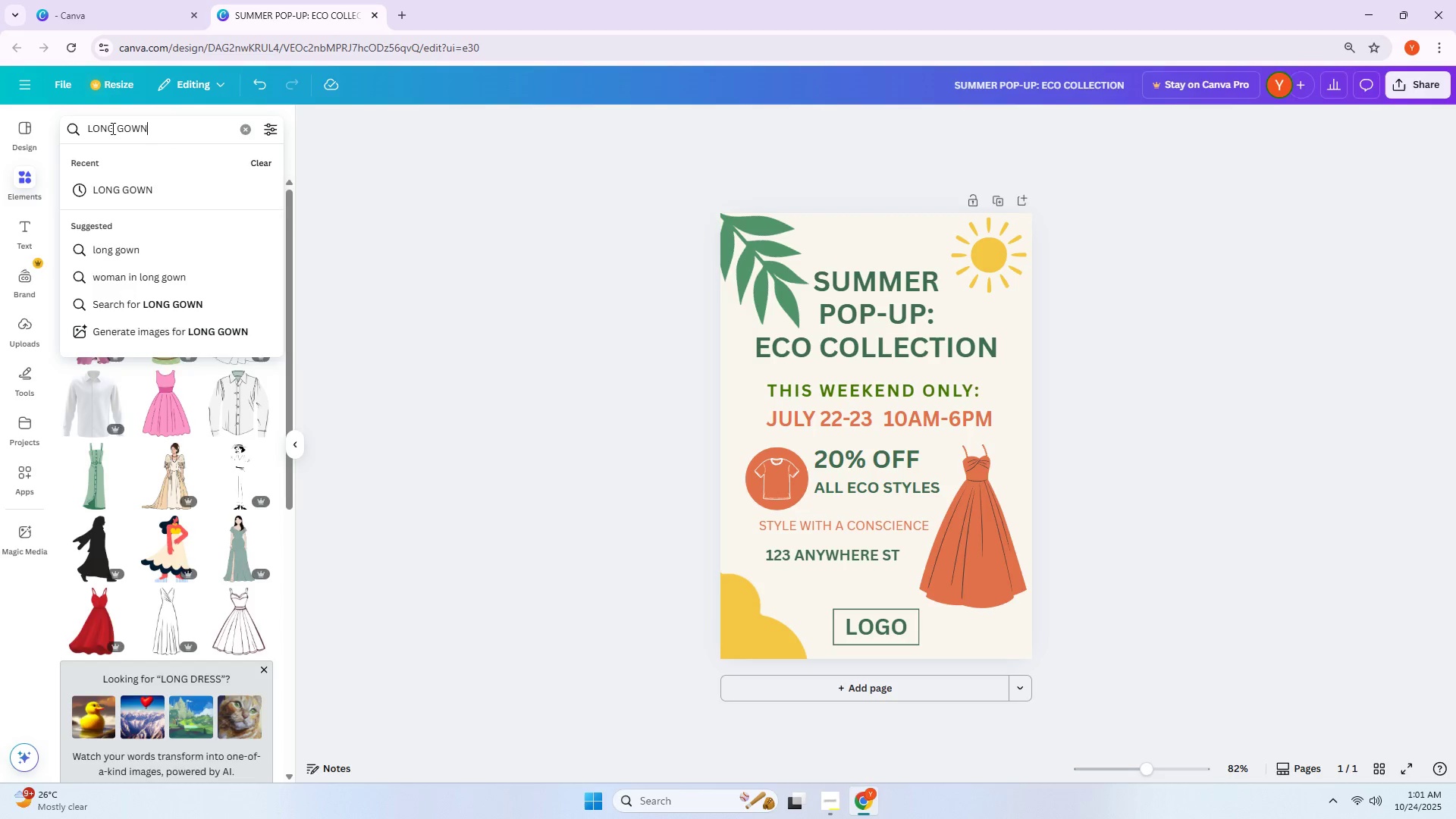 
key(Enter)
 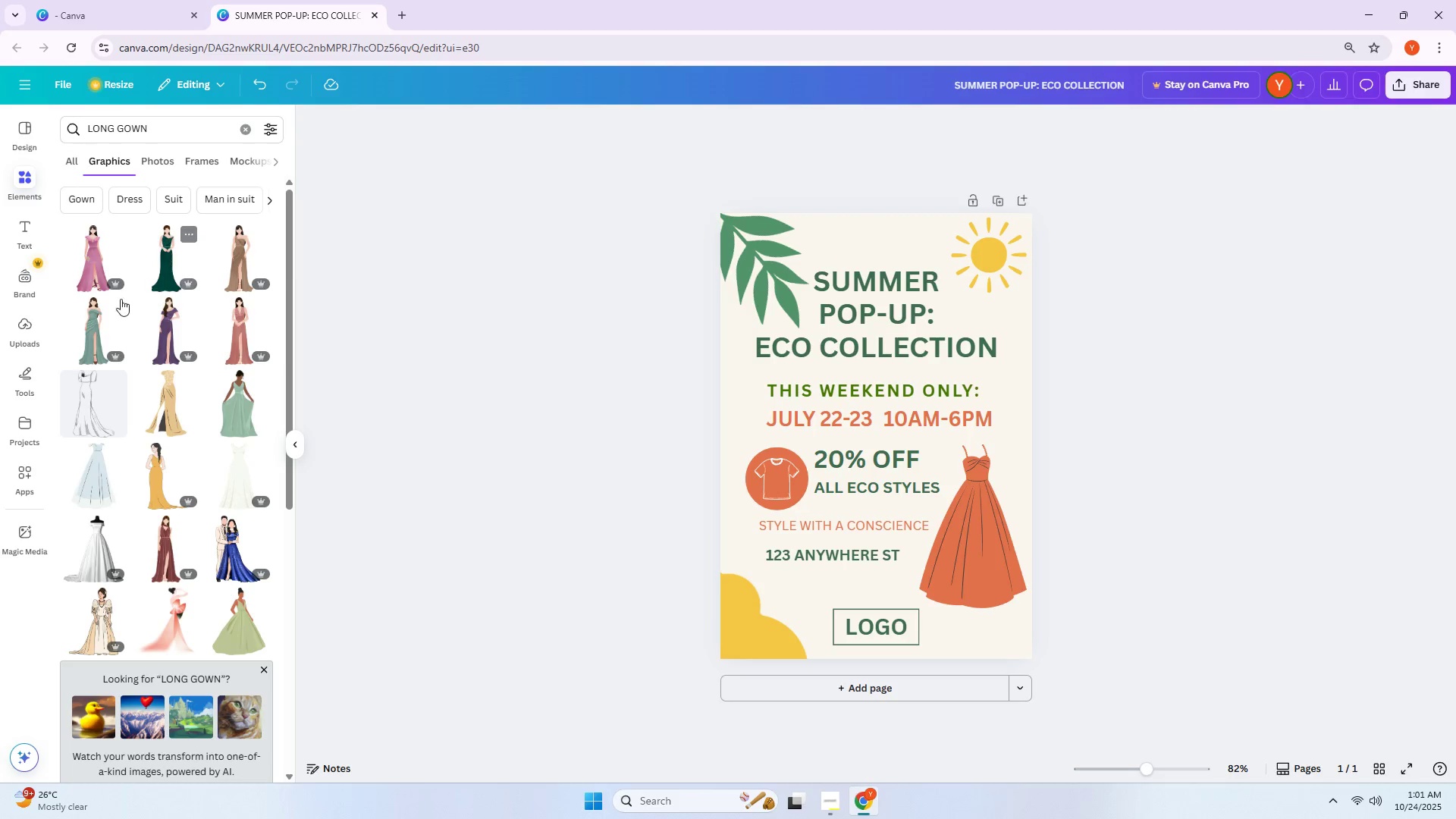 
scroll: coordinate [125, 320], scroll_direction: down, amount: 15.0
 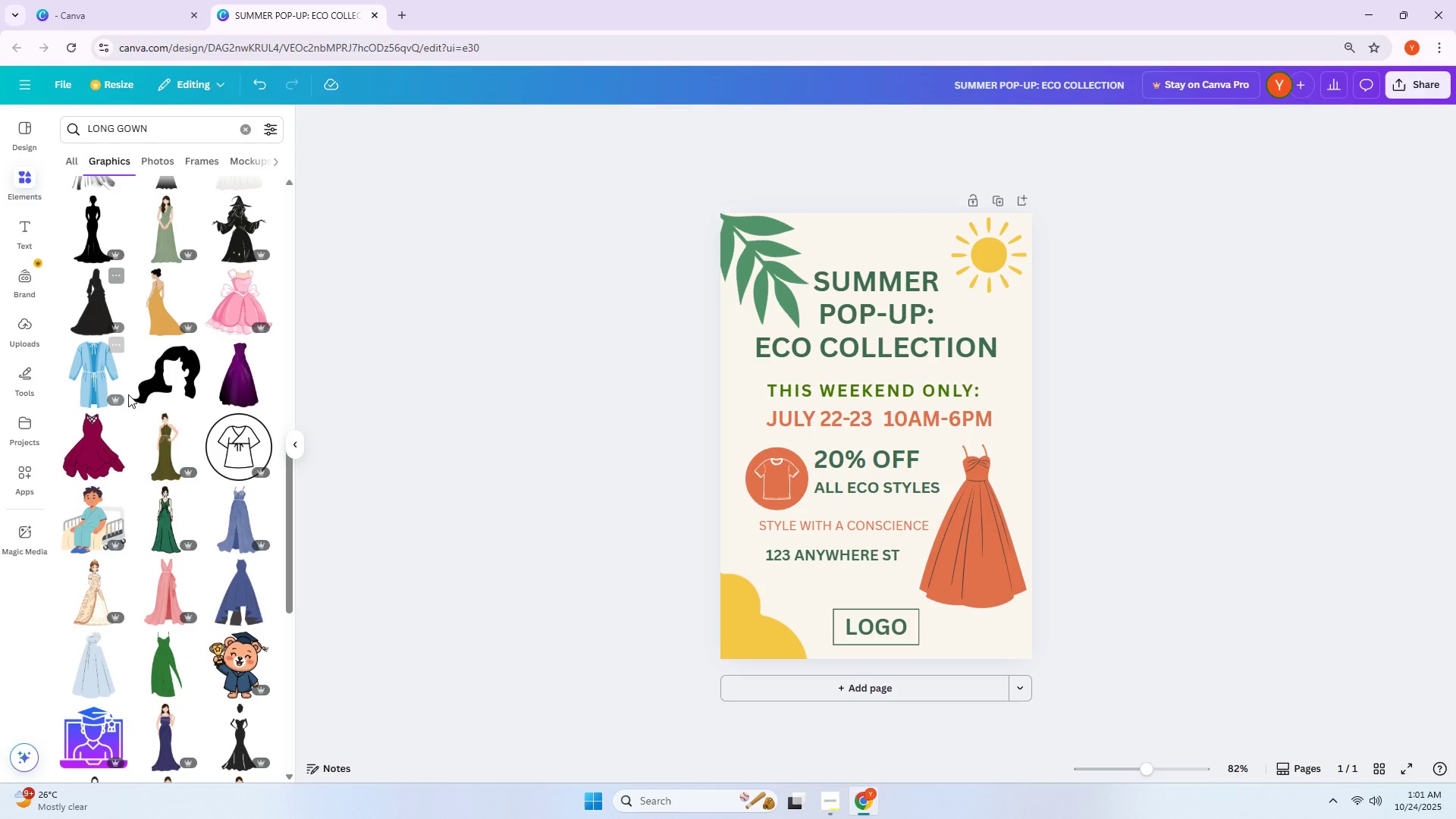 
left_click([95, 672])
 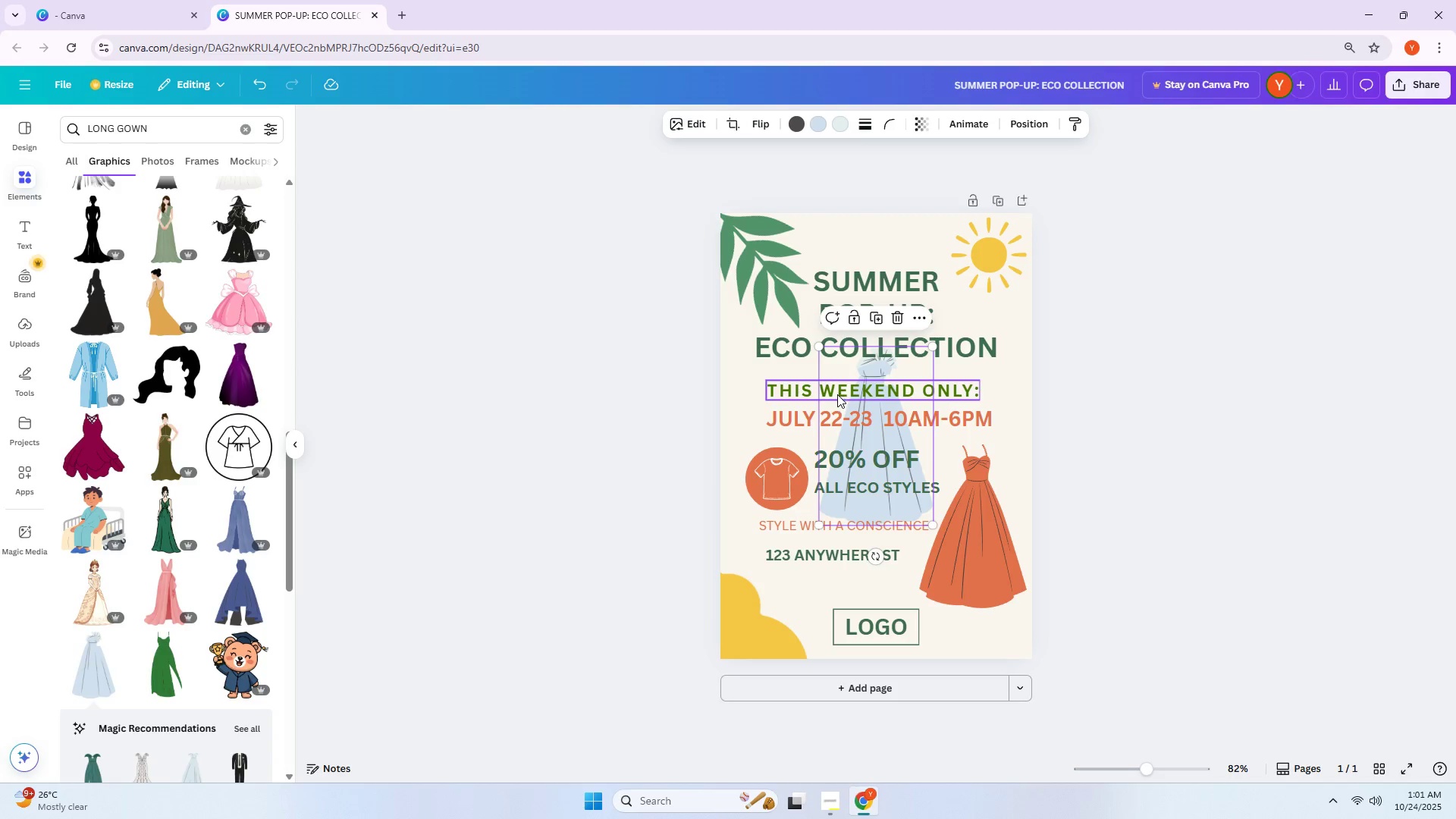 
key(Delete)
 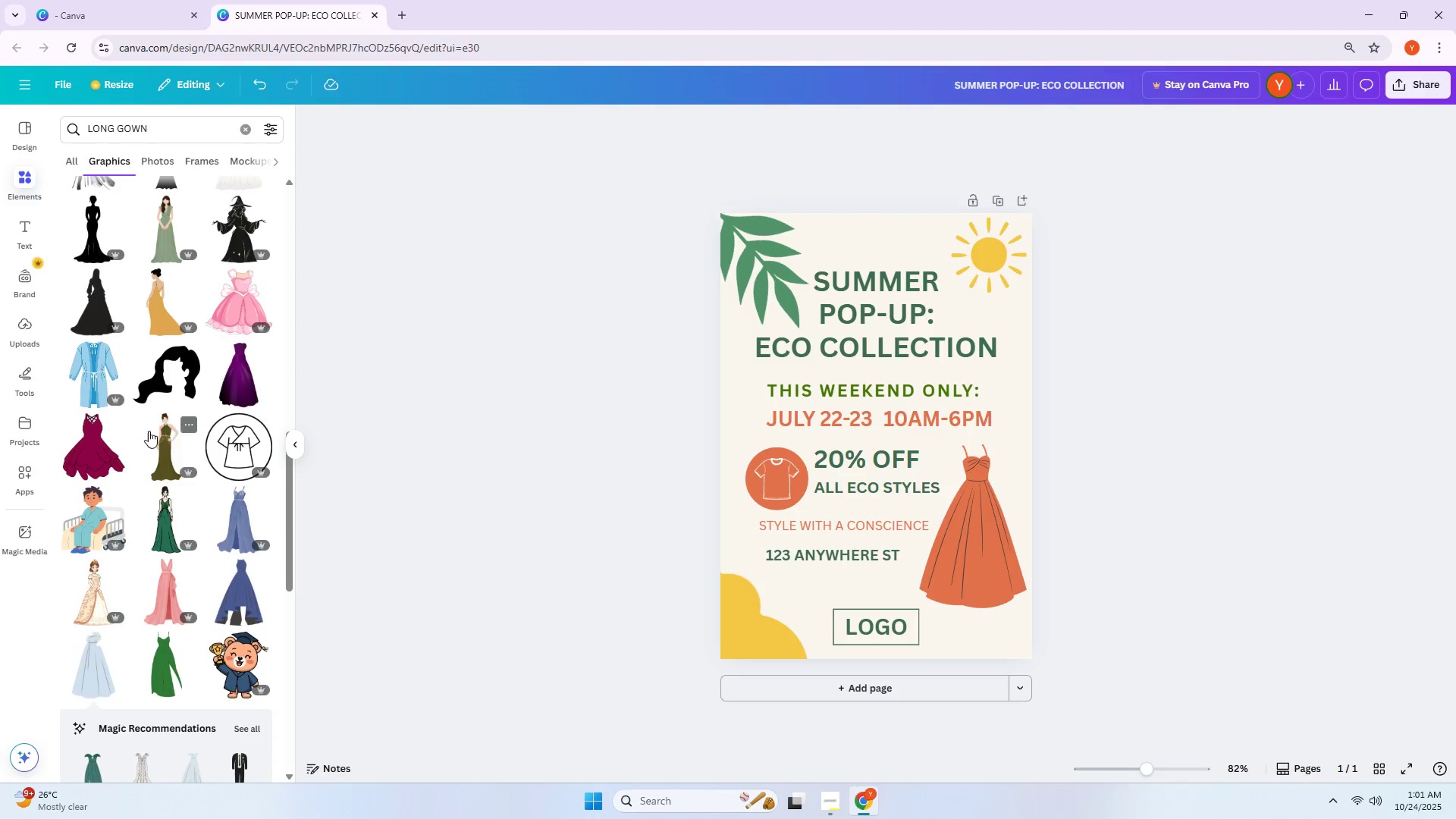 
scroll: coordinate [152, 376], scroll_direction: down, amount: 23.0
 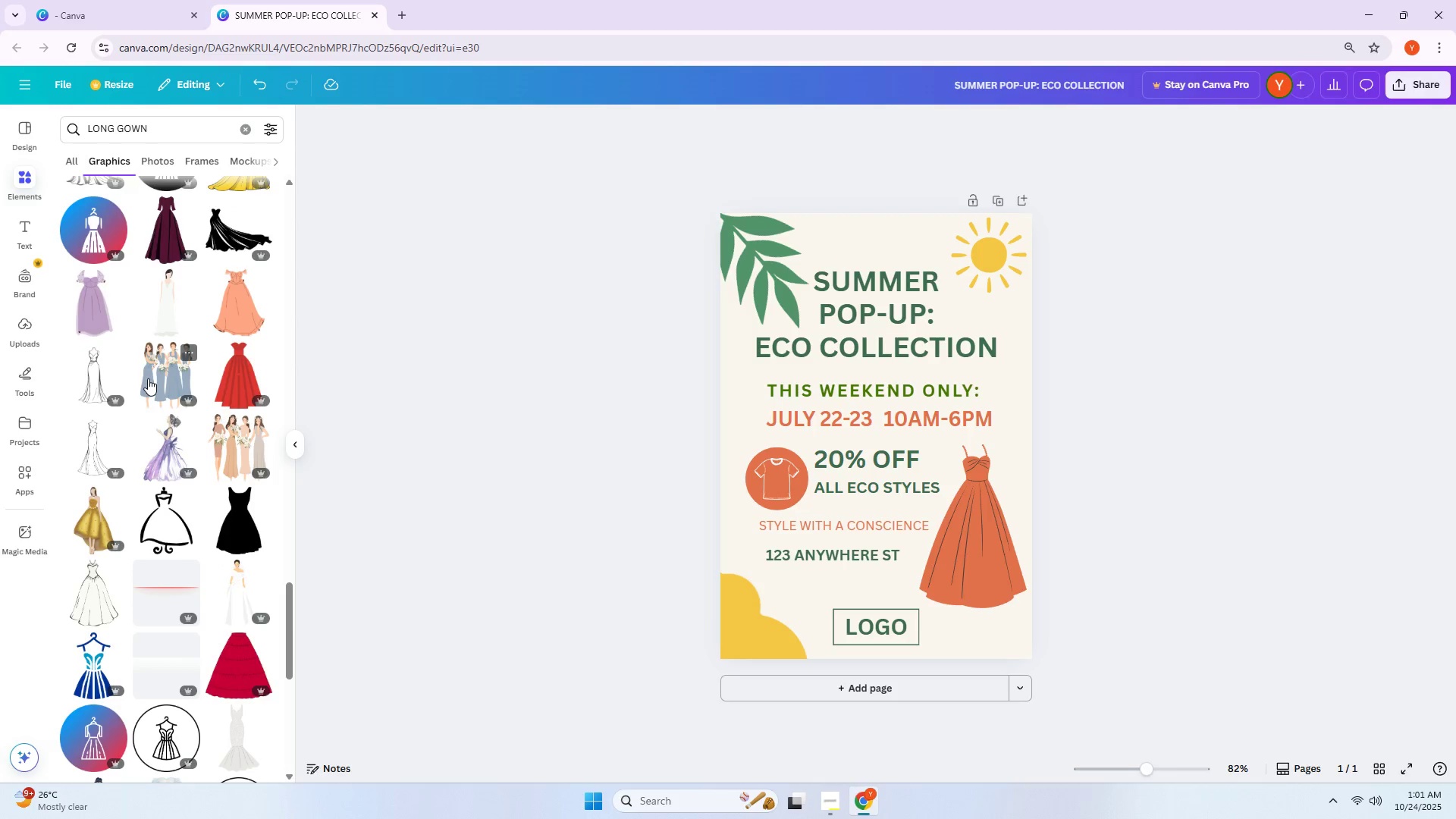 
scroll: coordinate [164, 268], scroll_direction: down, amount: 23.0
 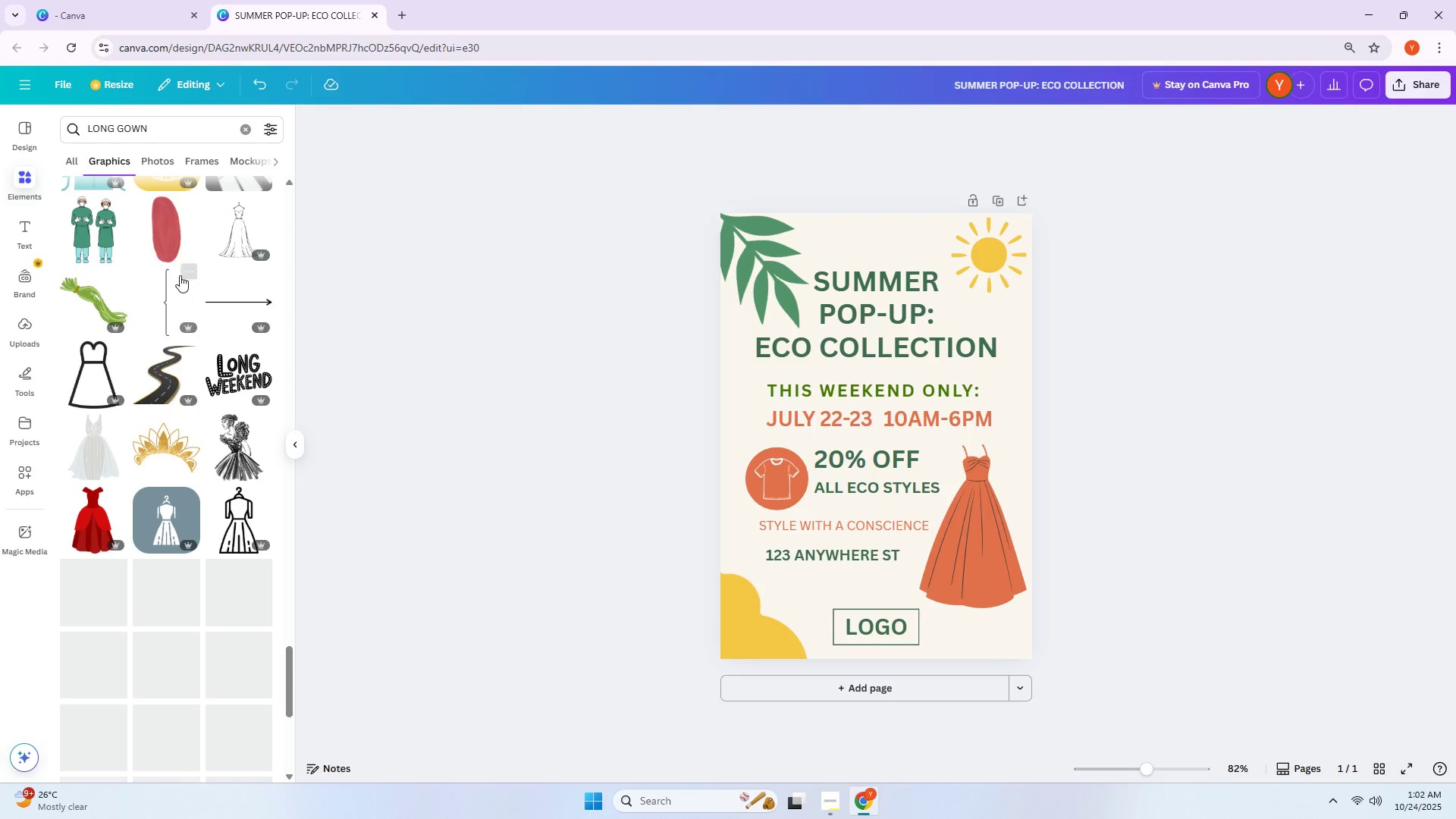 
mouse_move([160, 199])
 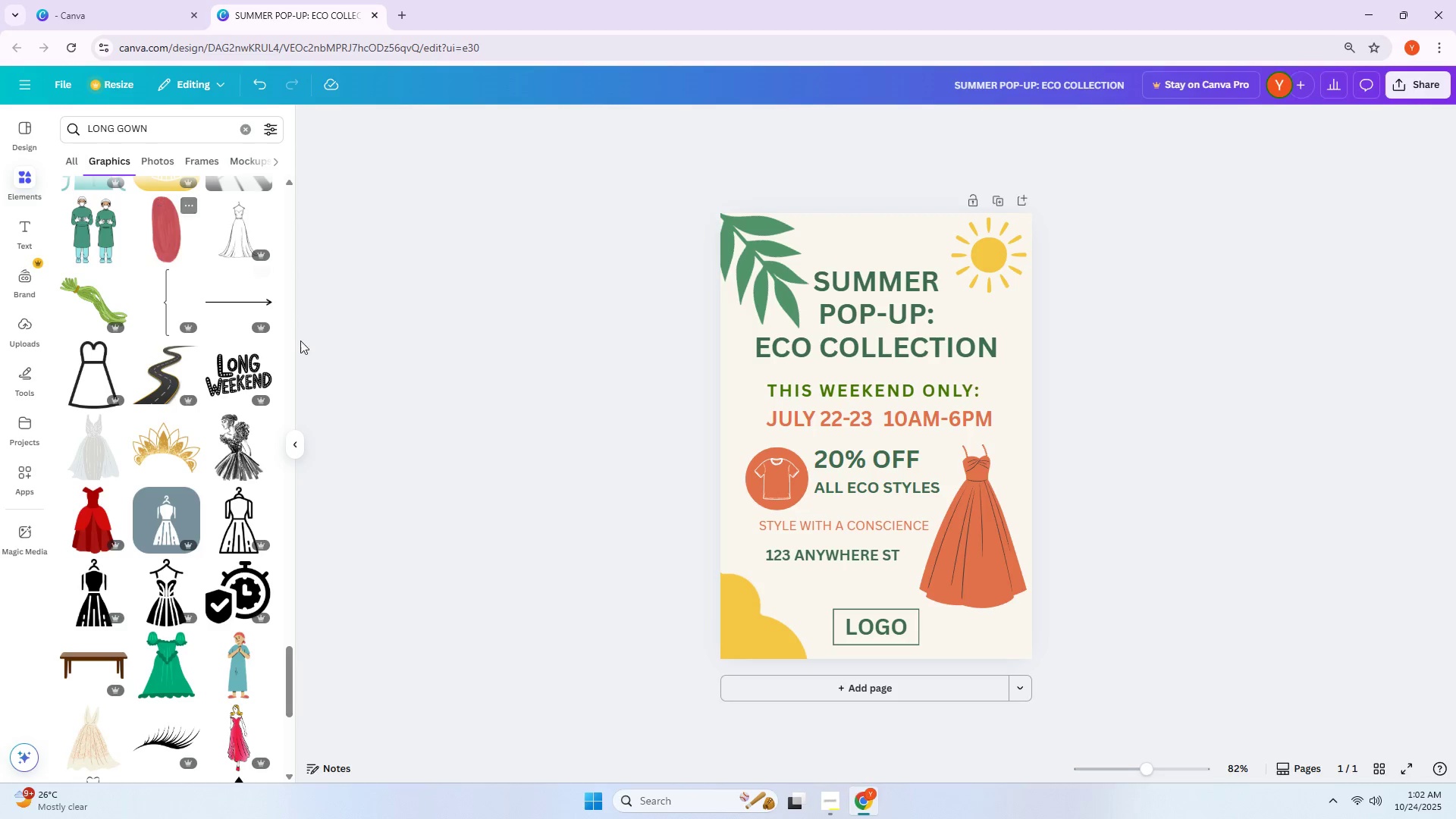 
scroll: coordinate [209, 415], scroll_direction: down, amount: 17.0
 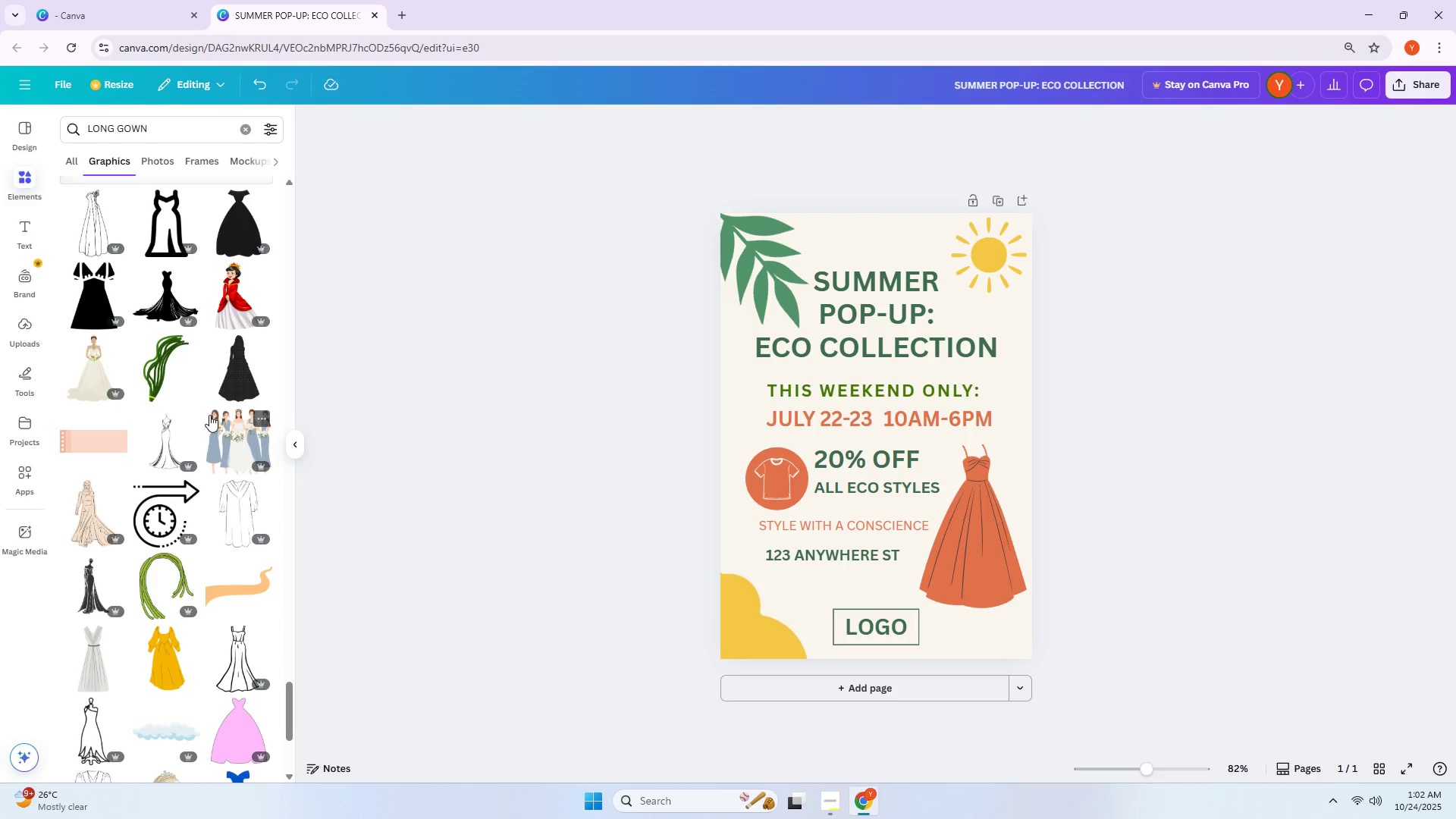 
left_click([158, 669])
 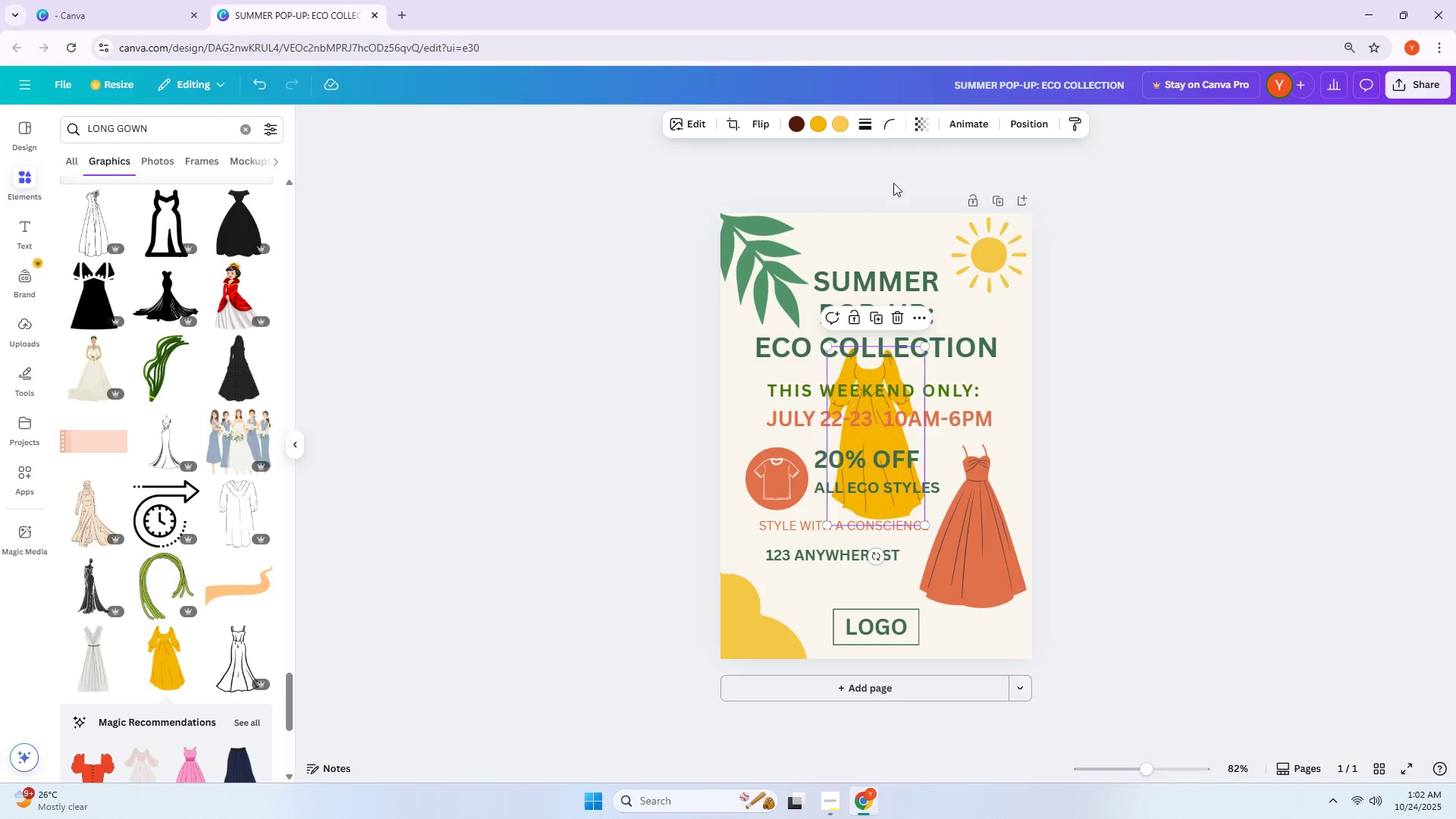 
left_click([842, 125])
 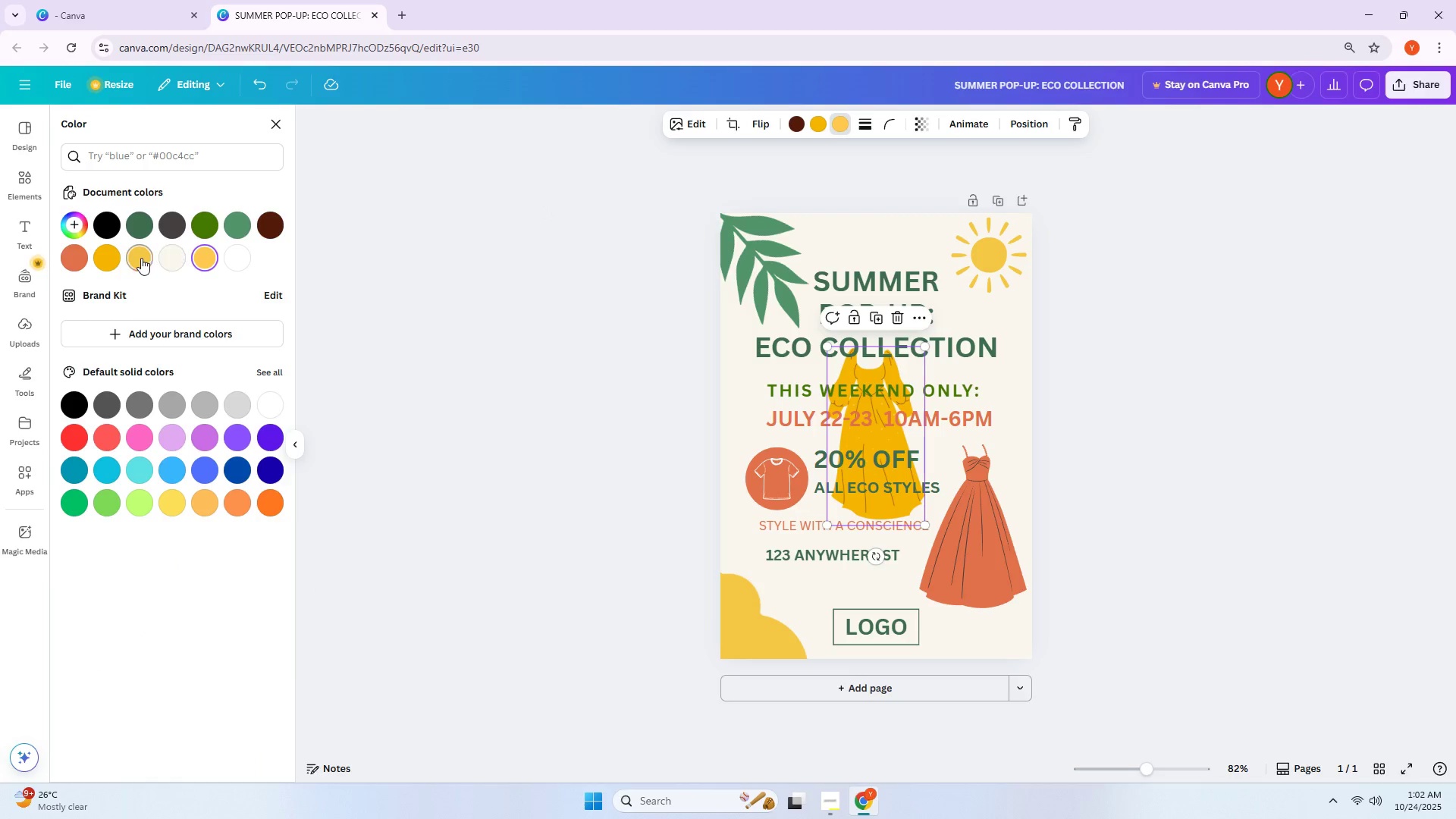 
left_click([79, 262])
 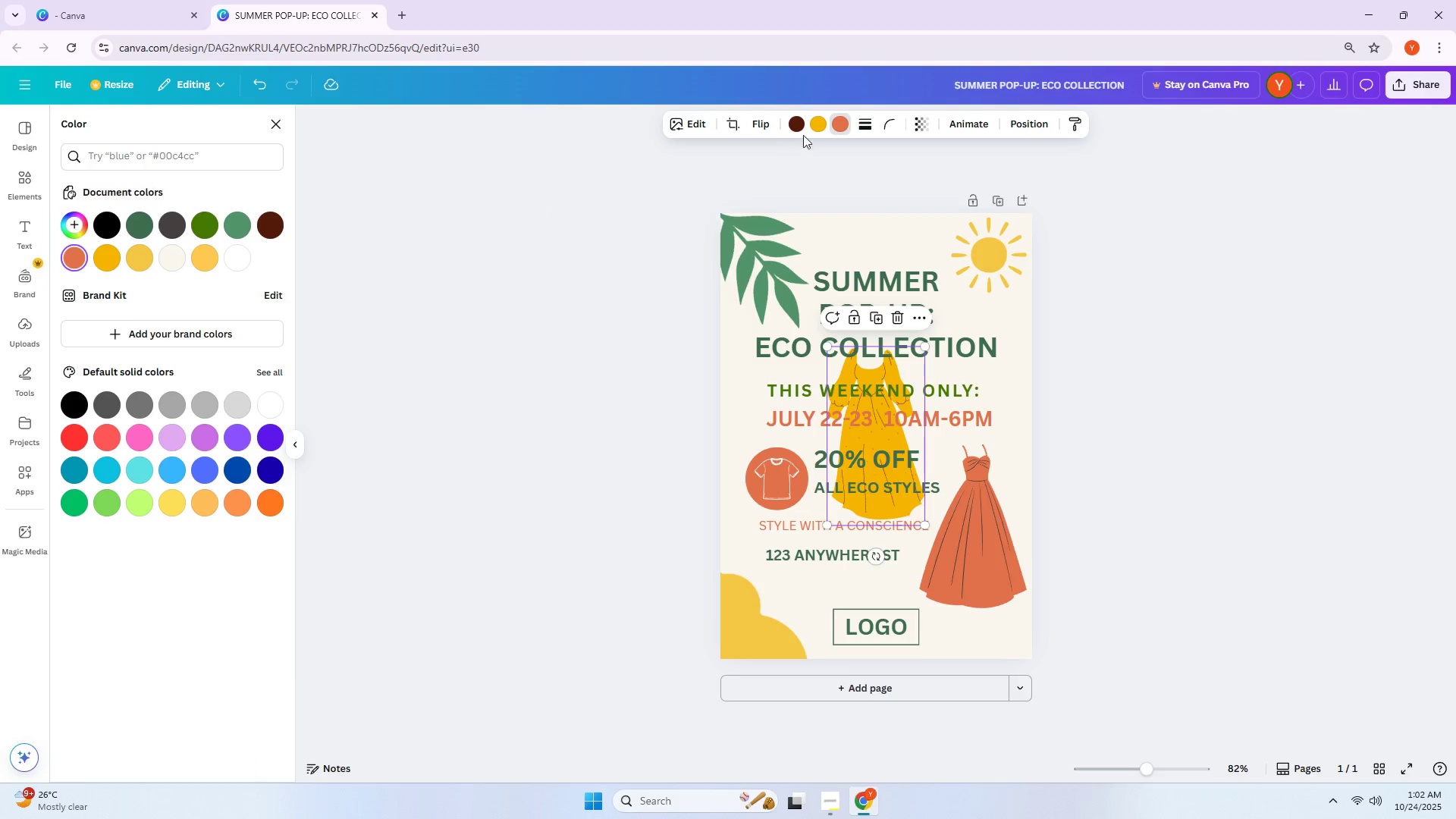 
left_click([812, 130])
 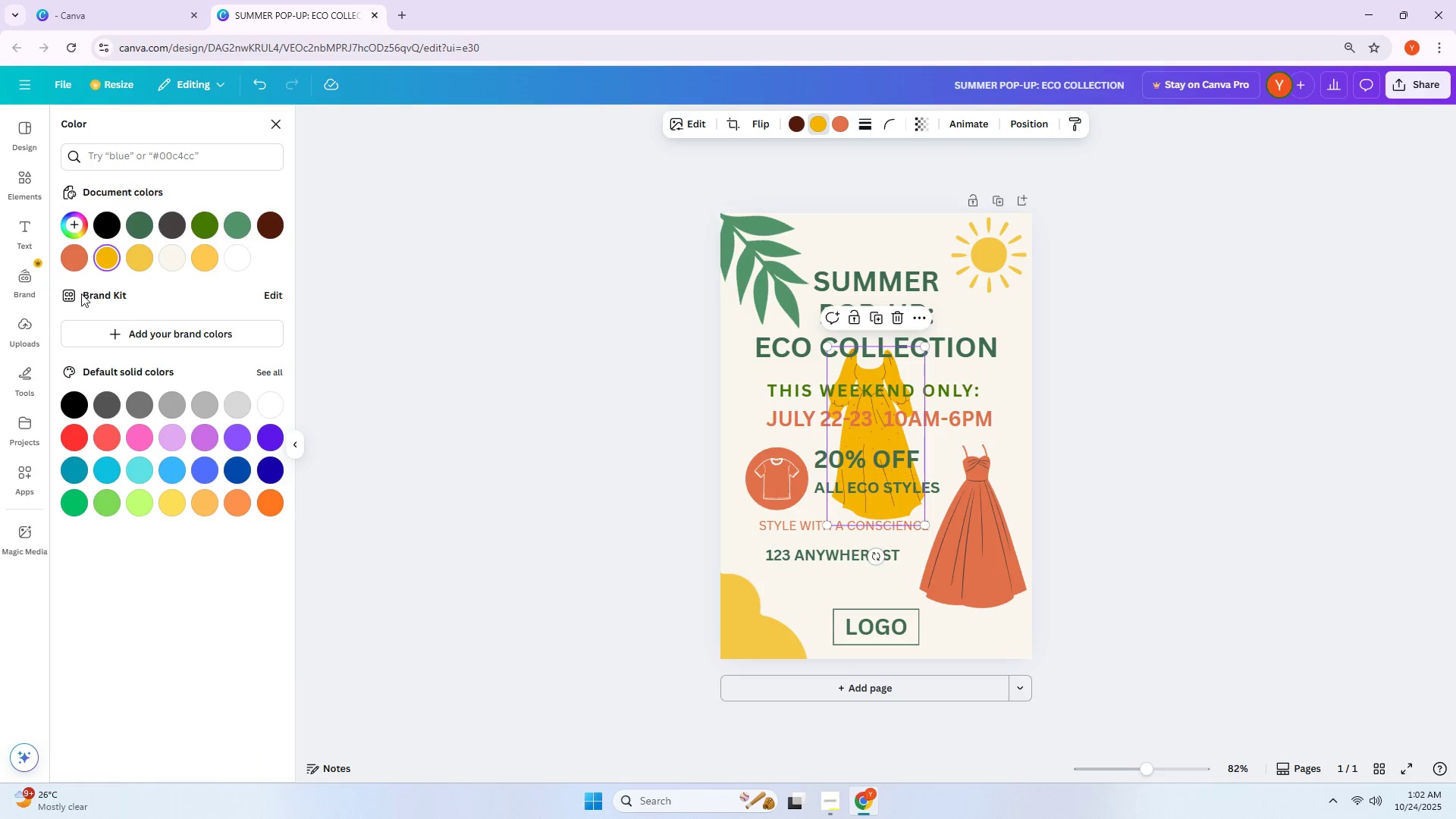 
left_click([76, 261])
 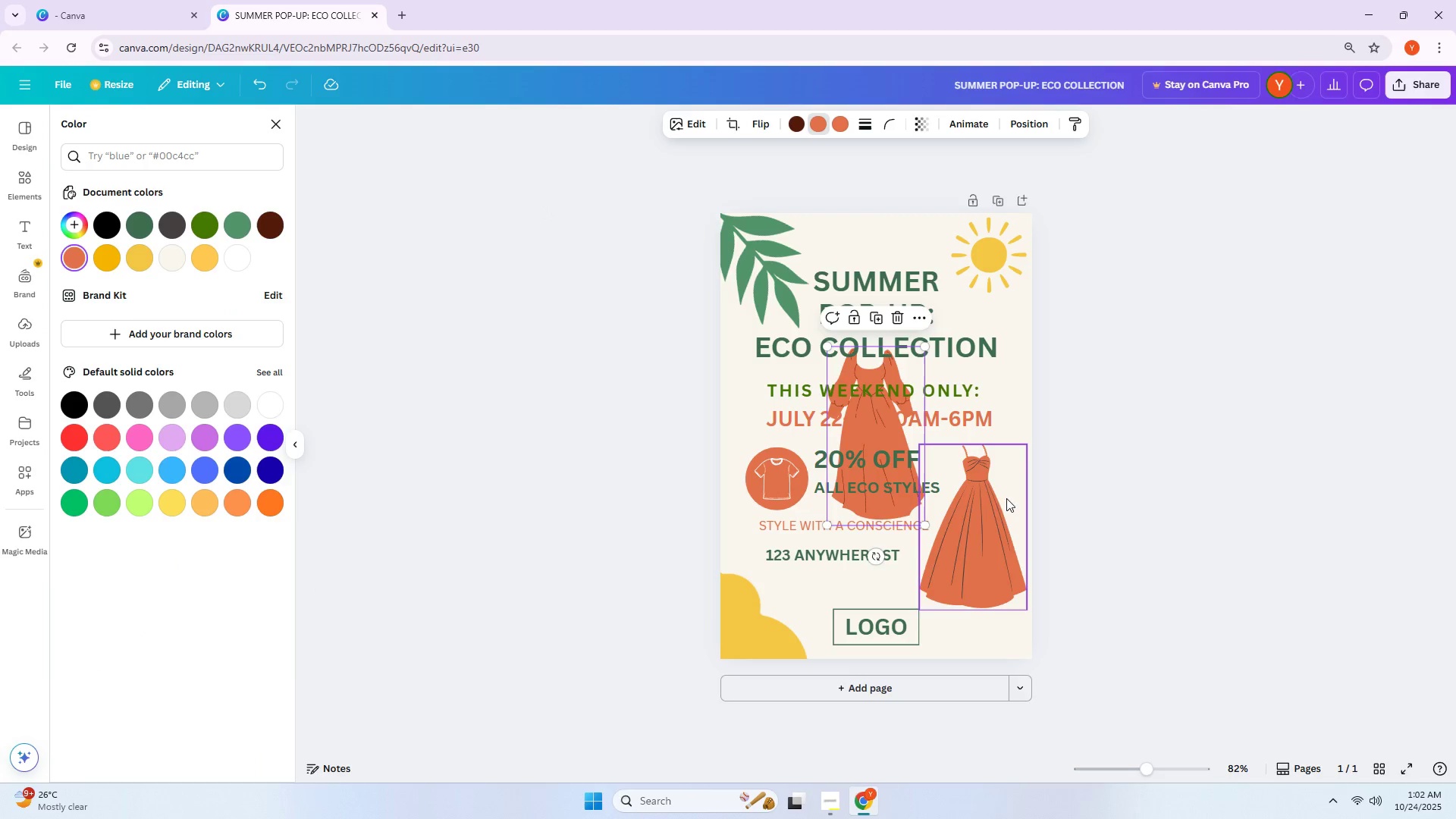 
wait(5.12)
 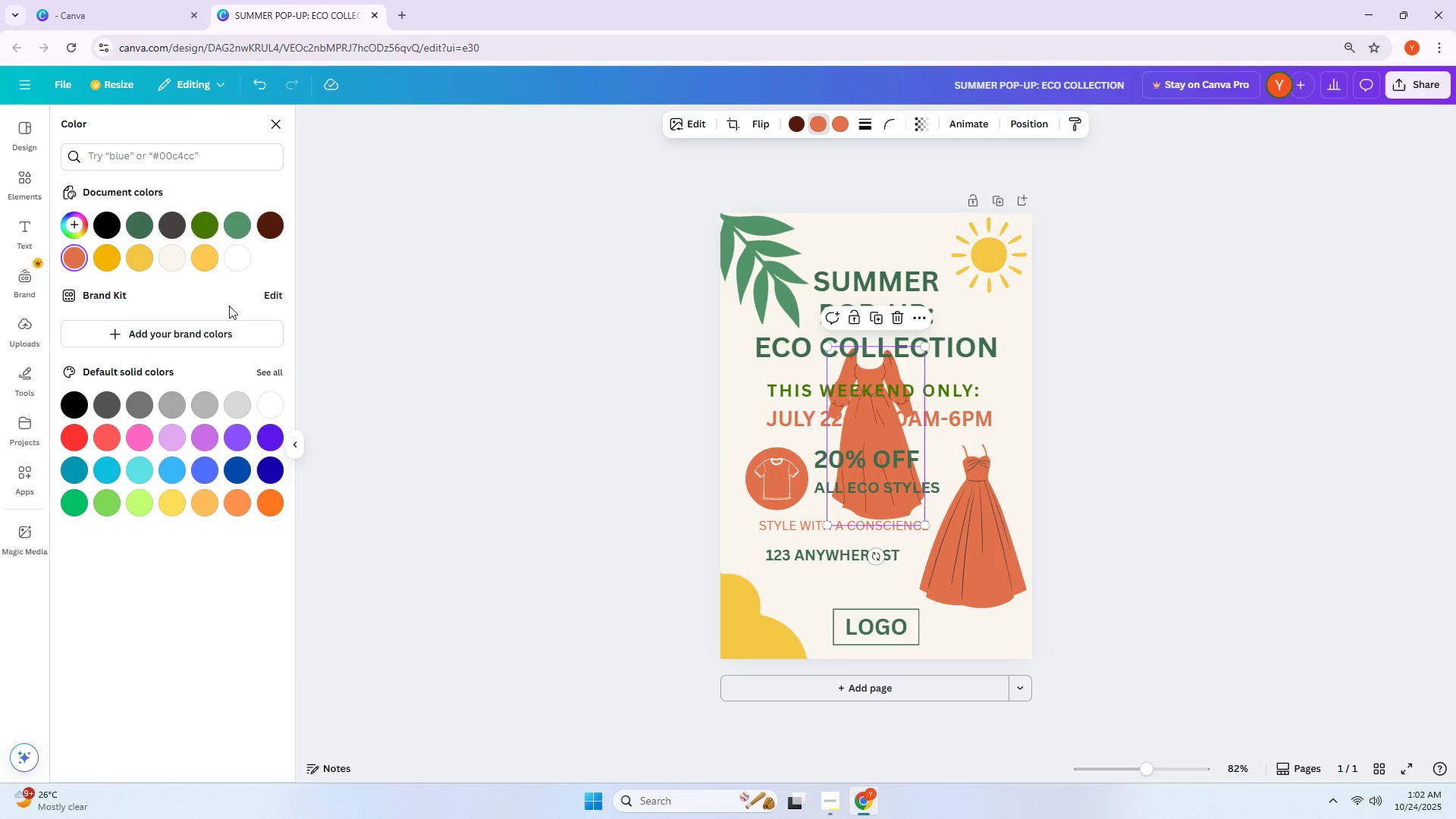 
left_click_drag(start_coordinate=[911, 507], to_coordinate=[1018, 622])
 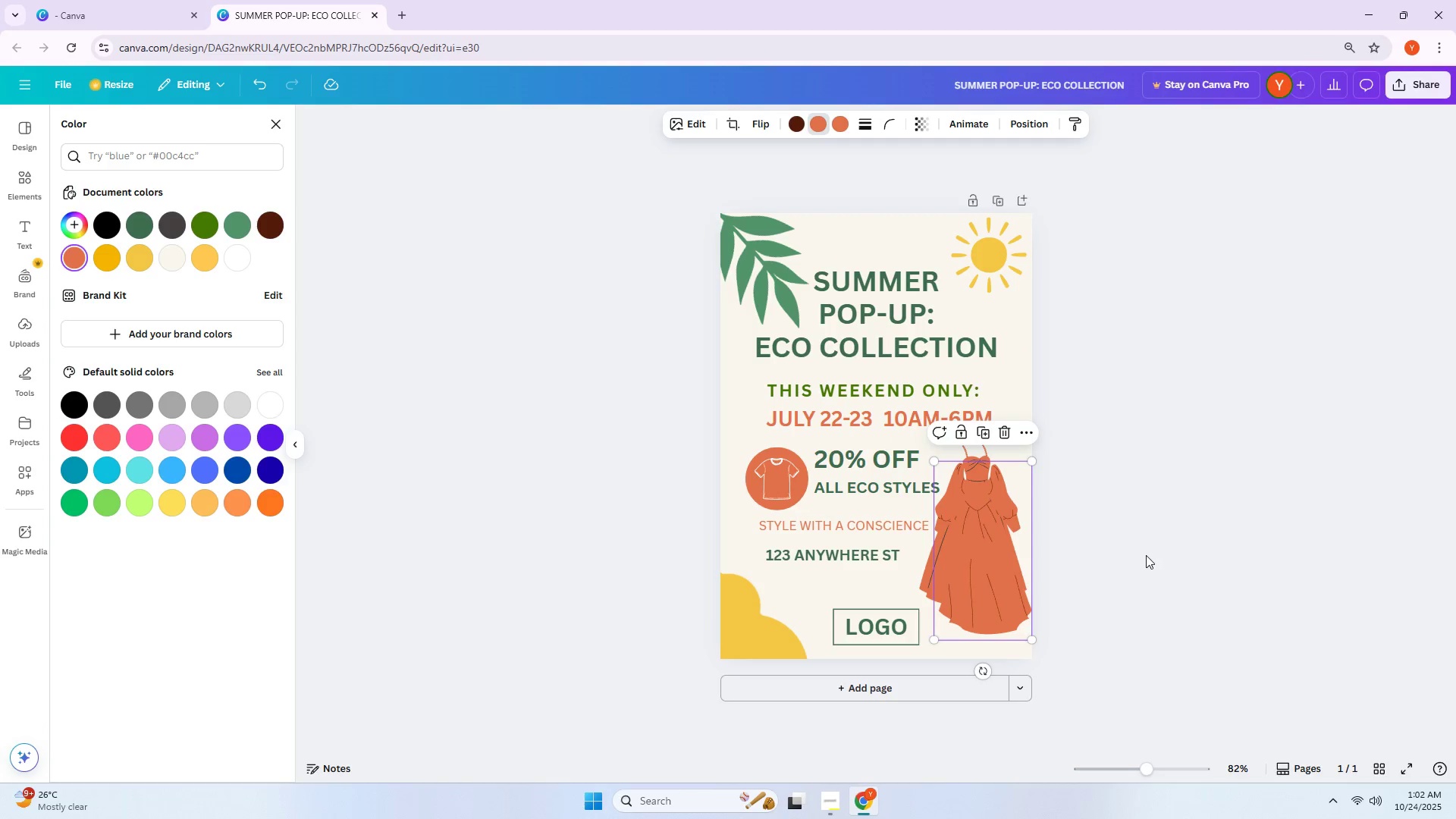 
left_click([1146, 555])
 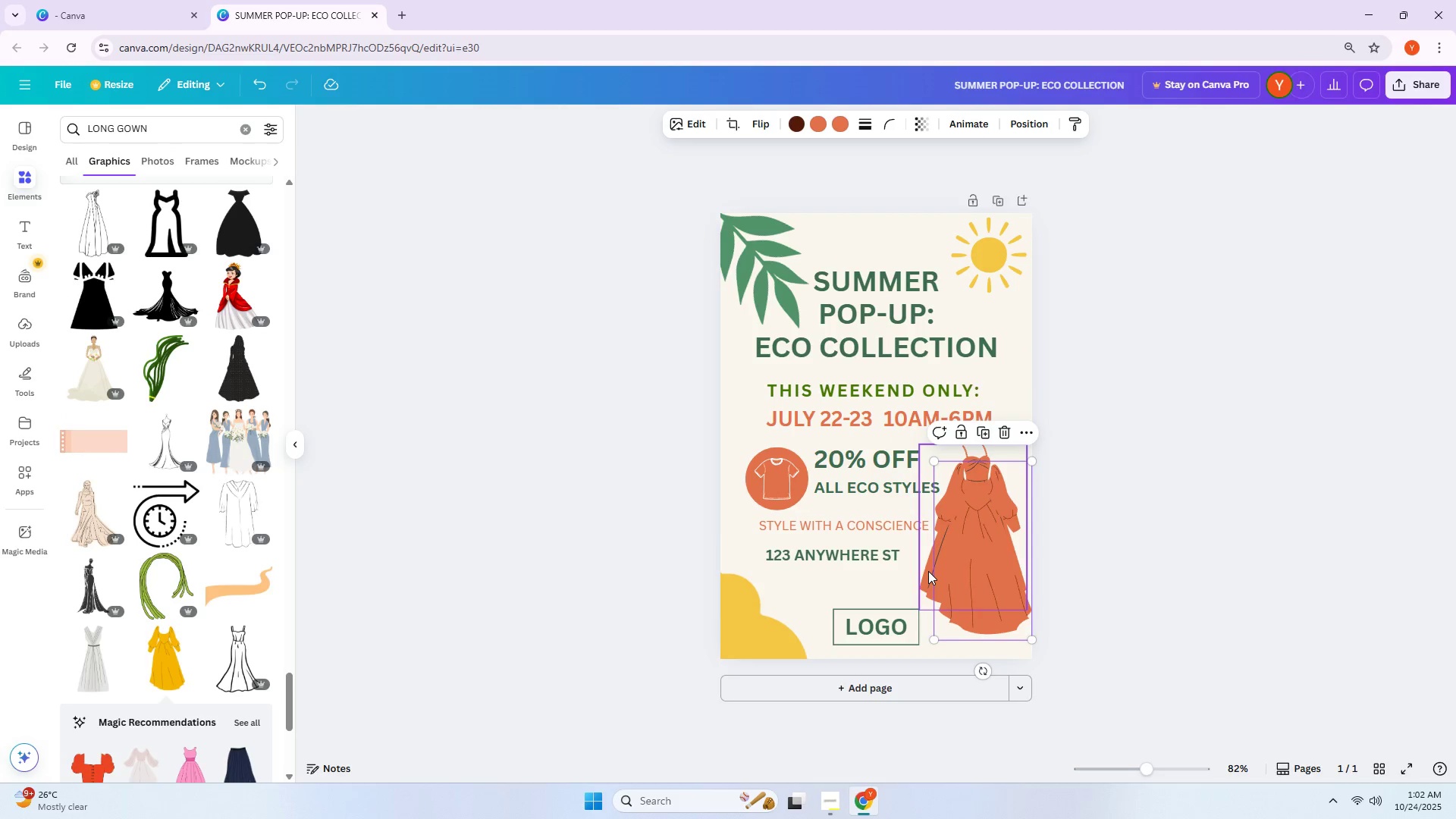 
left_click([927, 570])
 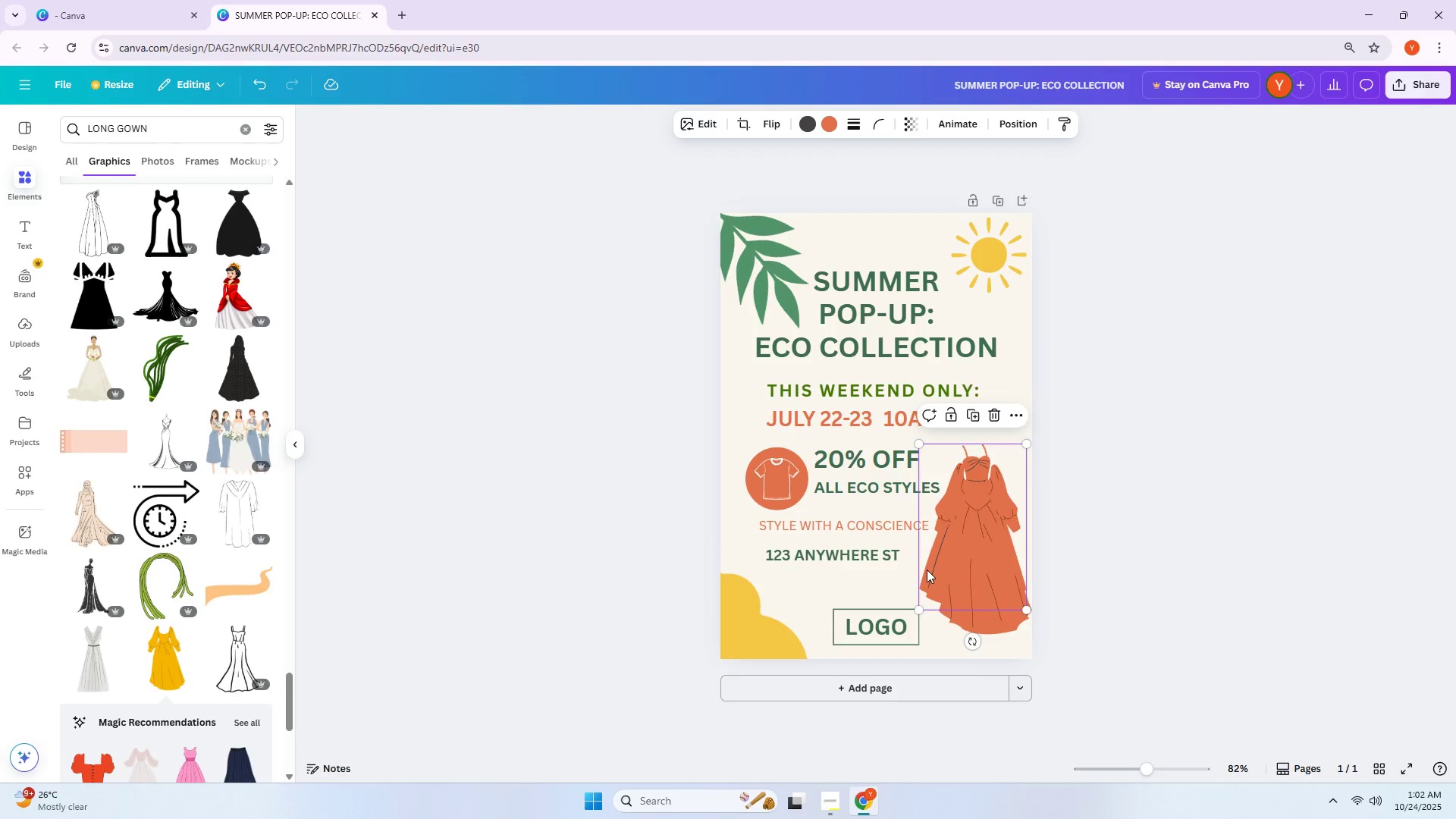 
left_click_drag(start_coordinate=[927, 570], to_coordinate=[772, 570])
 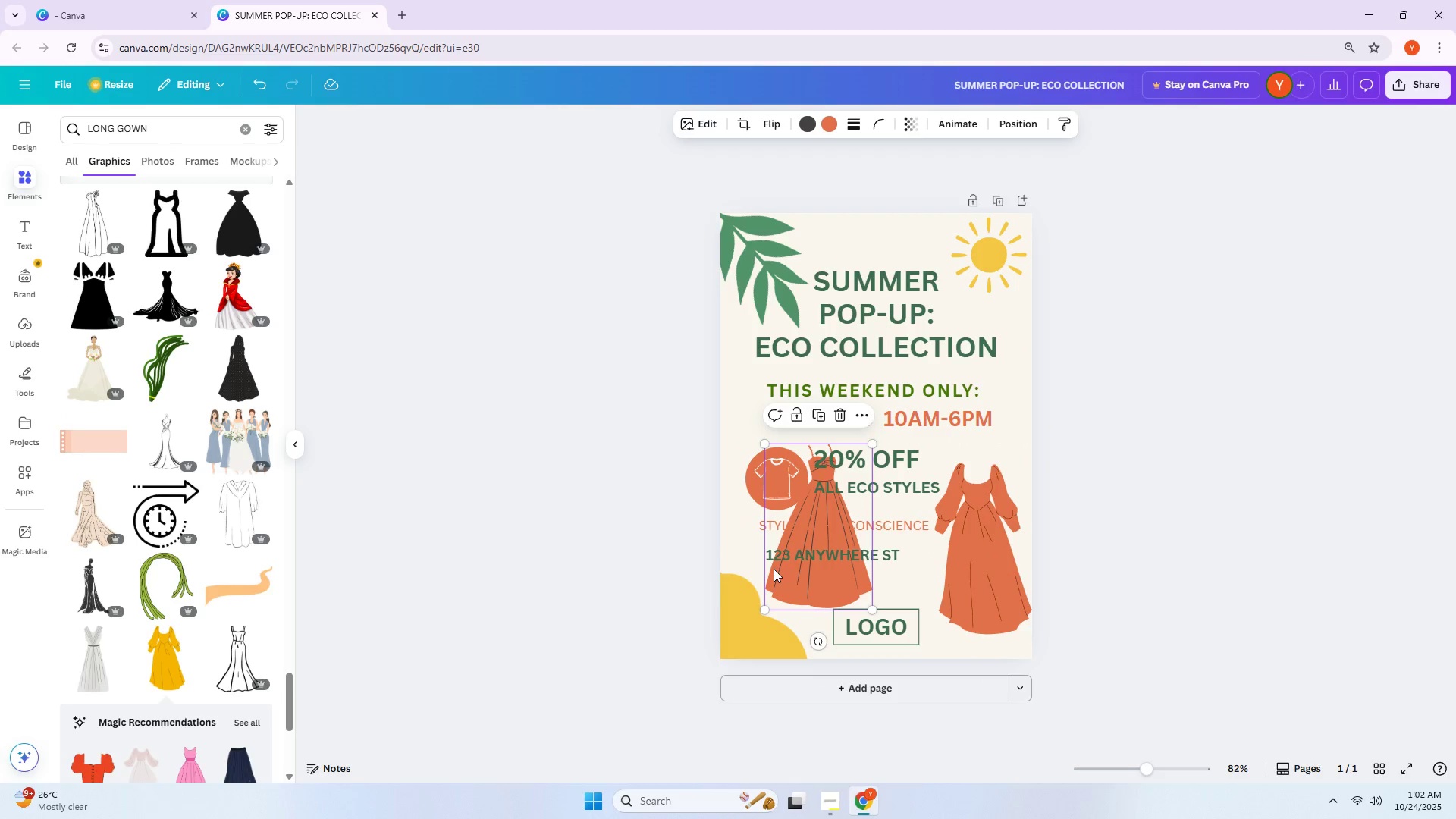 
key(Delete)
 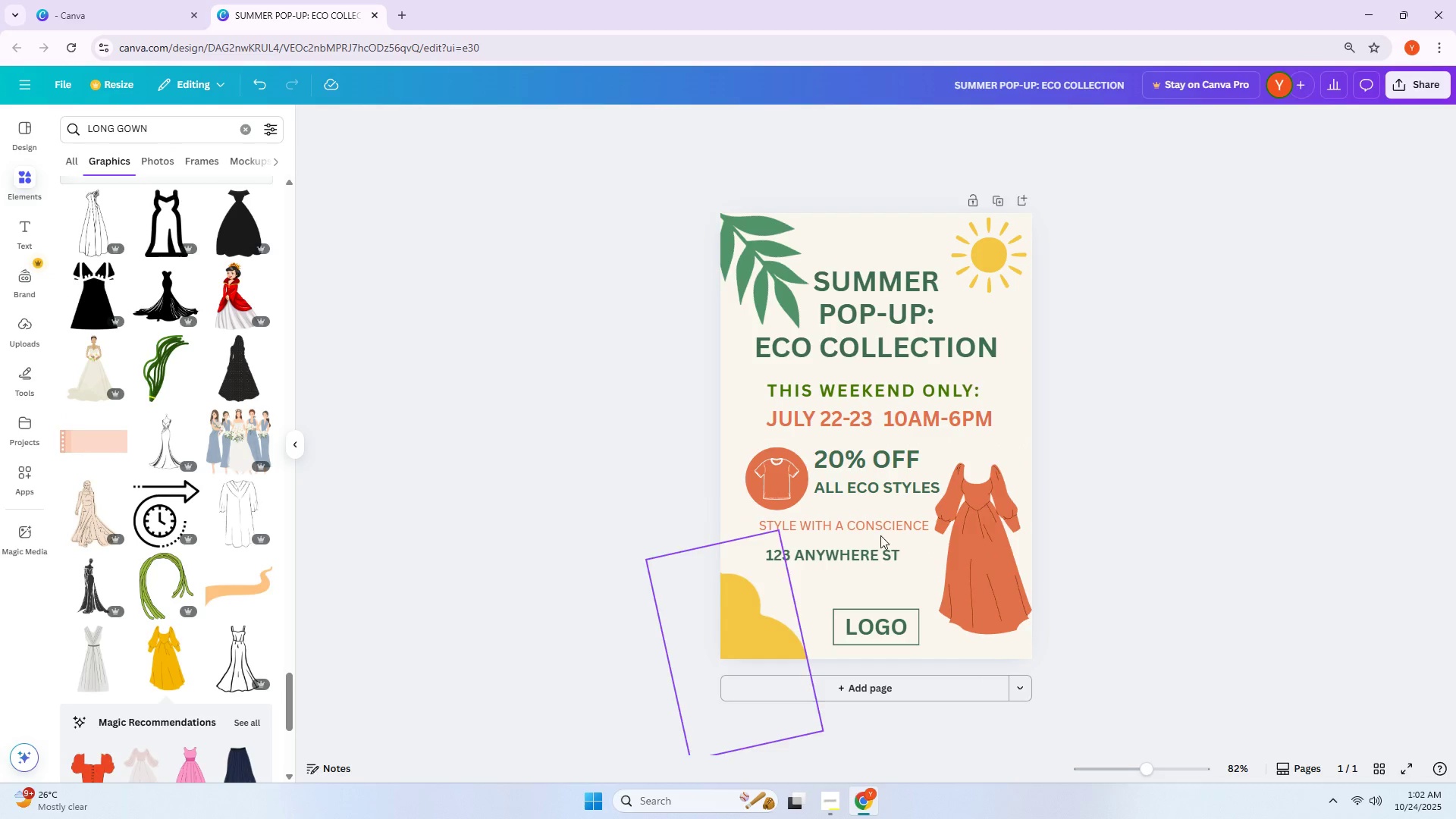 
left_click([1251, 486])
 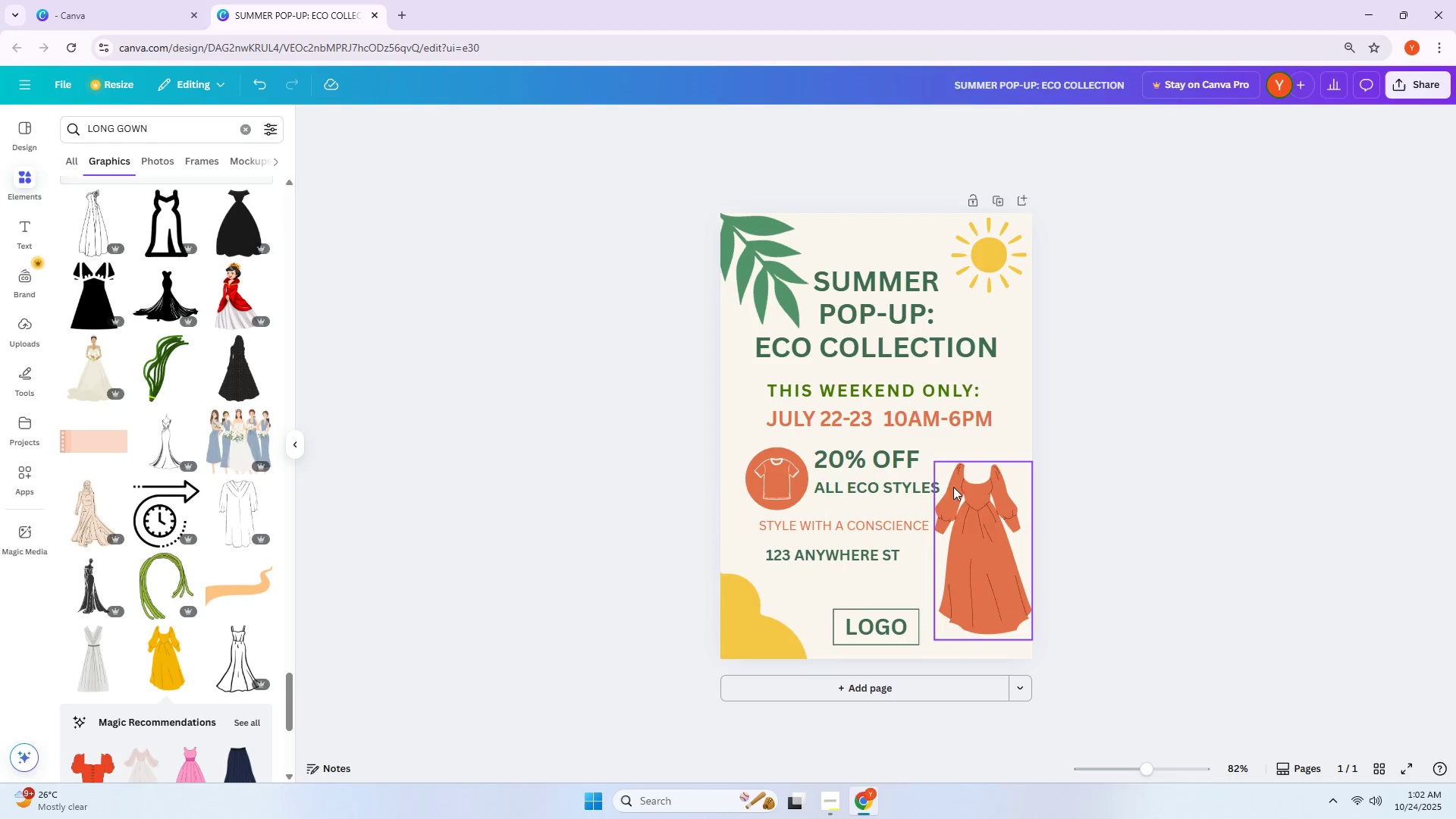 
left_click_drag(start_coordinate=[955, 479], to_coordinate=[959, 479])
 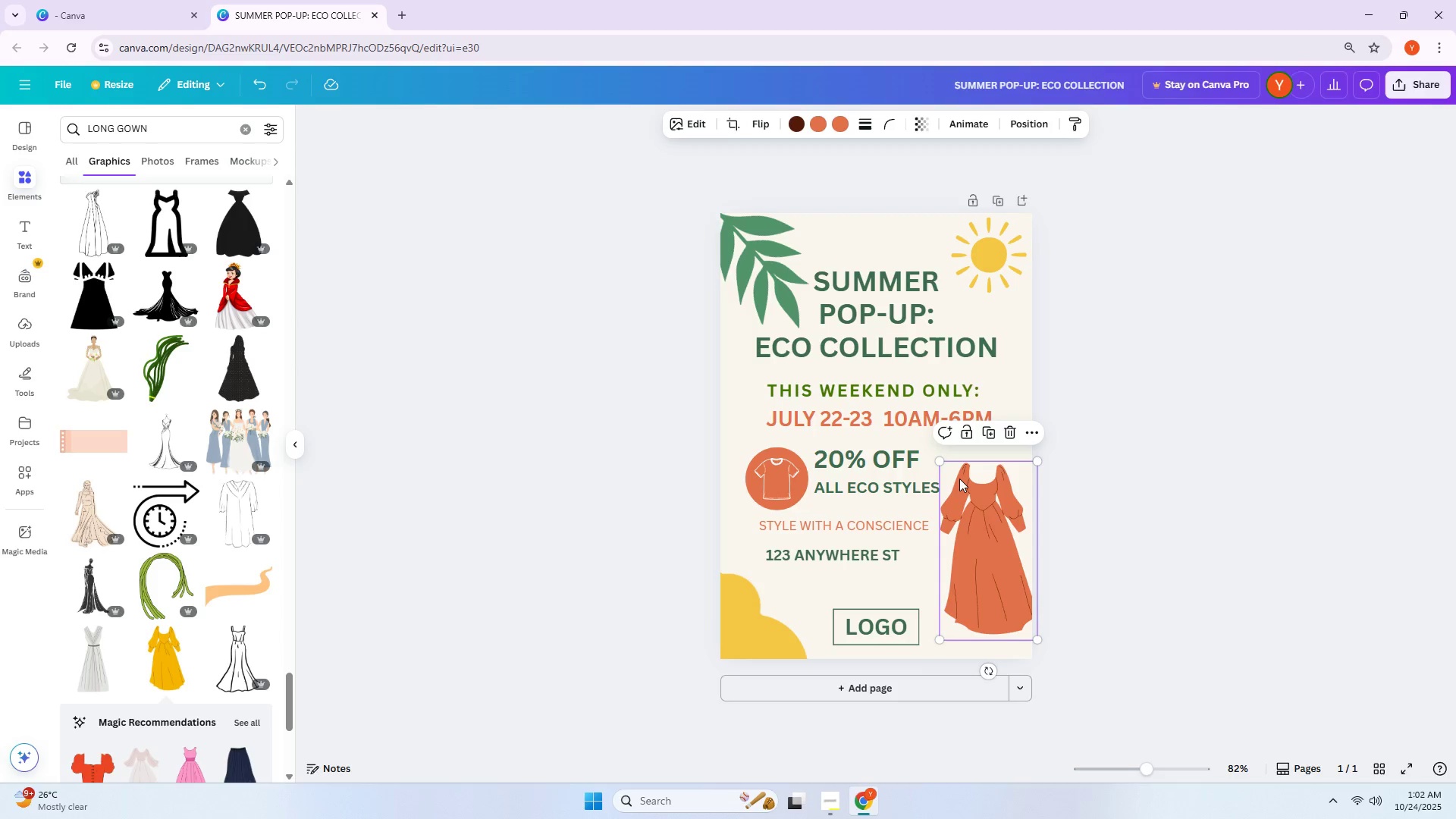 
left_click_drag(start_coordinate=[959, 479], to_coordinate=[950, 477])
 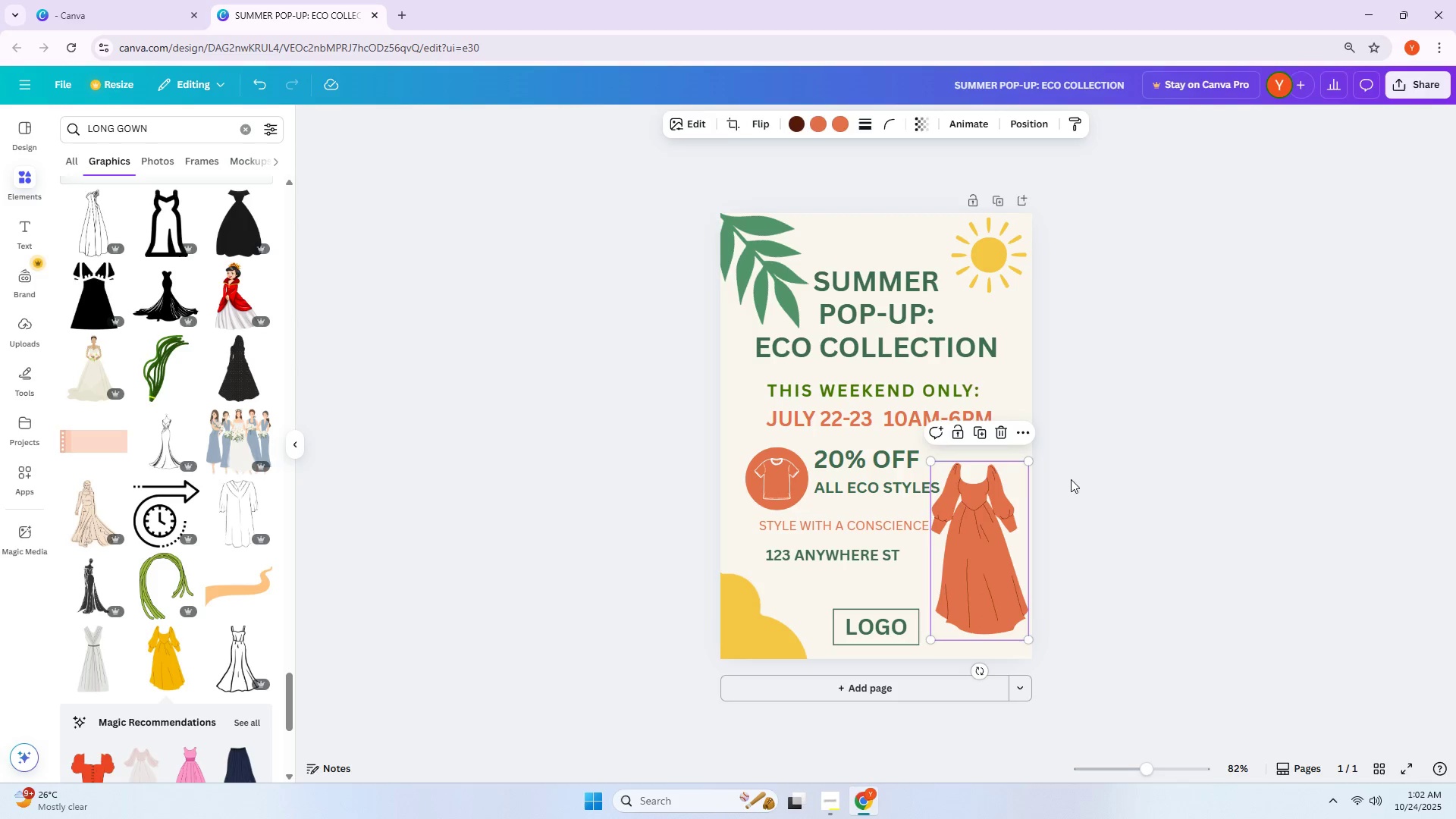 
left_click([1105, 479])
 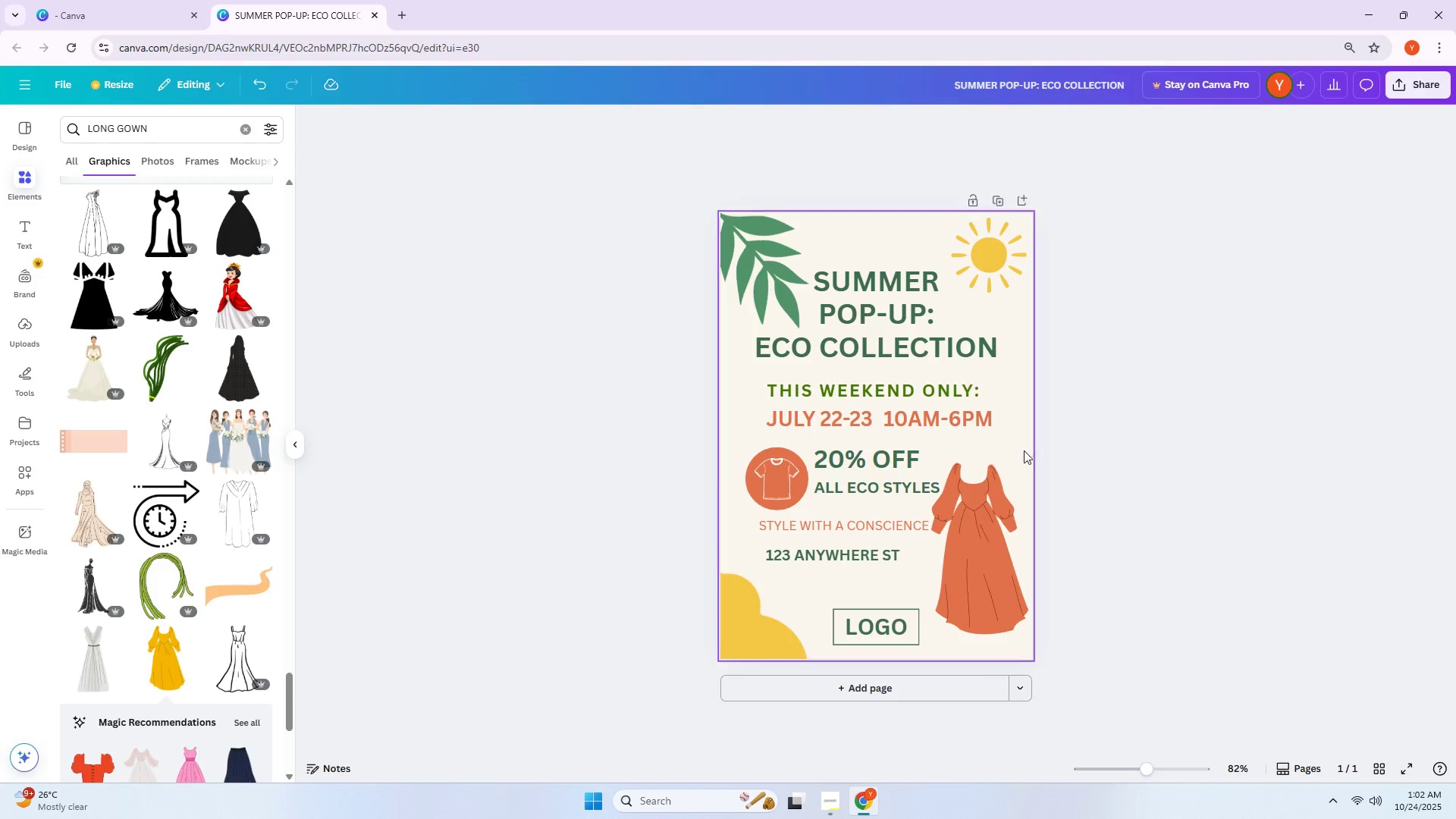 
key(Control+Z)
 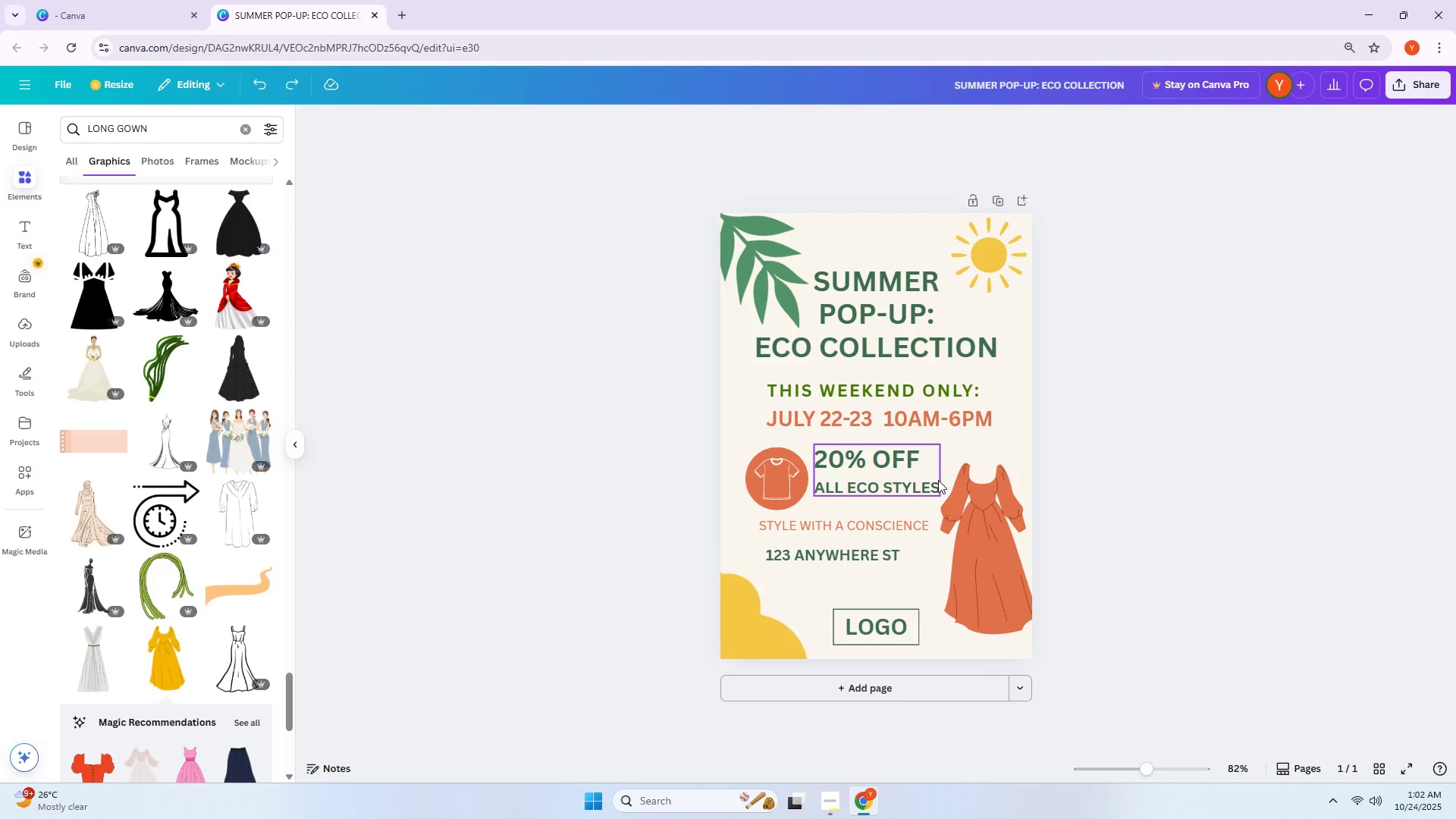 
key(Control+Z)
 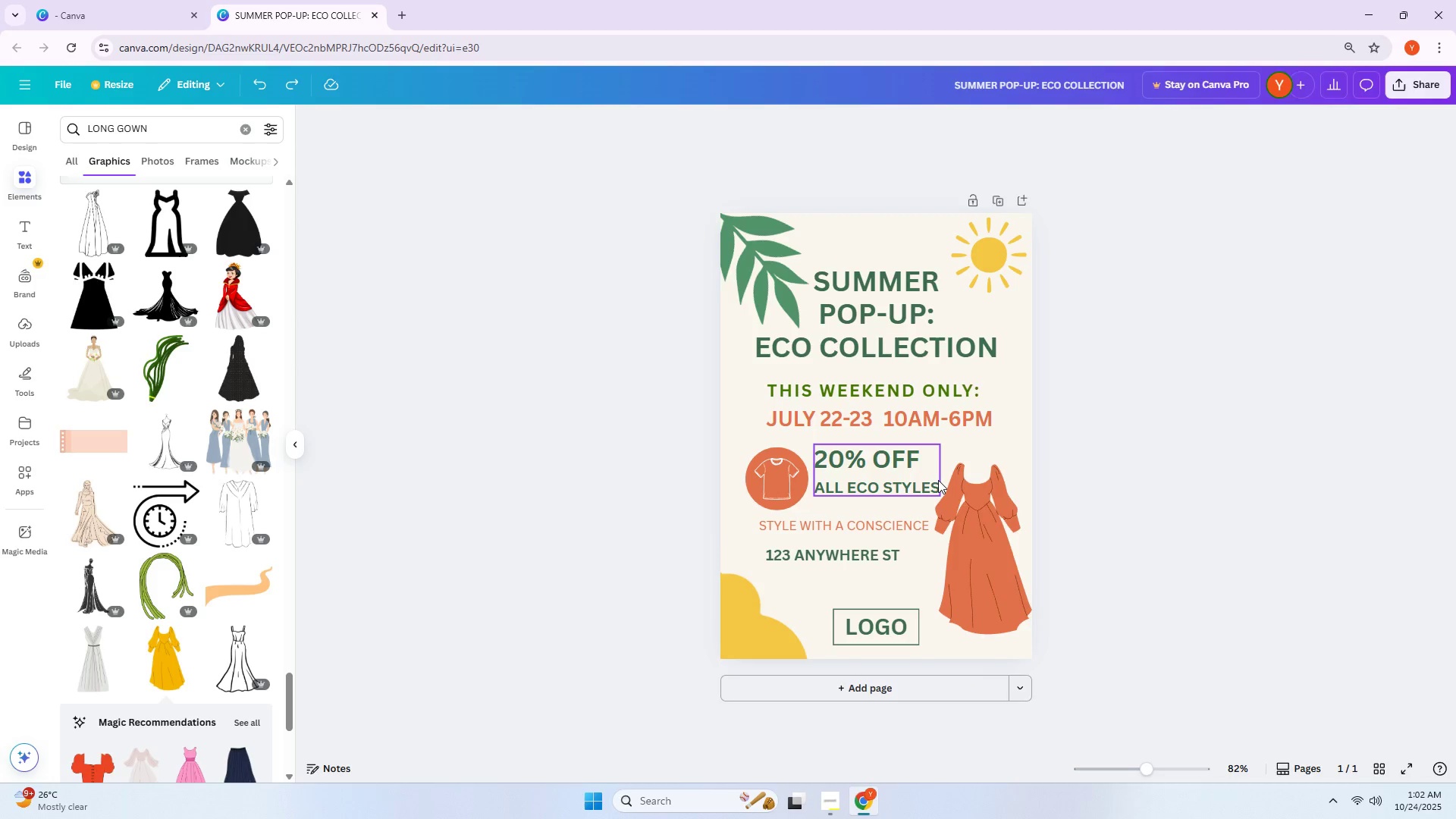 
key(Control+Z)
 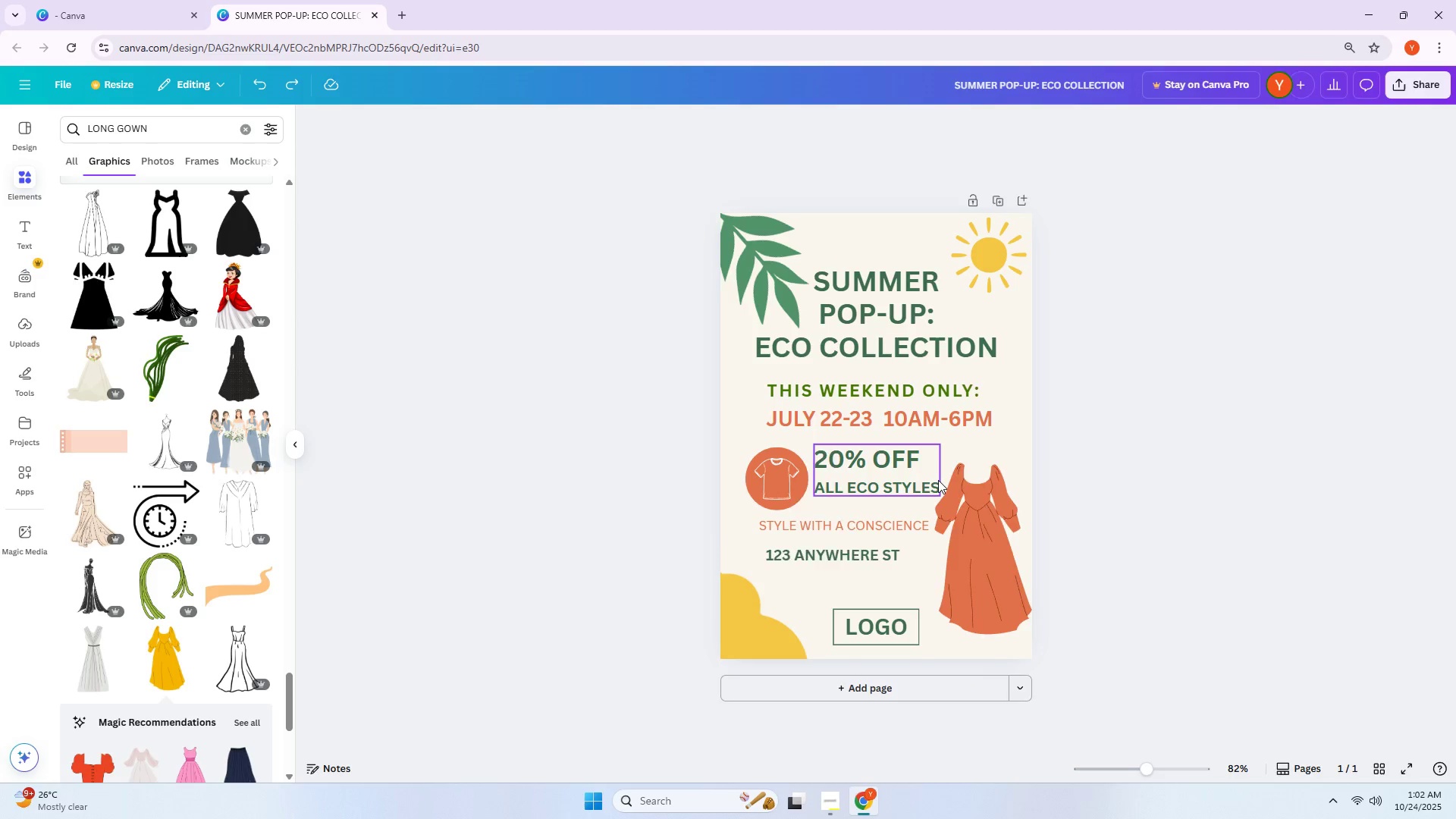 
key(Control+Z)
 